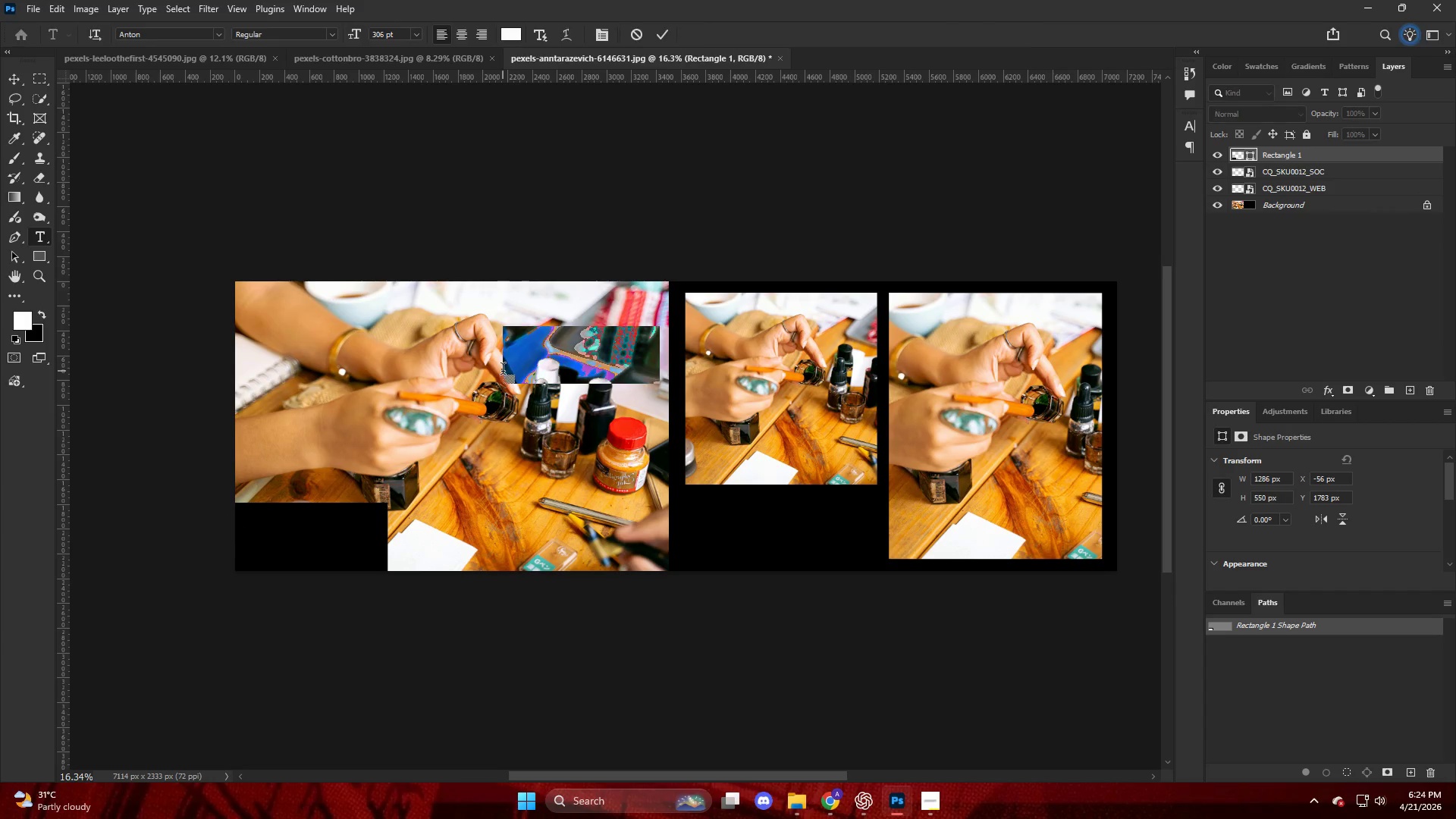 
type(BNEF)
key(Backspace)
key(Backspace)
type(EF)
key(Backspace)
key(Backspace)
key(Backspace)
type(EFORE)
 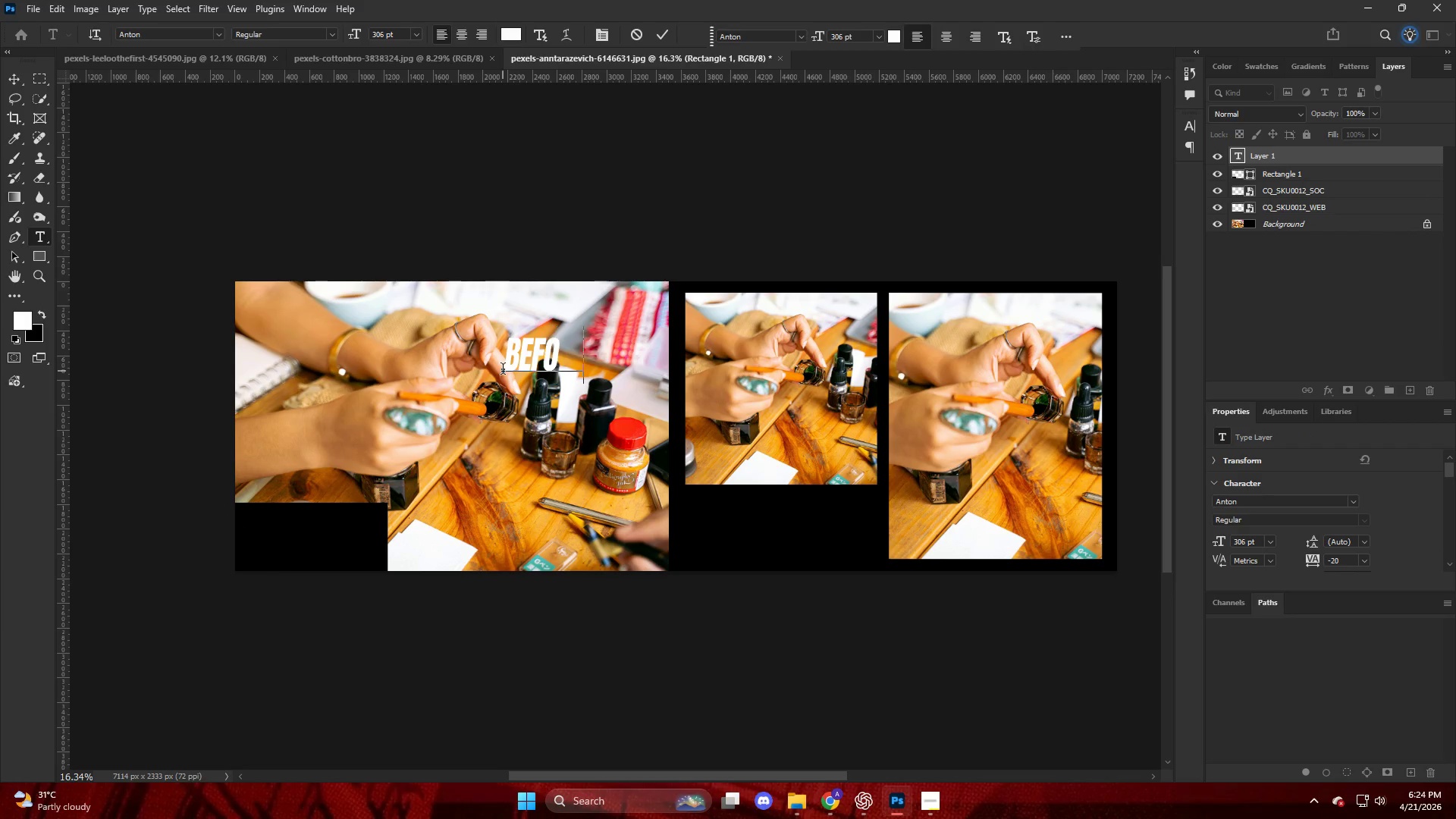 
key(Enter)
 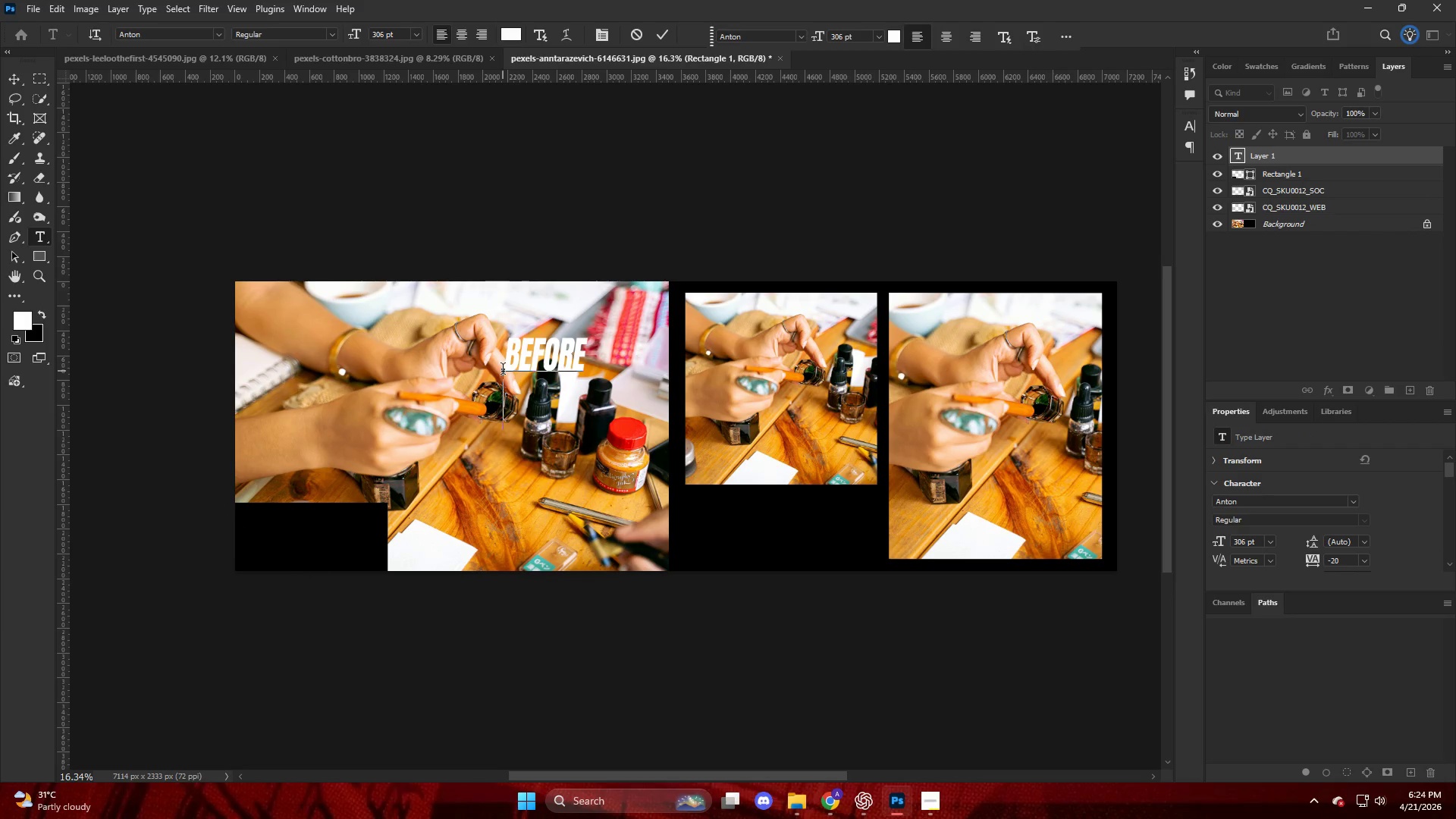 
key(NumpadEnter)
 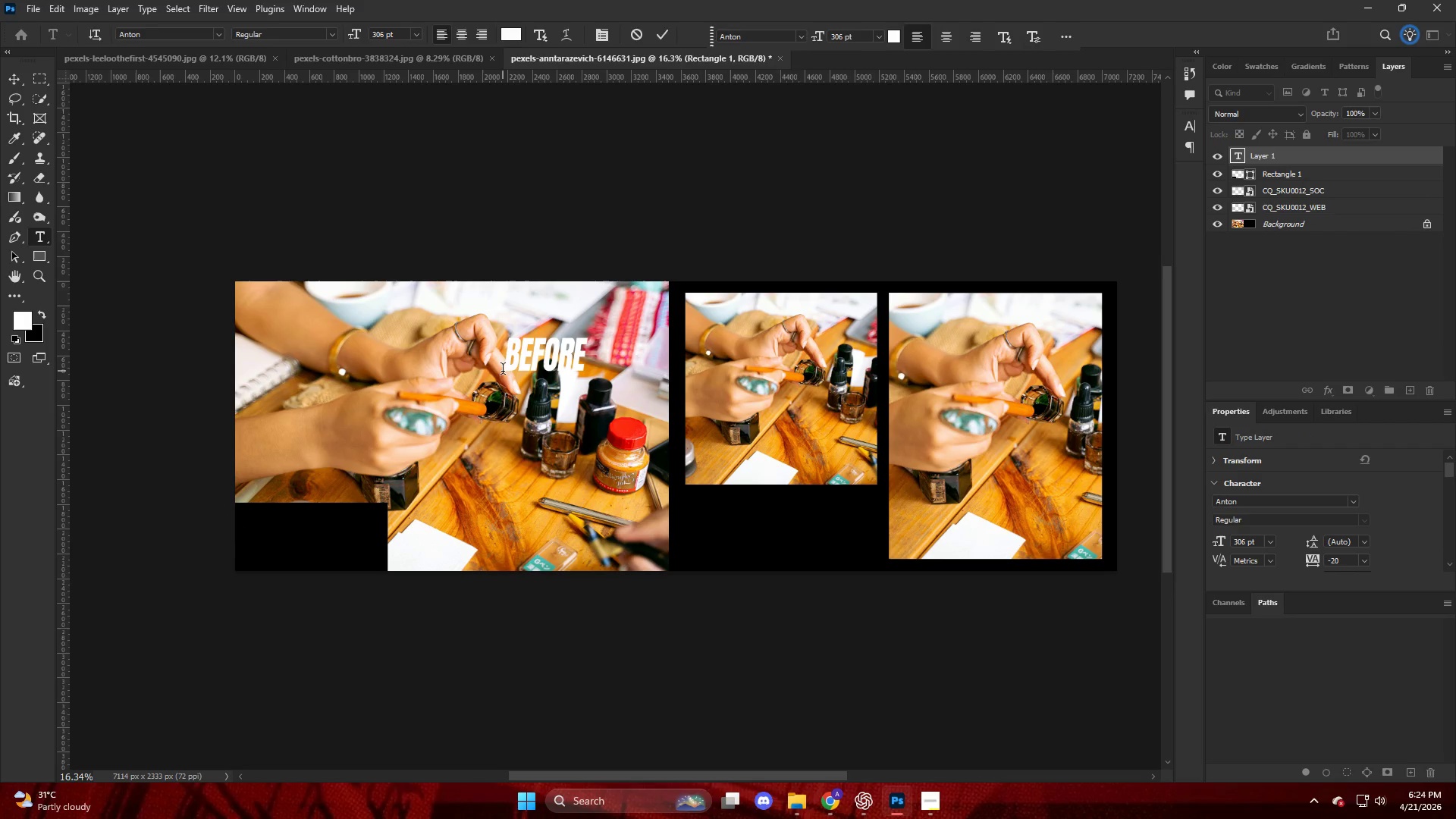 
key(C)
 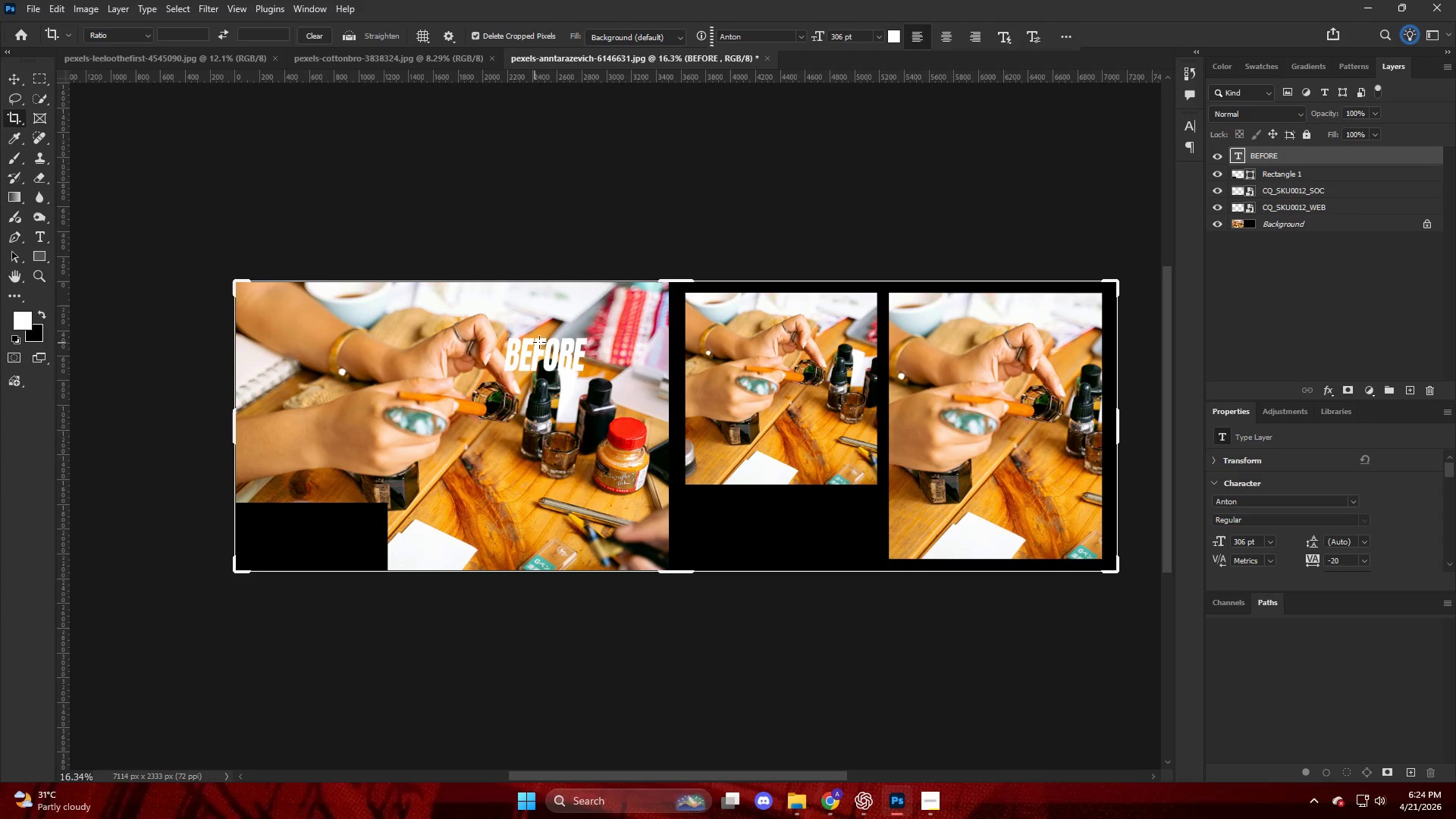 
key(CapsLock)
 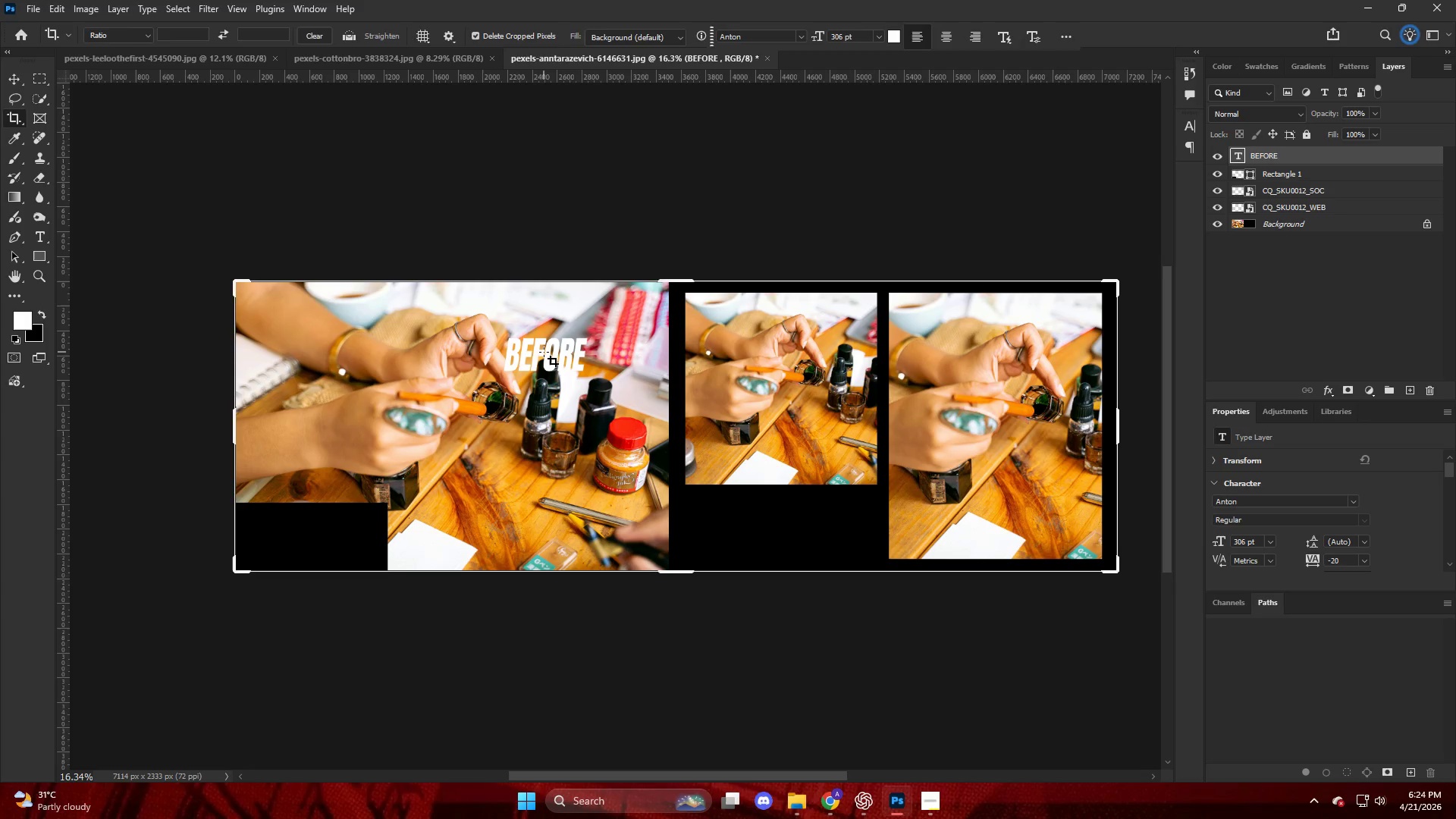 
key(V)
 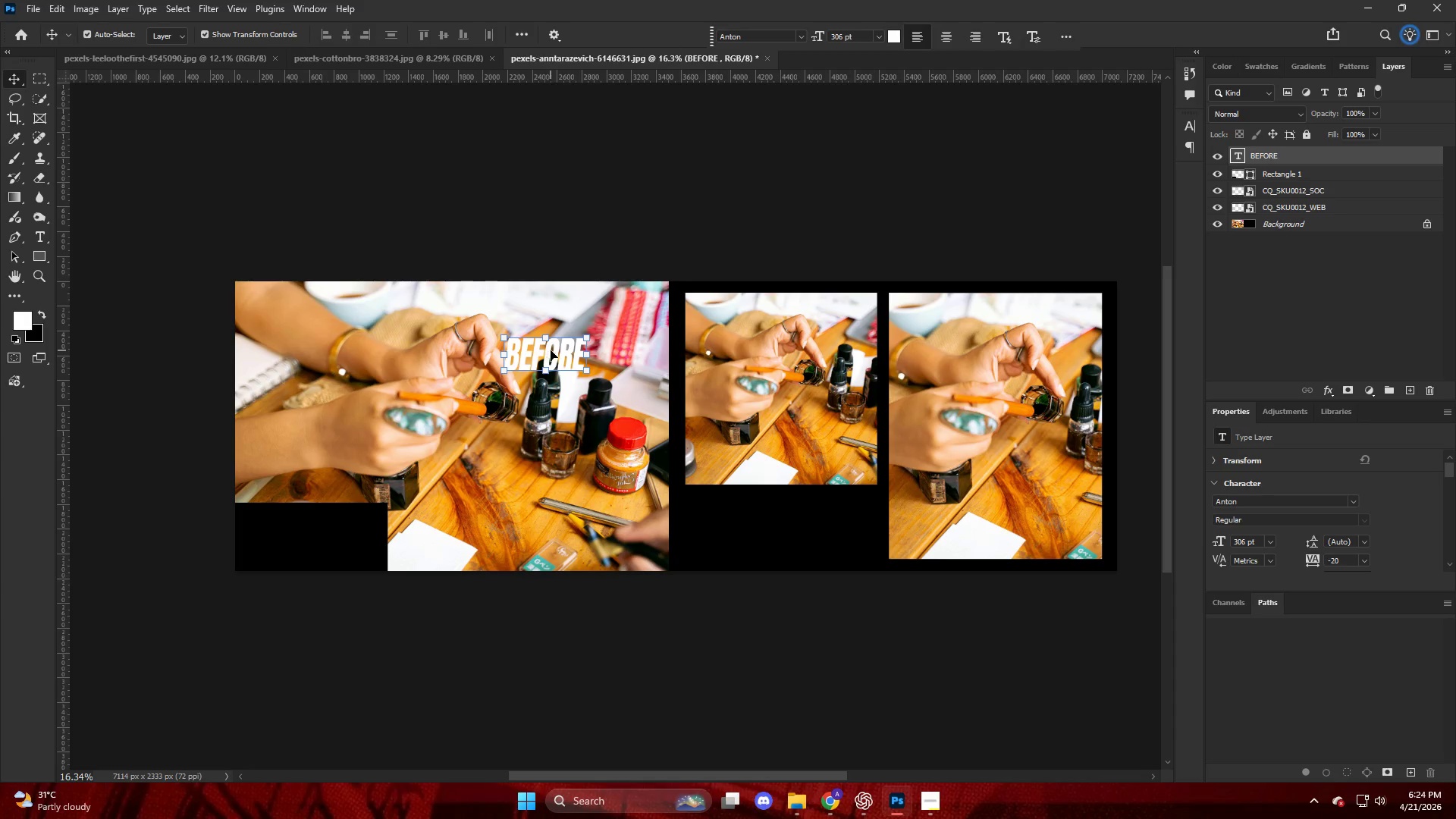 
left_click_drag(start_coordinate=[551, 350], to_coordinate=[322, 529])
 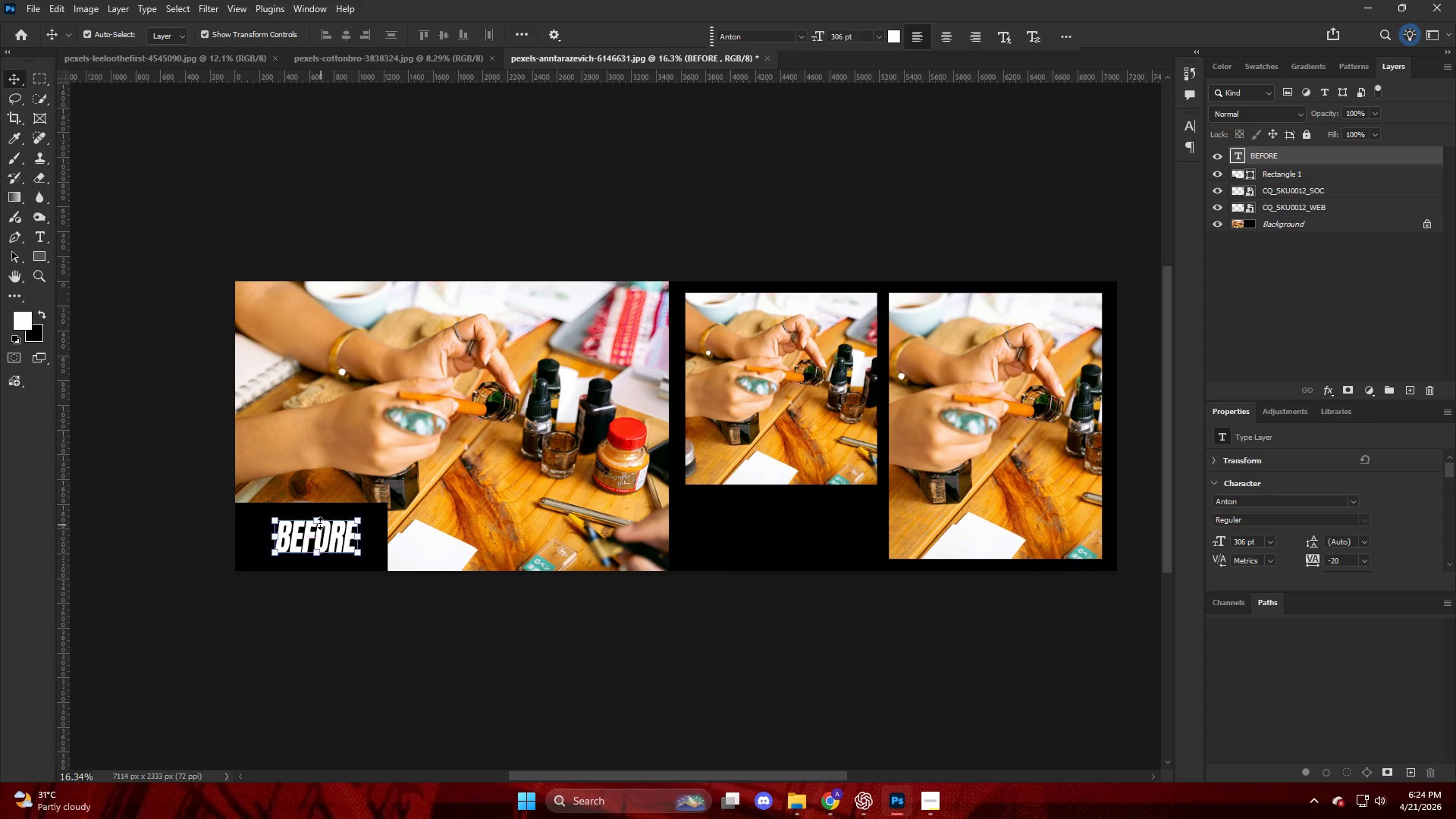 
hold_key(key=AltLeft, duration=1.2)
left_click_drag(start_coordinate=[318, 517], to_coordinate=[323, 500])
 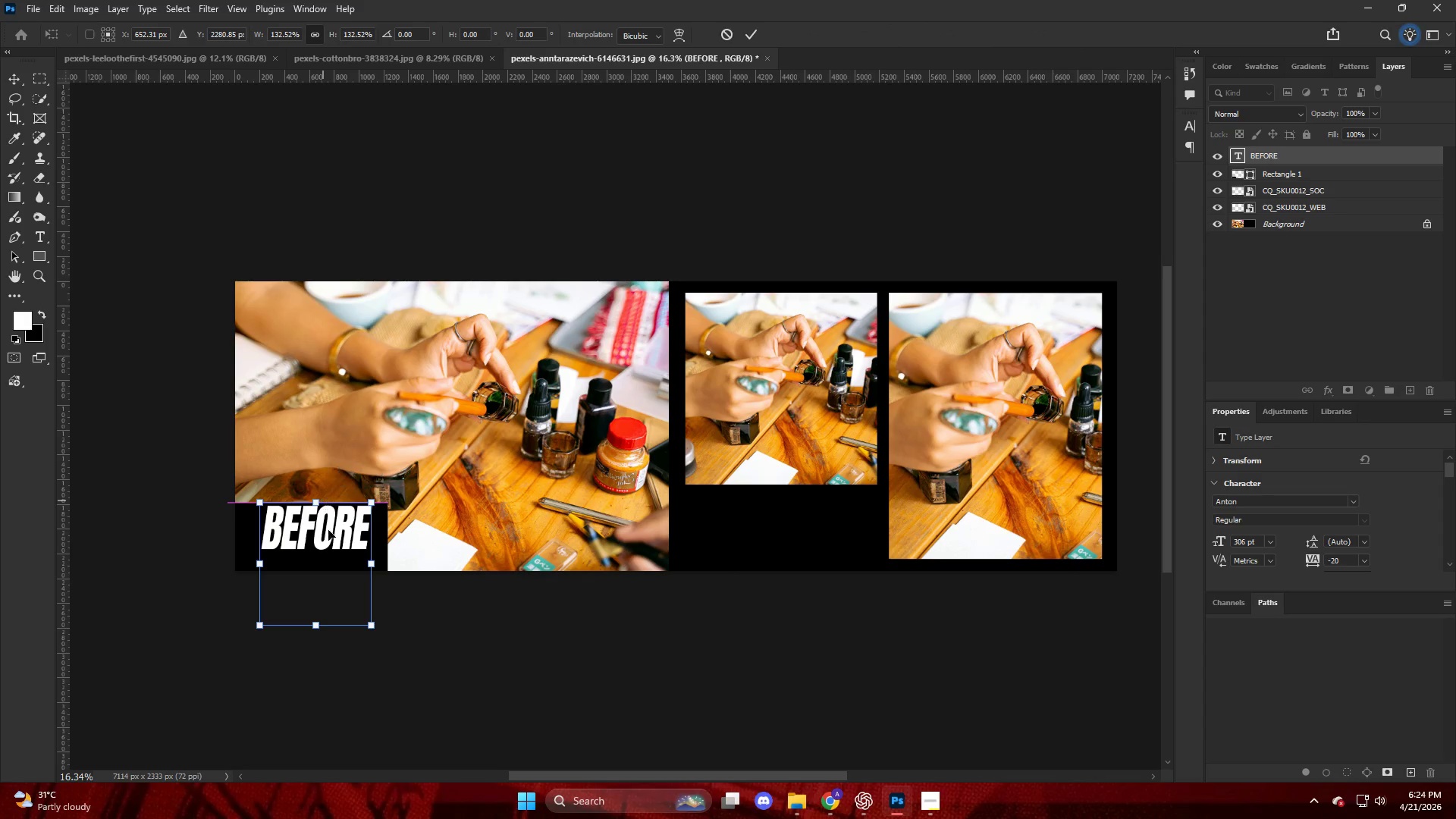 
left_click_drag(start_coordinate=[326, 534], to_coordinate=[321, 540])
 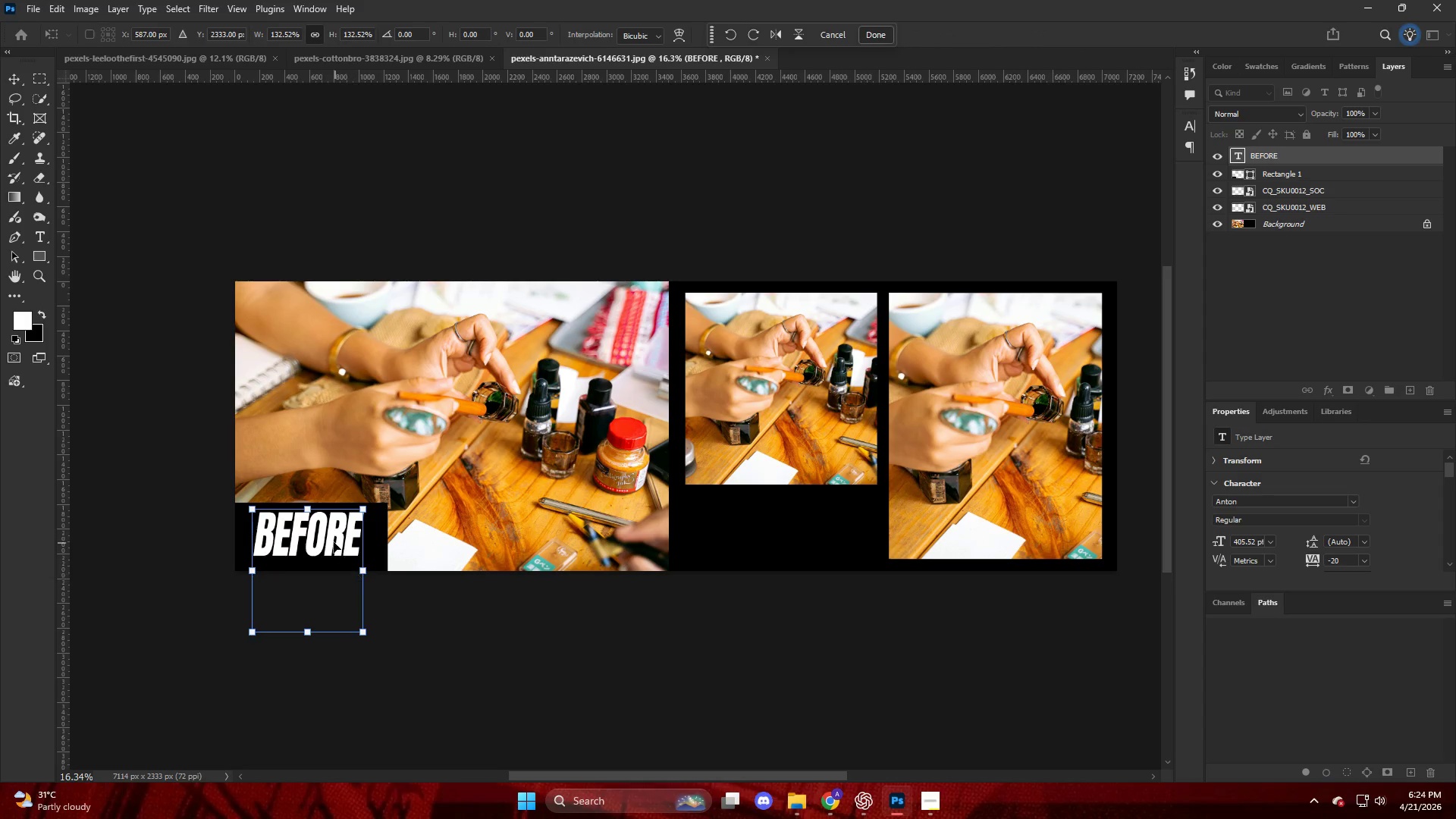 
key(NumpadEnter)
 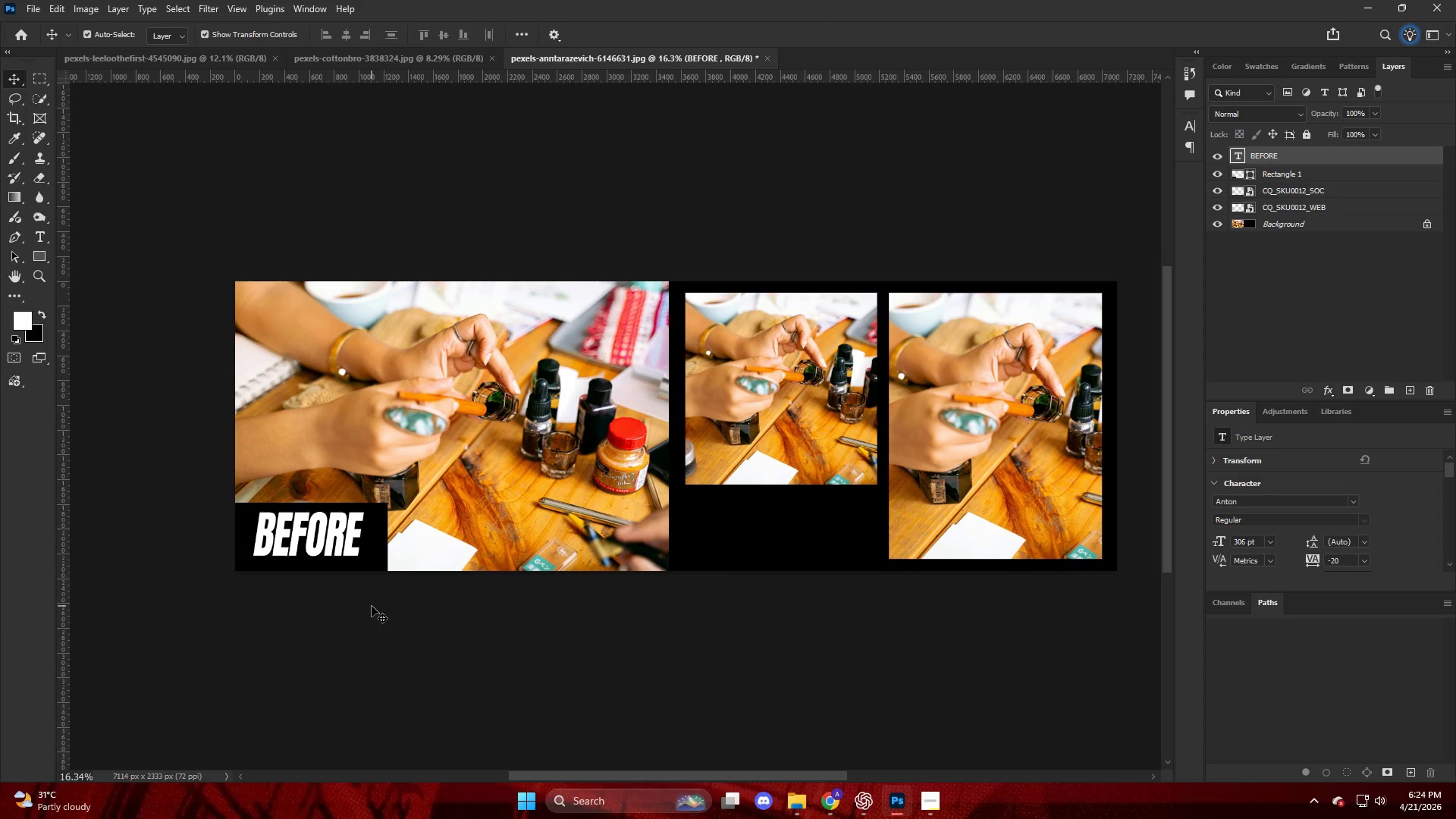 
key(V)
 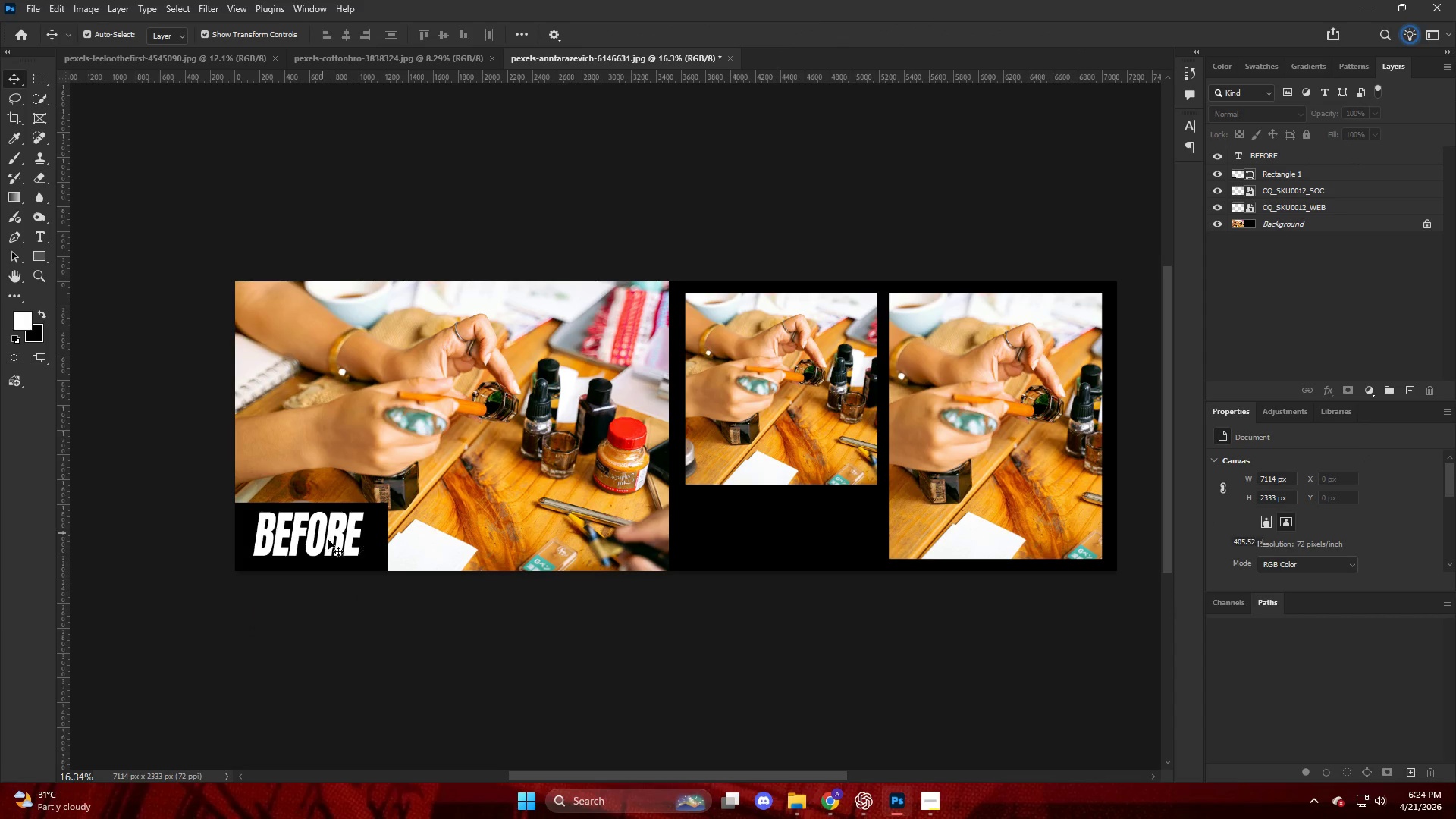 
left_click([319, 538])
 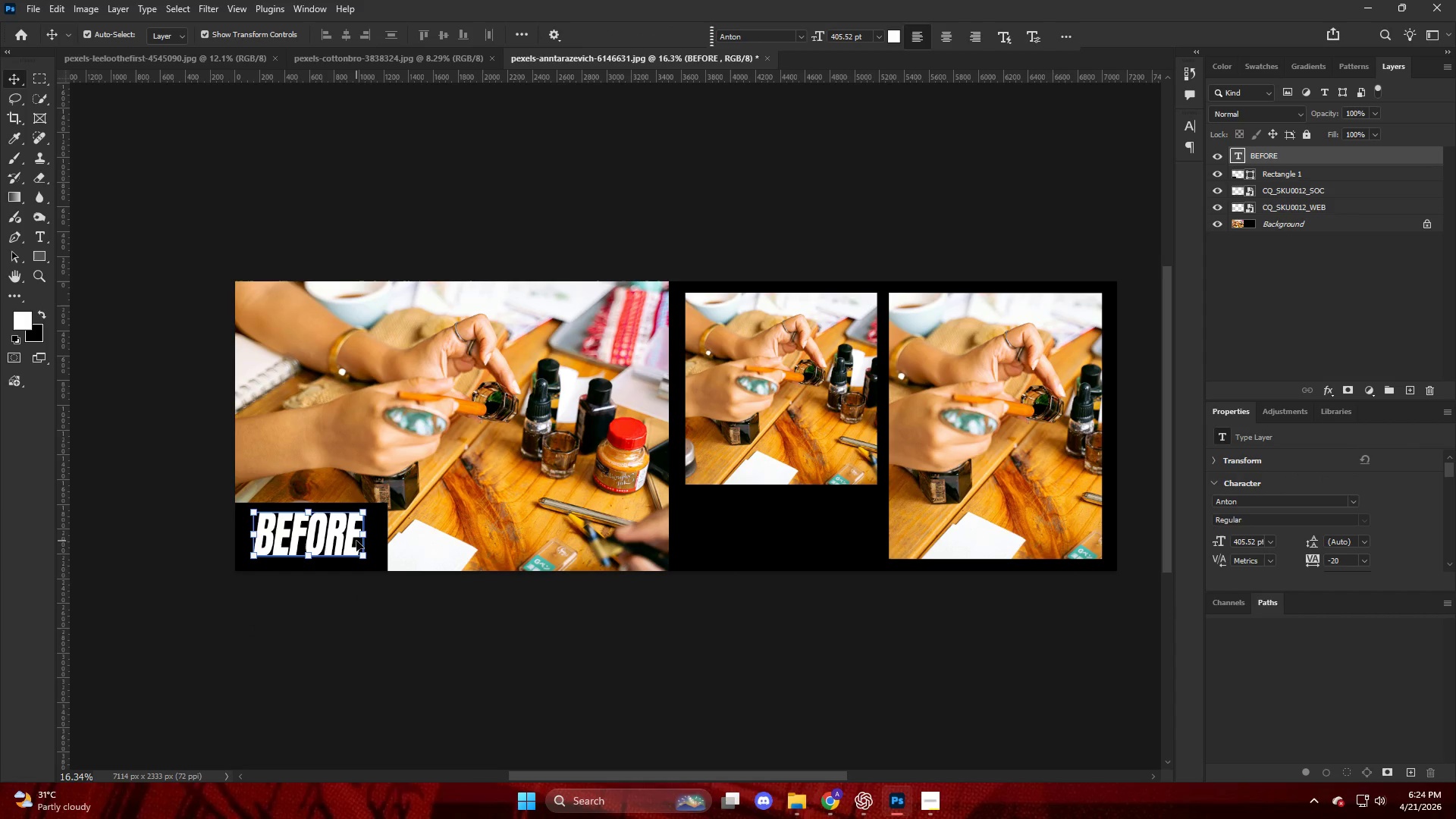 
hold_key(key=AltLeft, duration=0.84)
left_click_drag(start_coordinate=[322, 535], to_coordinate=[757, 534])
 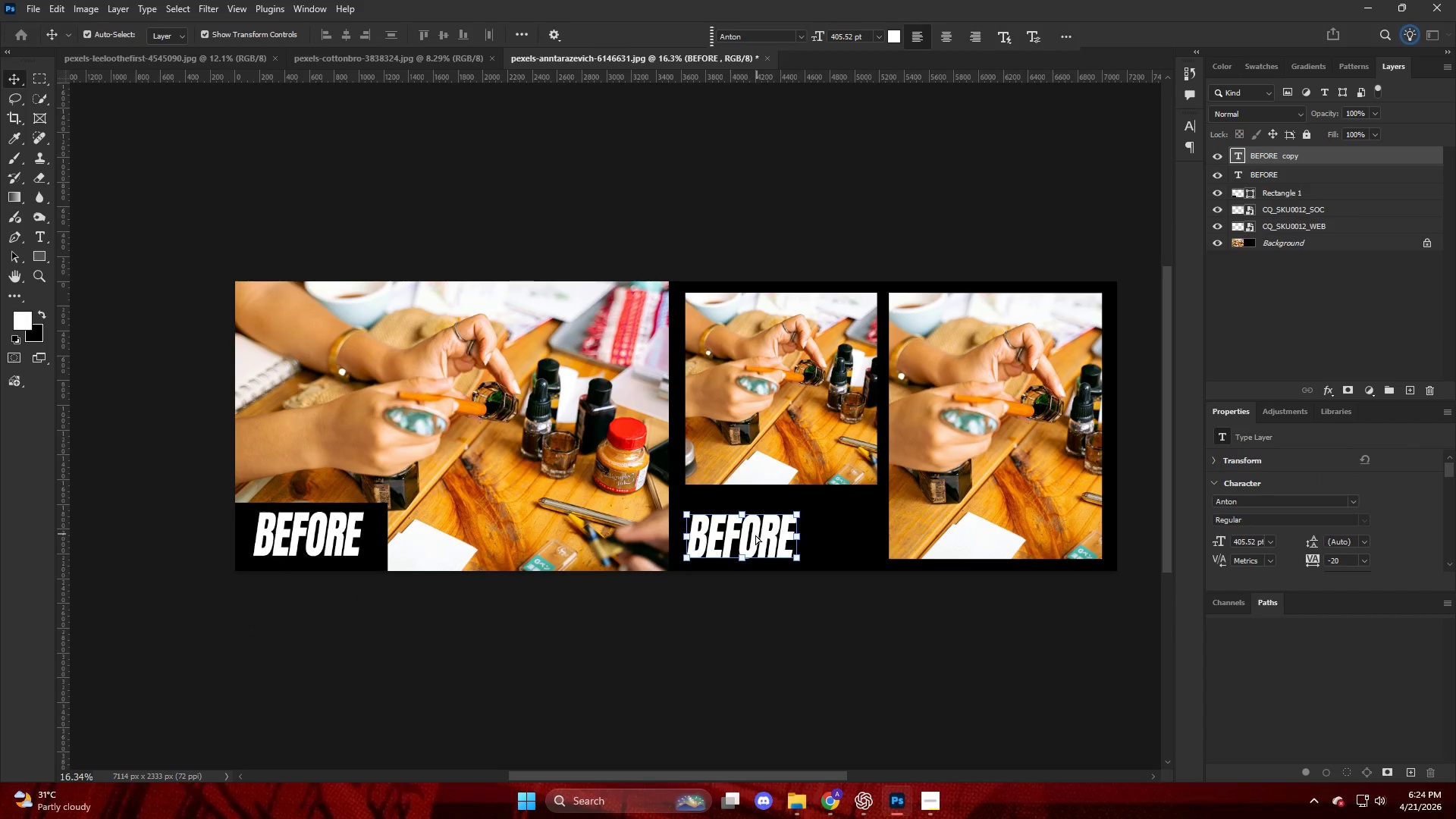 
key(T)
 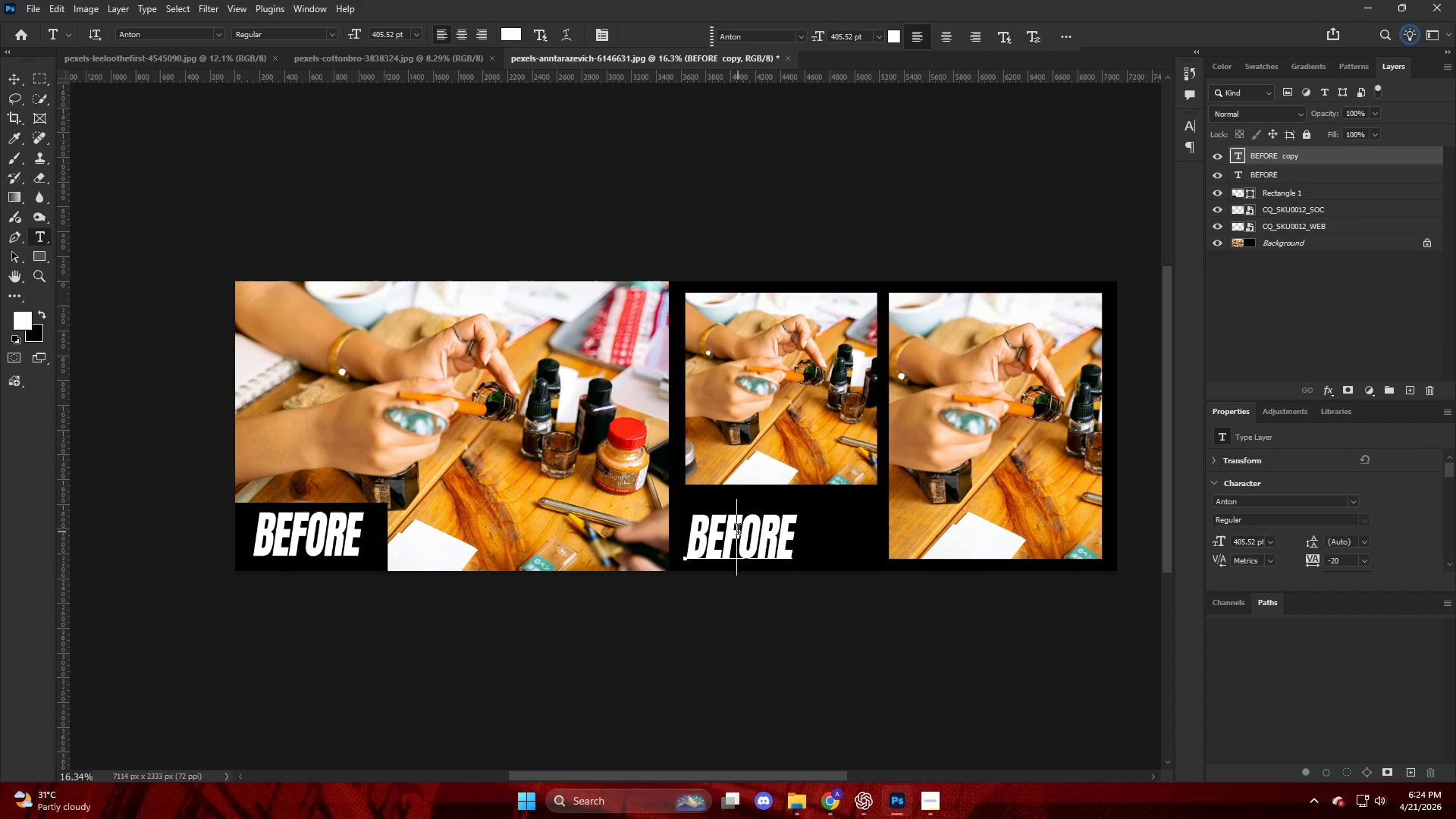 
double_click([738, 532])
 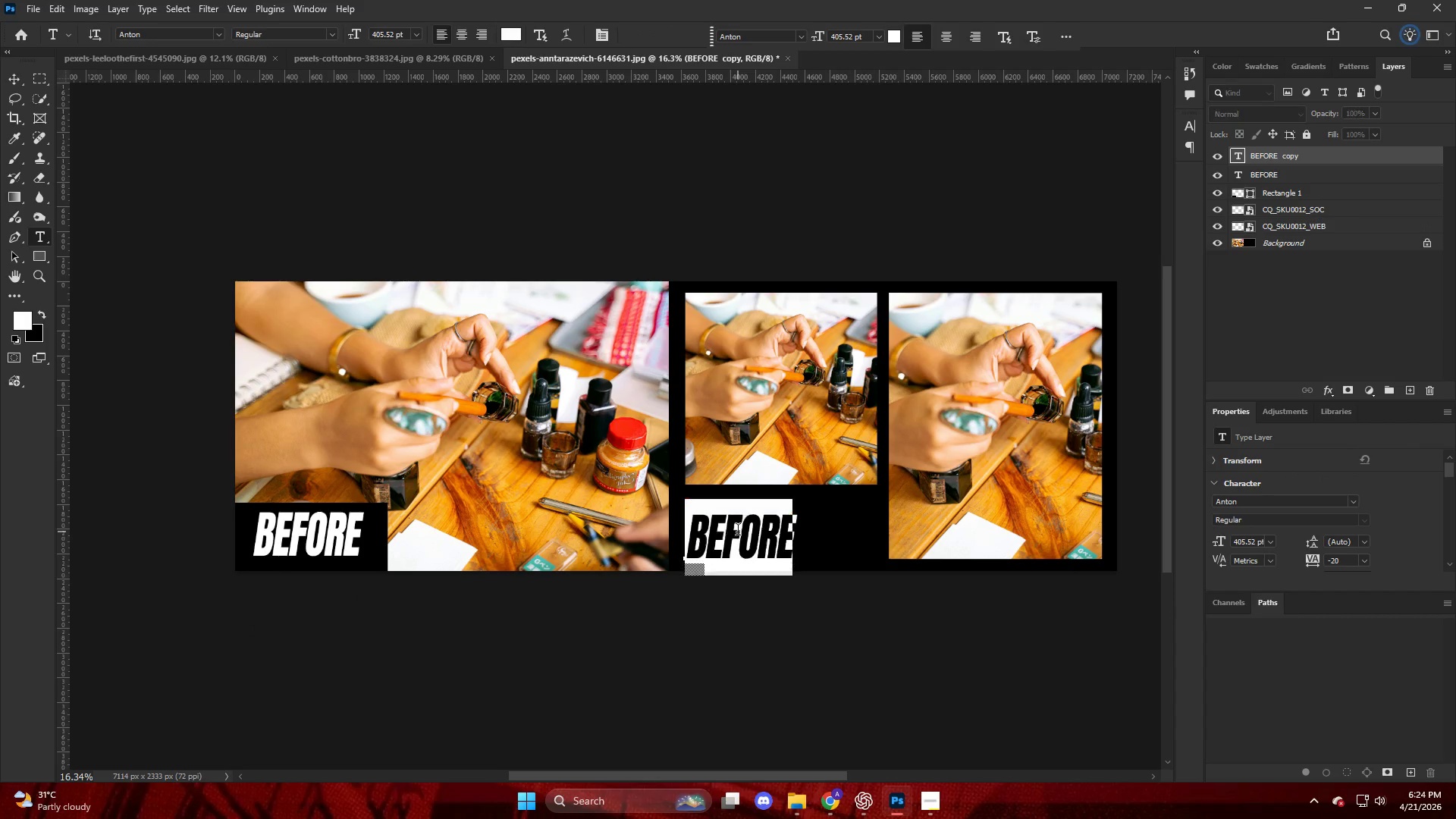 
triple_click([738, 532])
 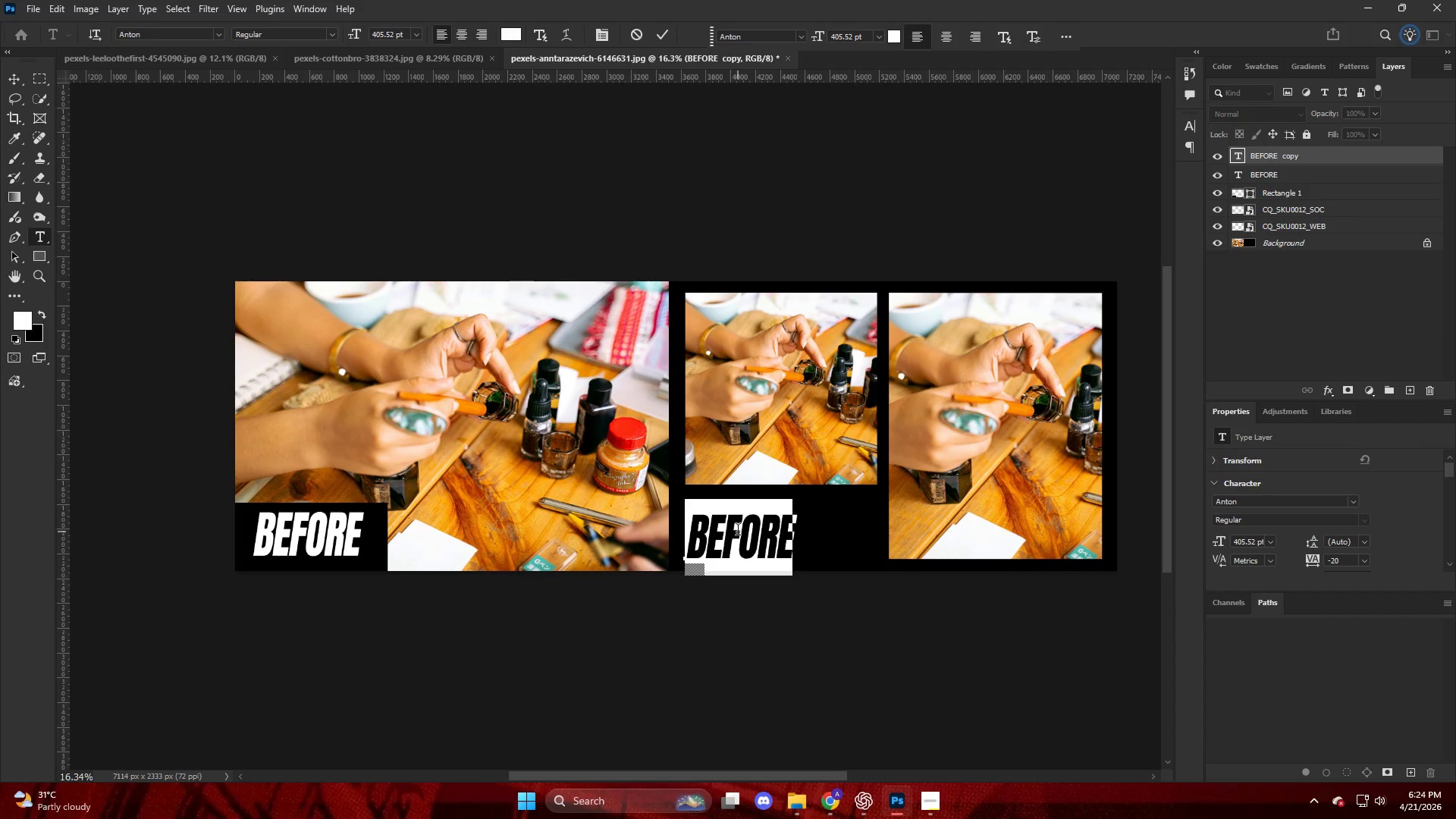 
type(afte)
key(Tab)
 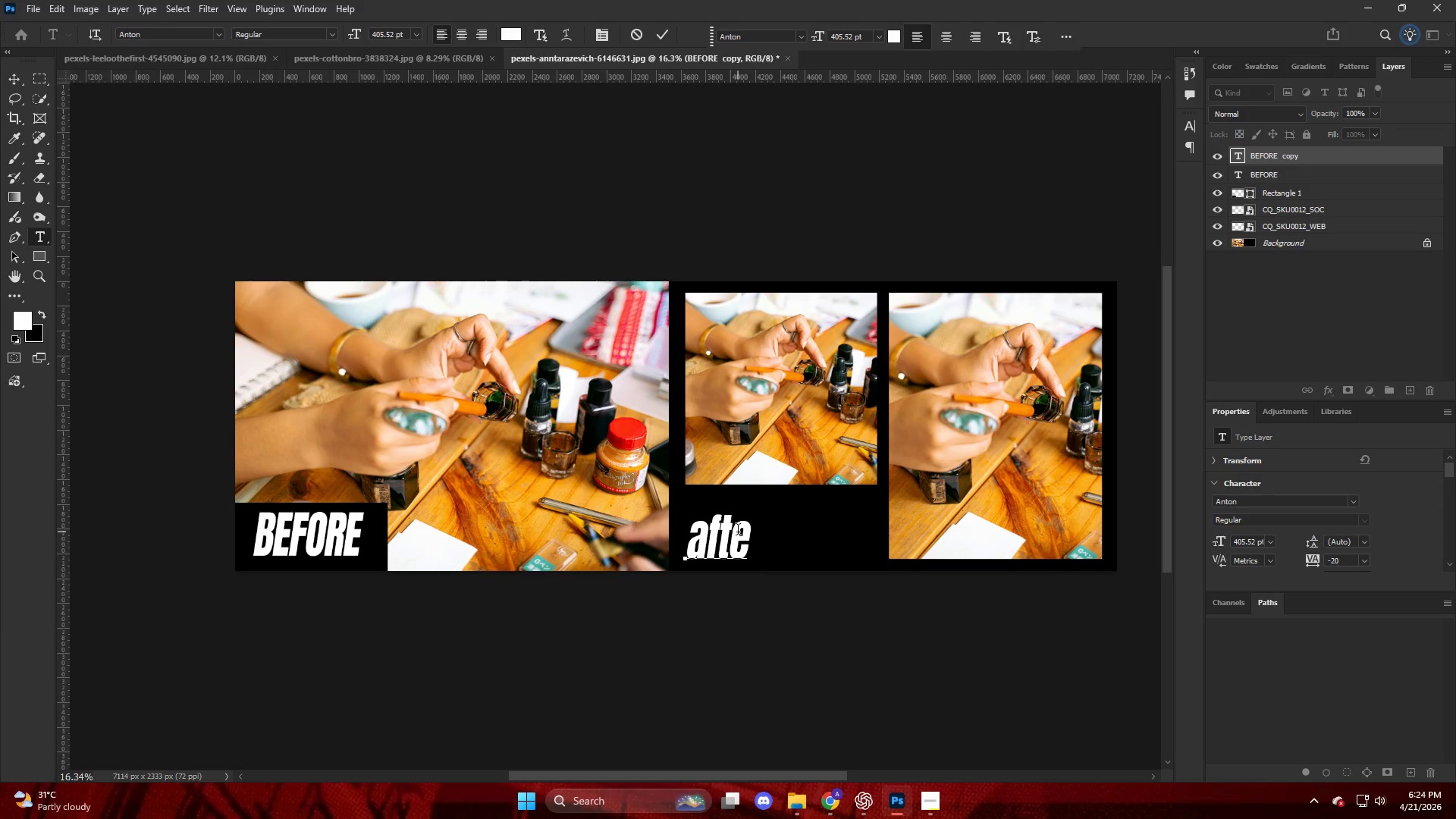 
key(Control+Z)
 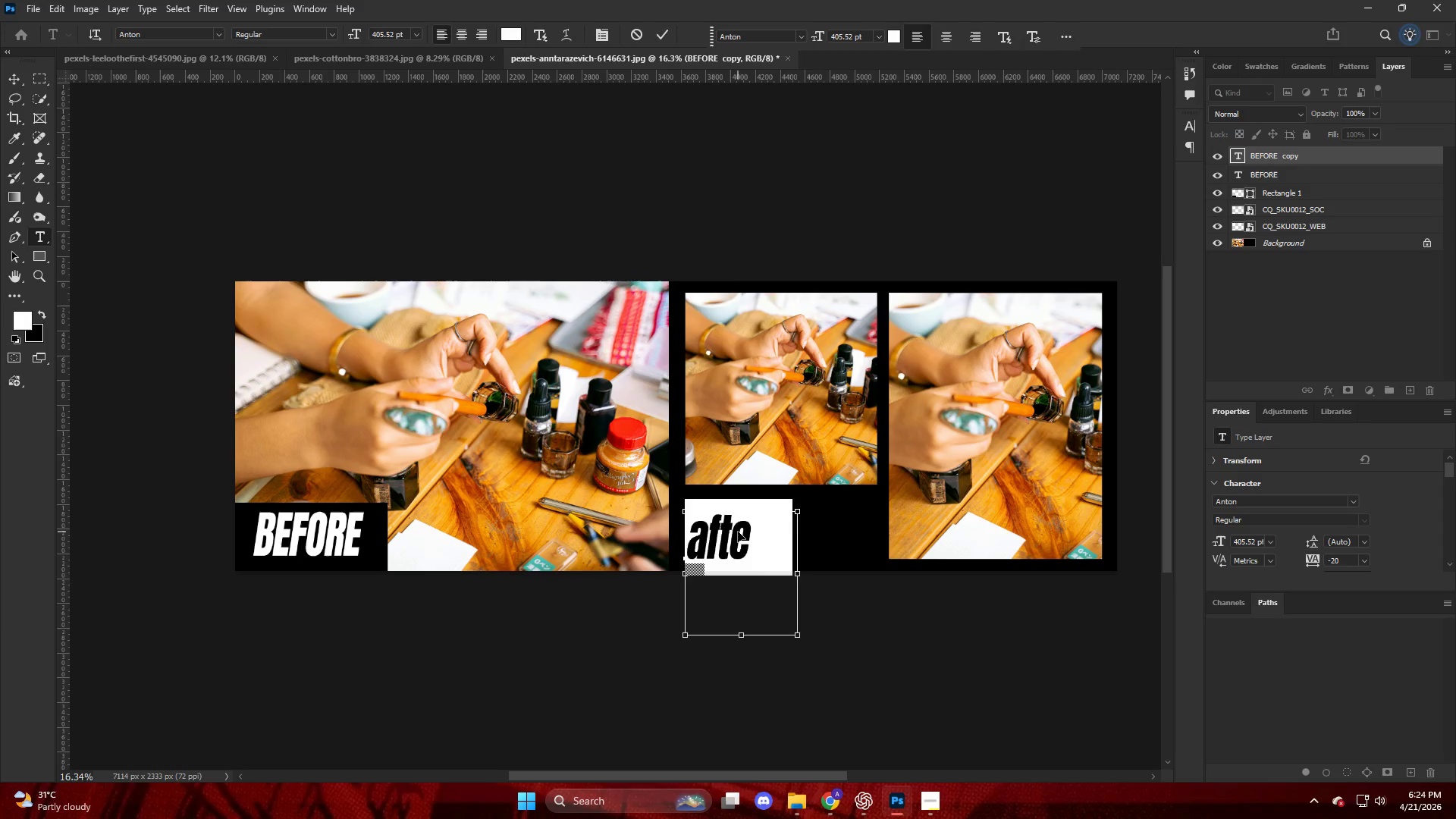 
key(Control+Z)
 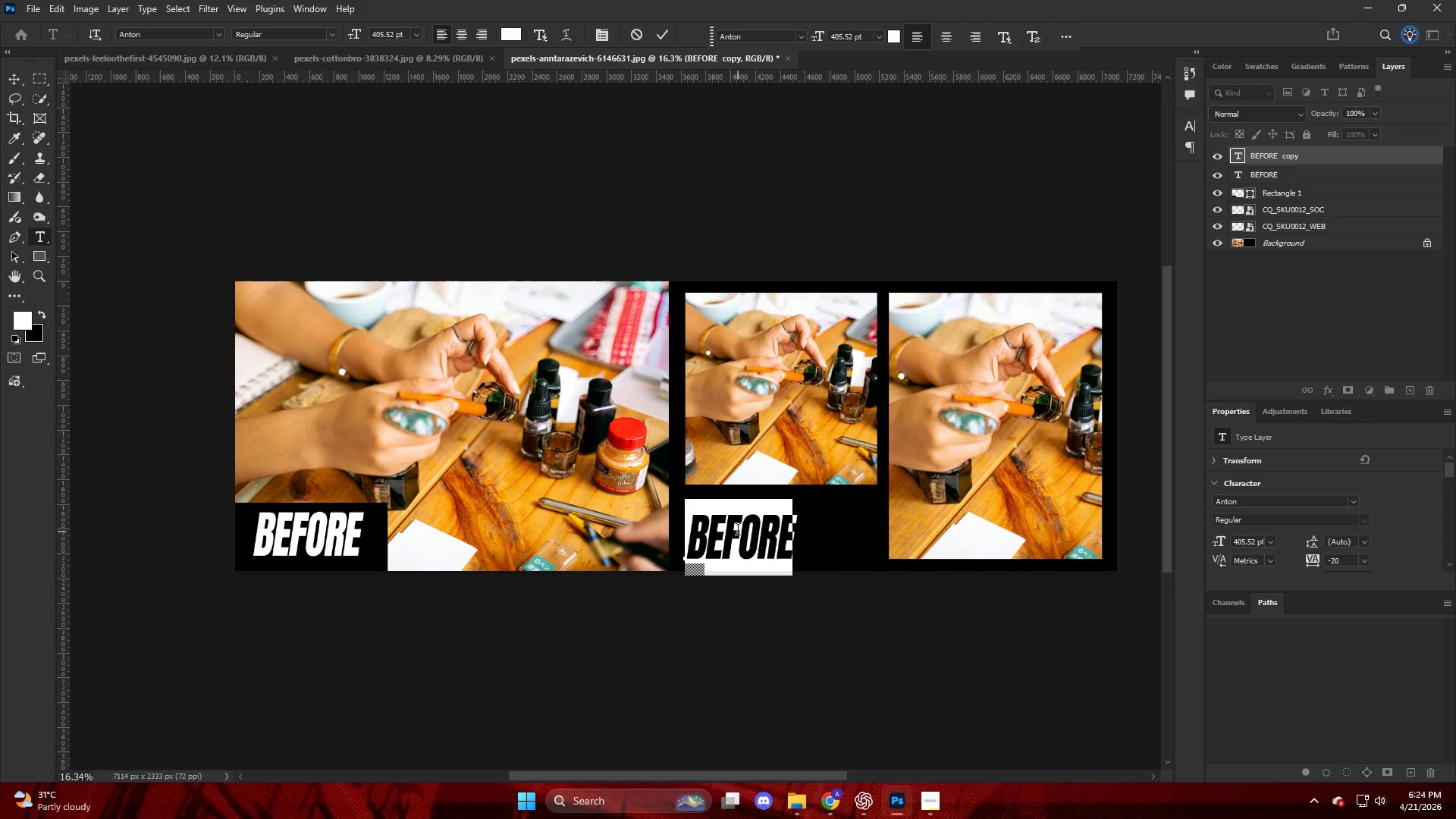 
type(AFE)
key(Backspace)
type(TER)
key(NumpadEnter)
 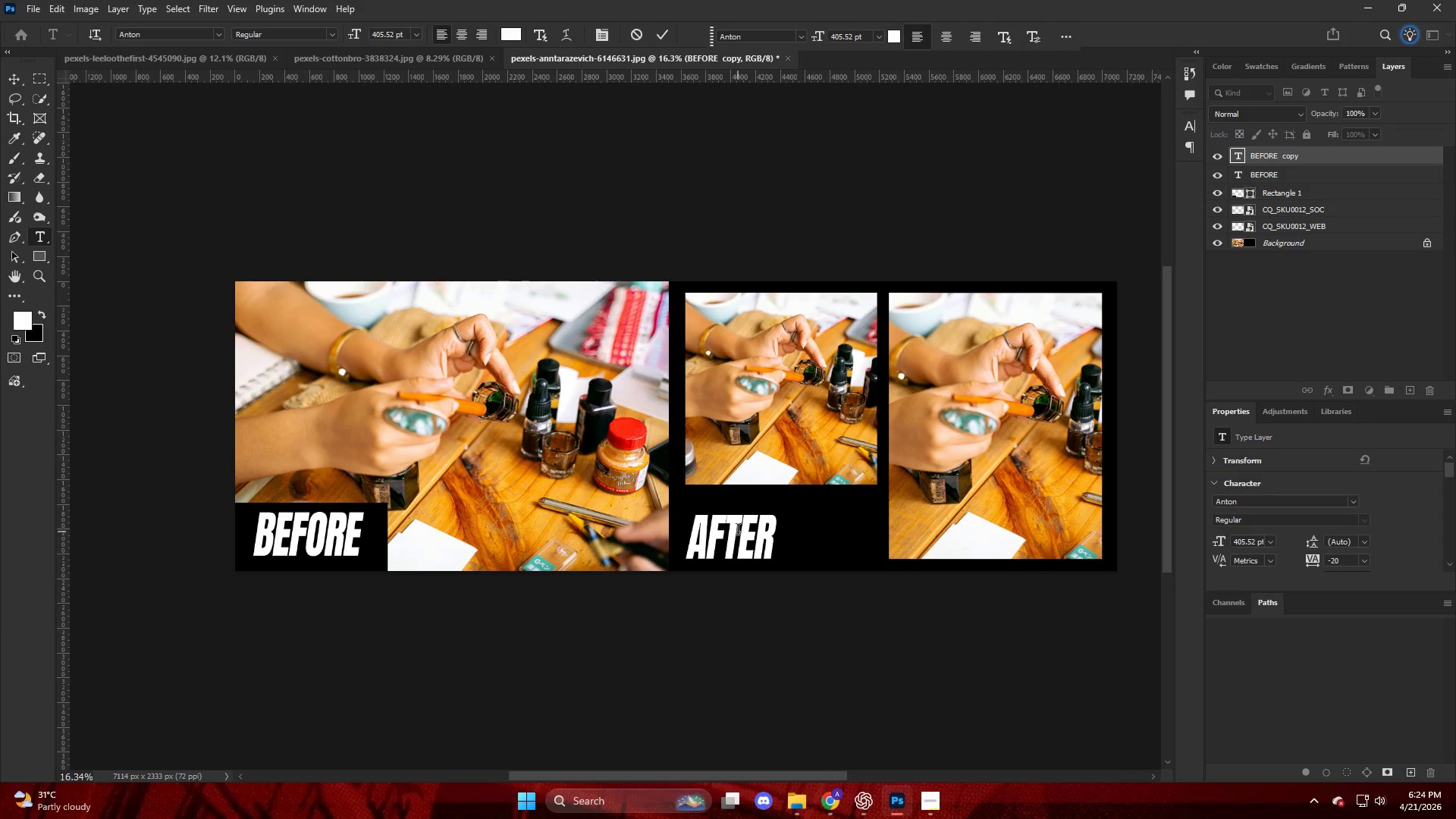 
key(Alt+AltLeft)
 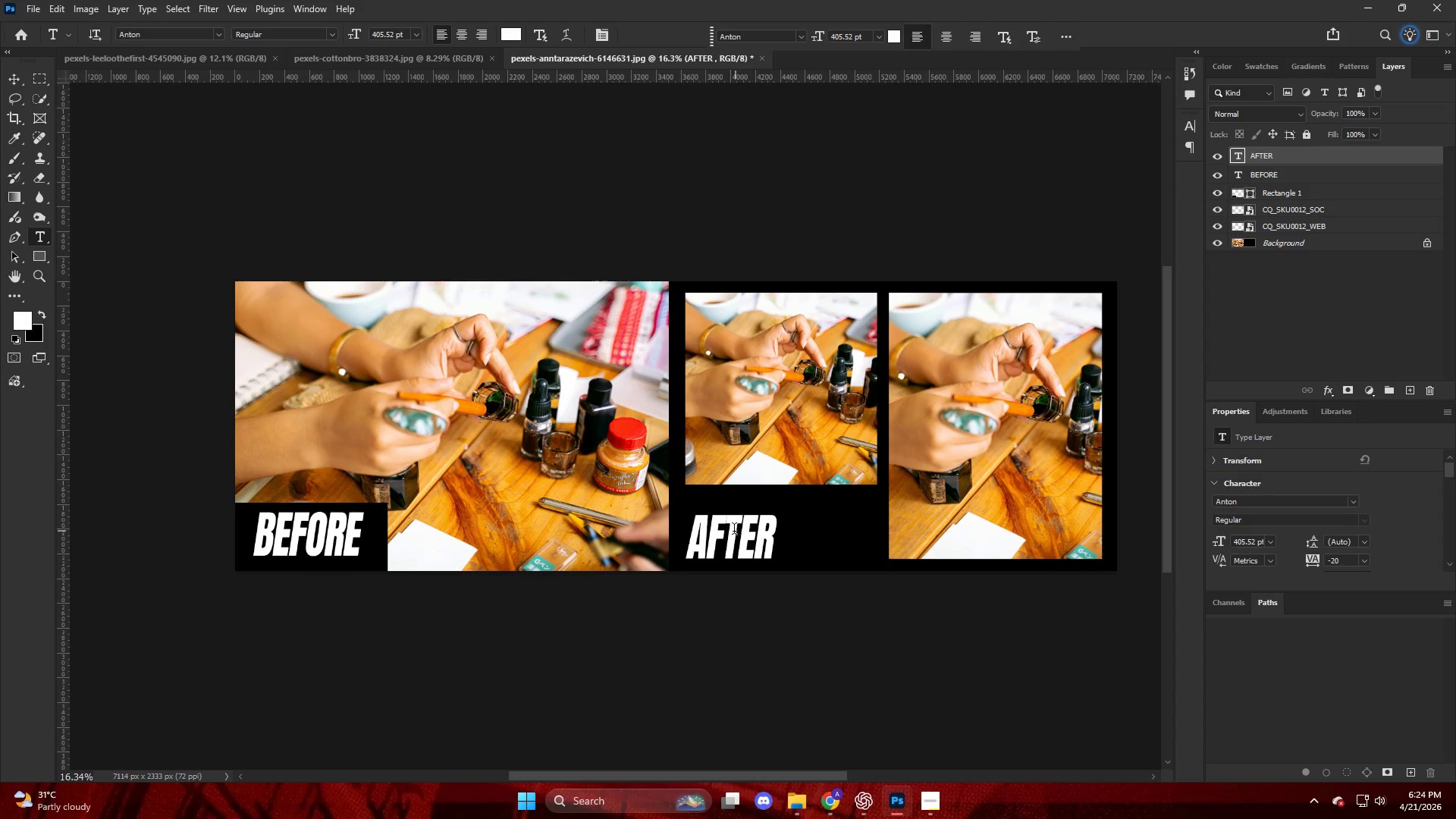 
key(Alt+Control+Shift+W)
 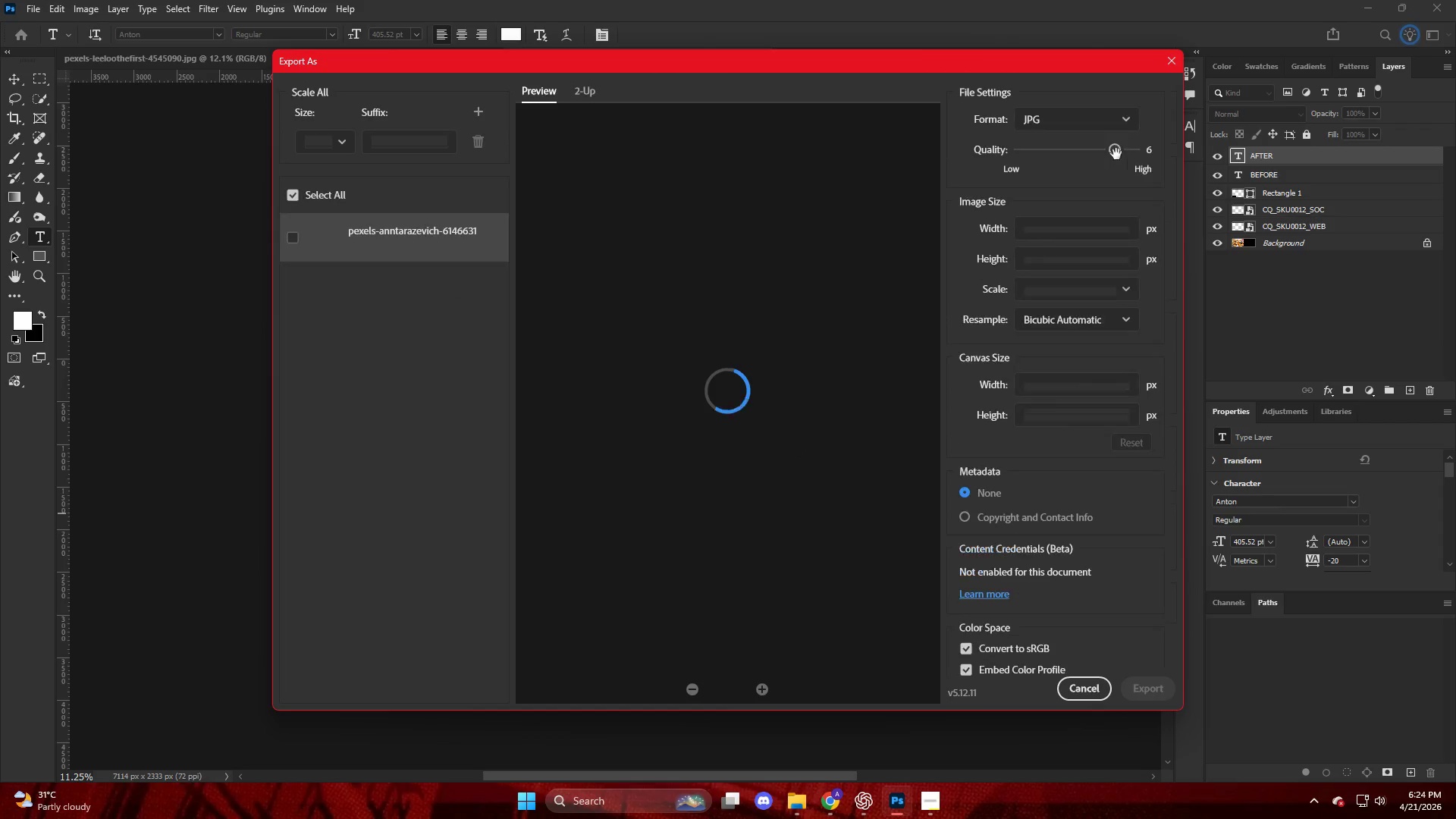 
scroll: coordinate [733, 531], scroll_direction: down, amount: 4.0
 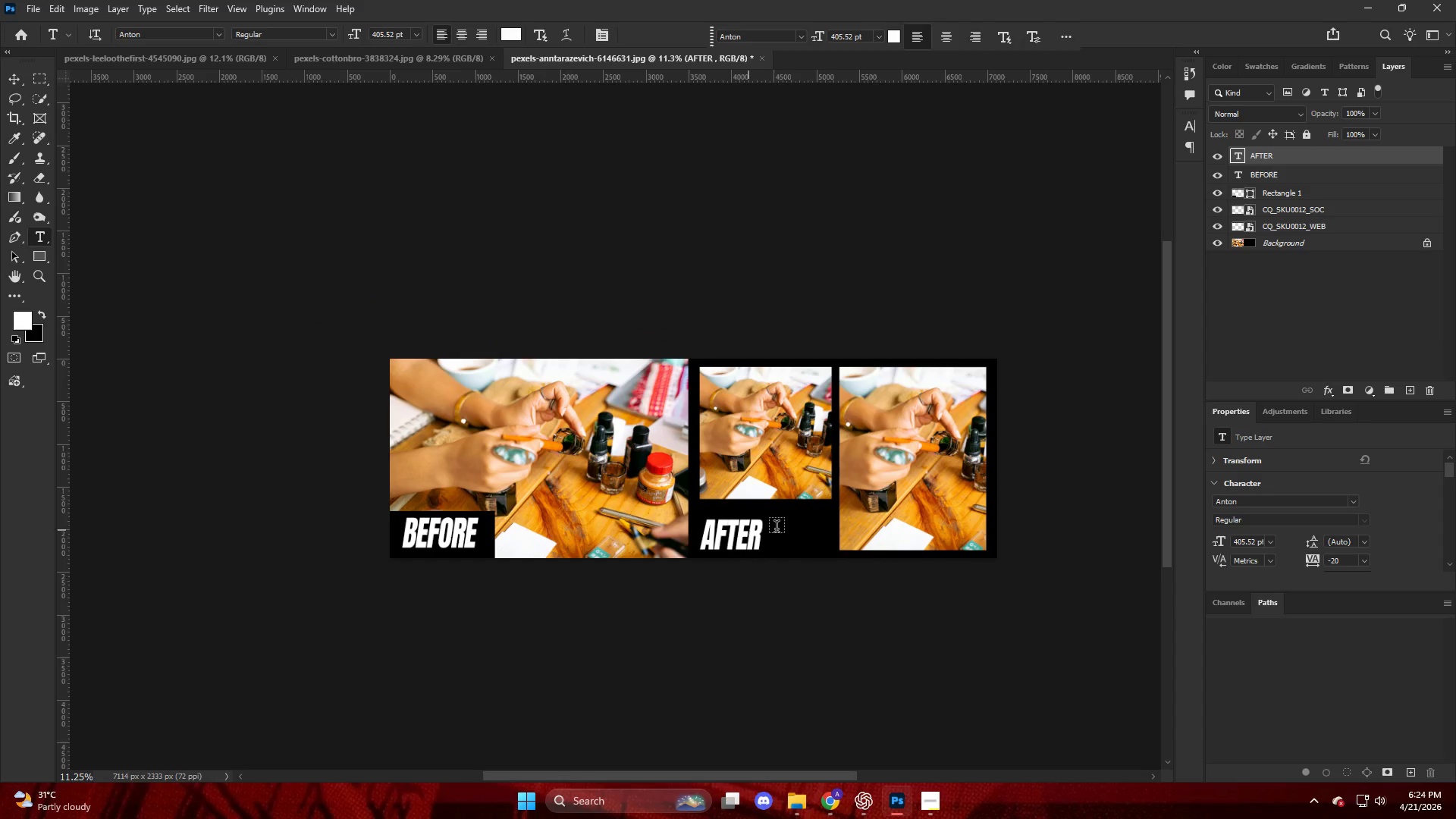 
left_click_drag(start_coordinate=[1128, 152], to_coordinate=[1175, 153])
 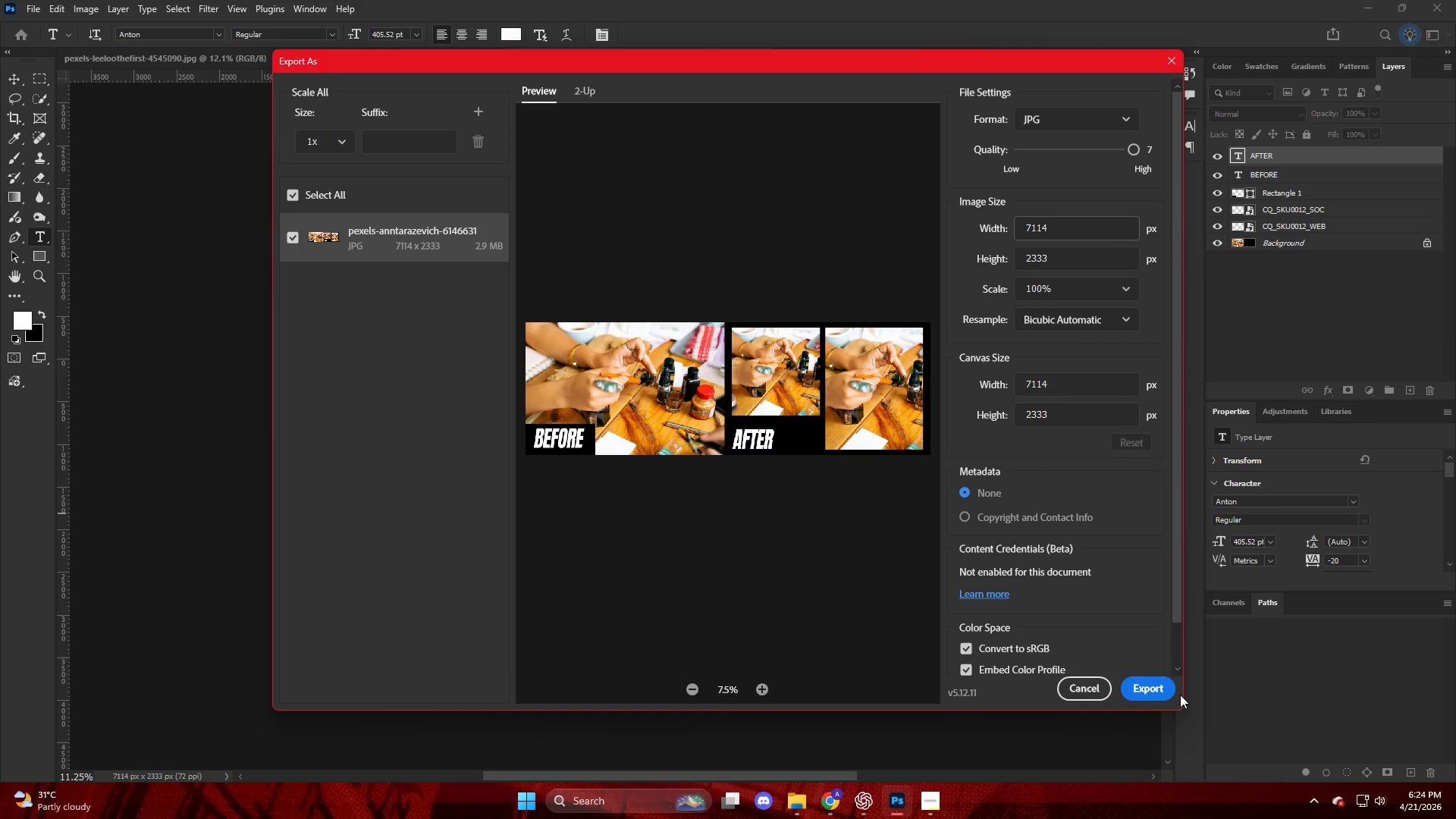 
left_click([1149, 692])
 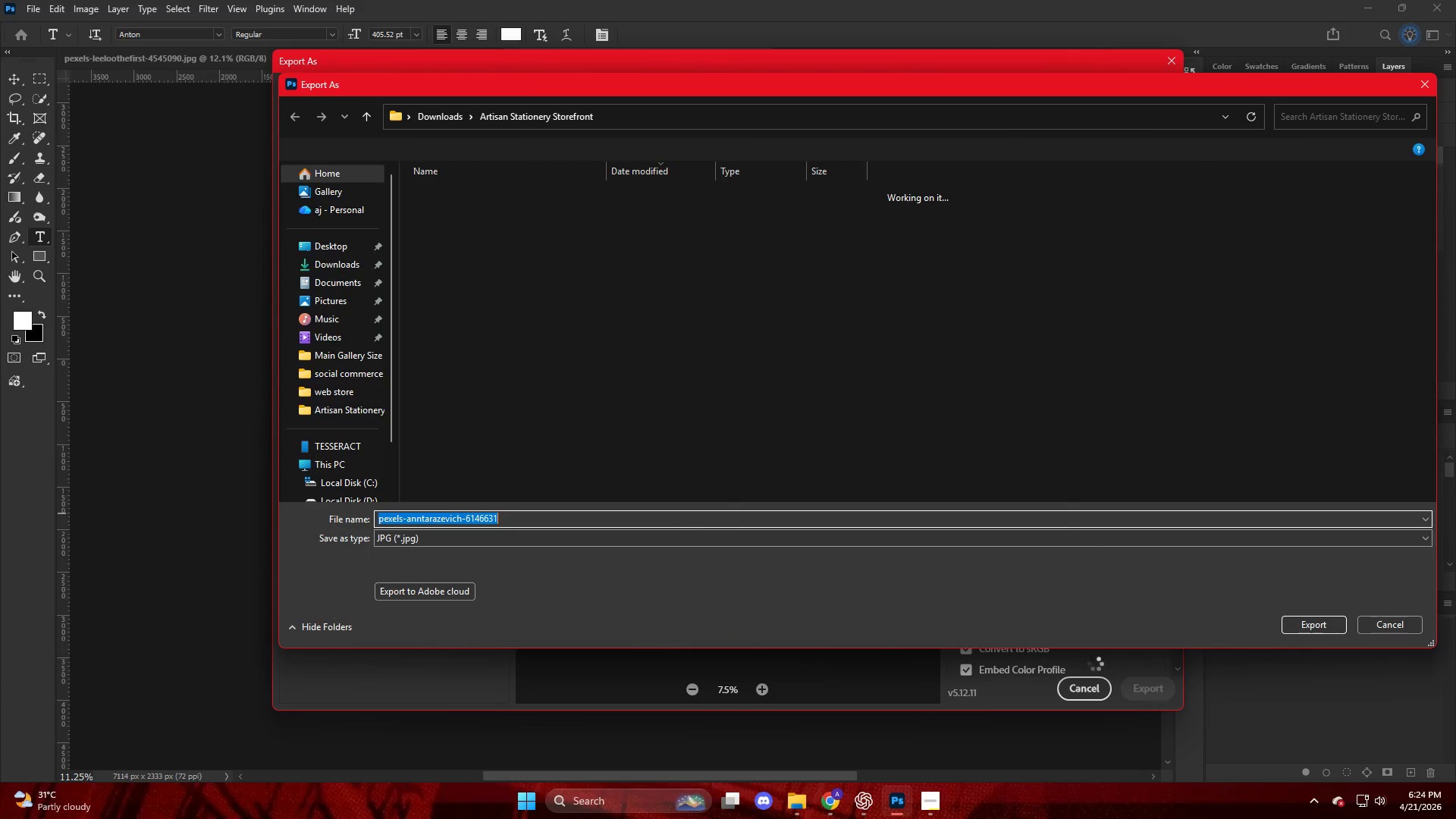 
left_click([552, 215])
 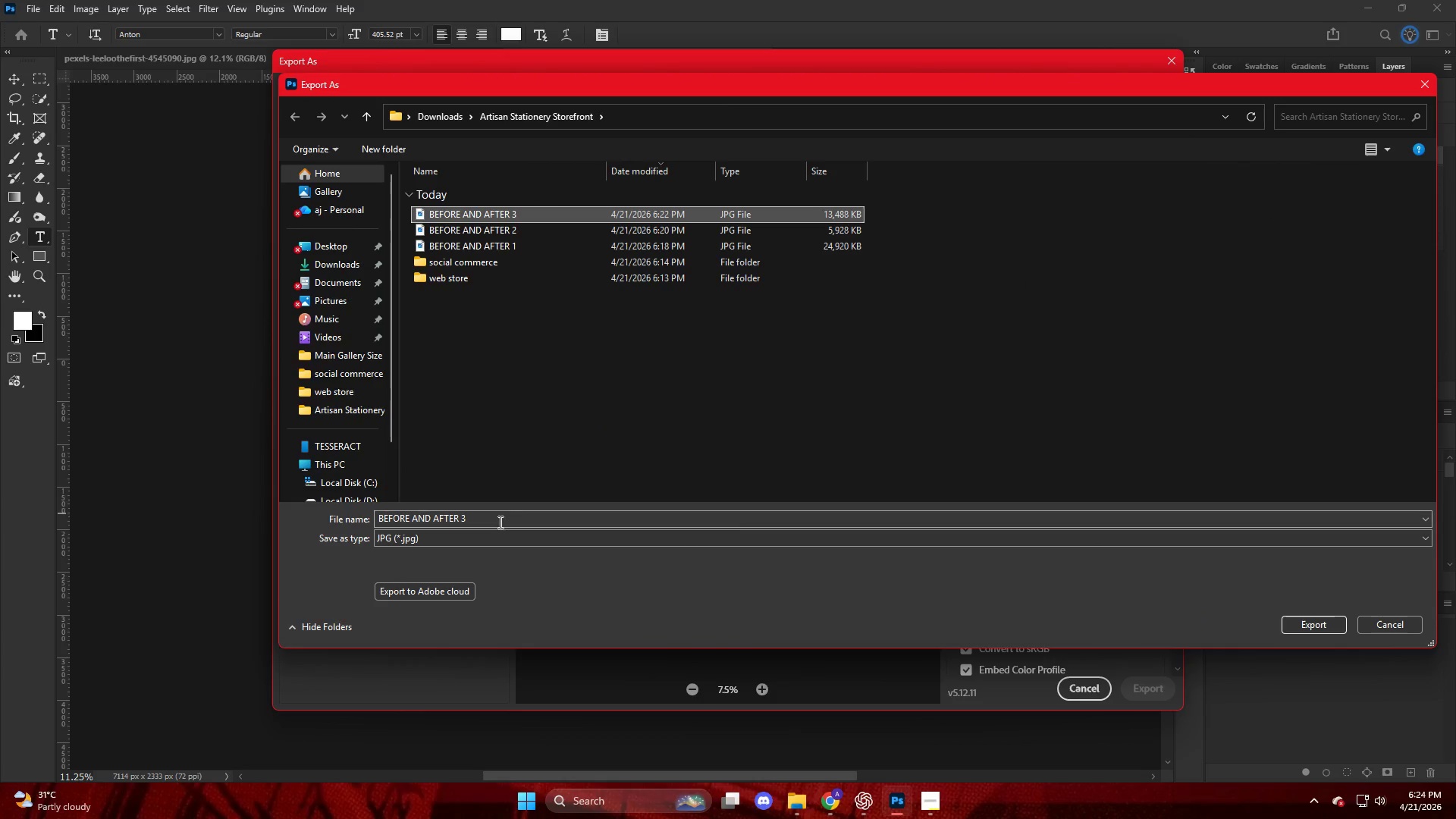 
double_click([494, 514])
 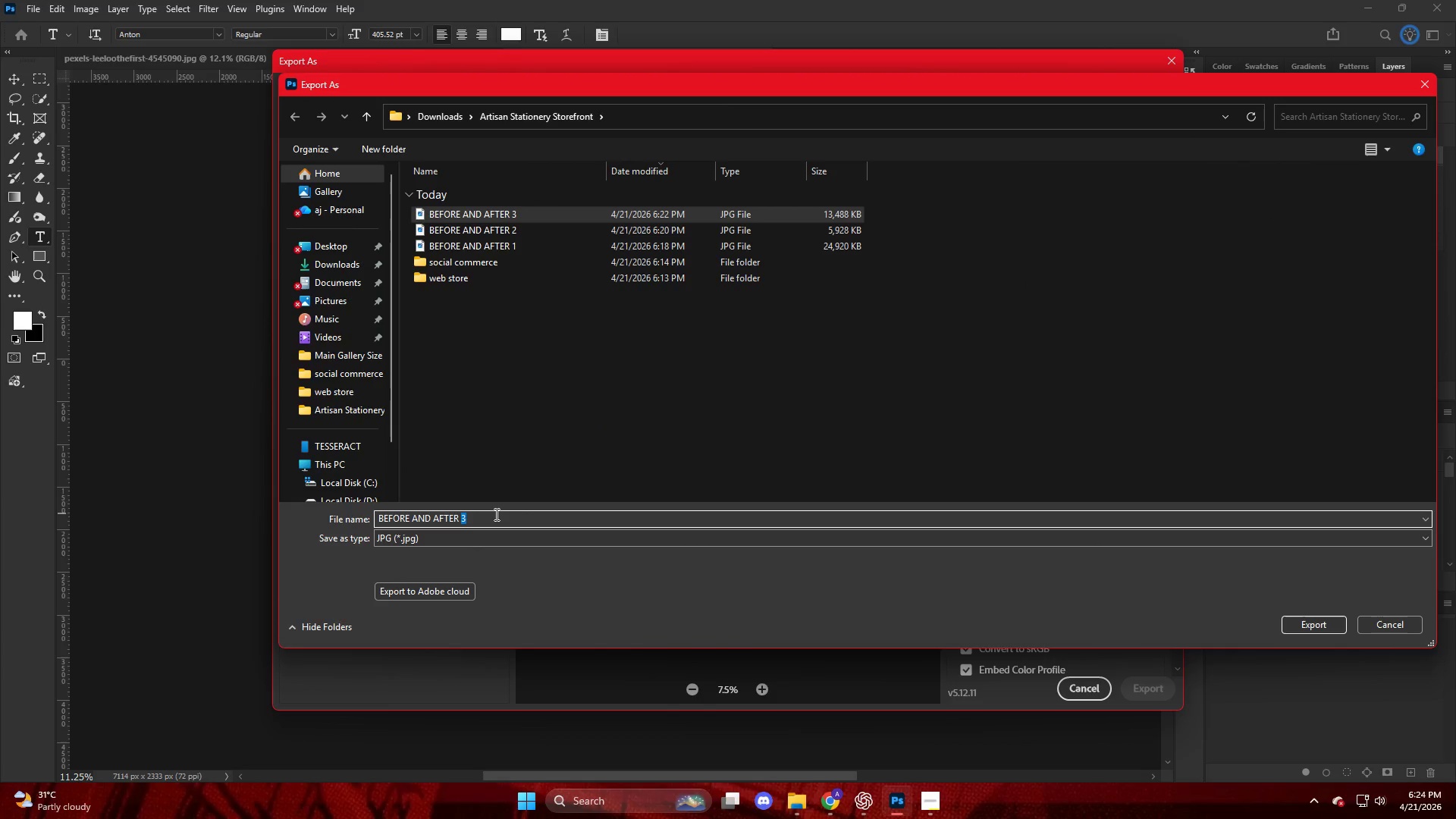 
key(Numpad4)
 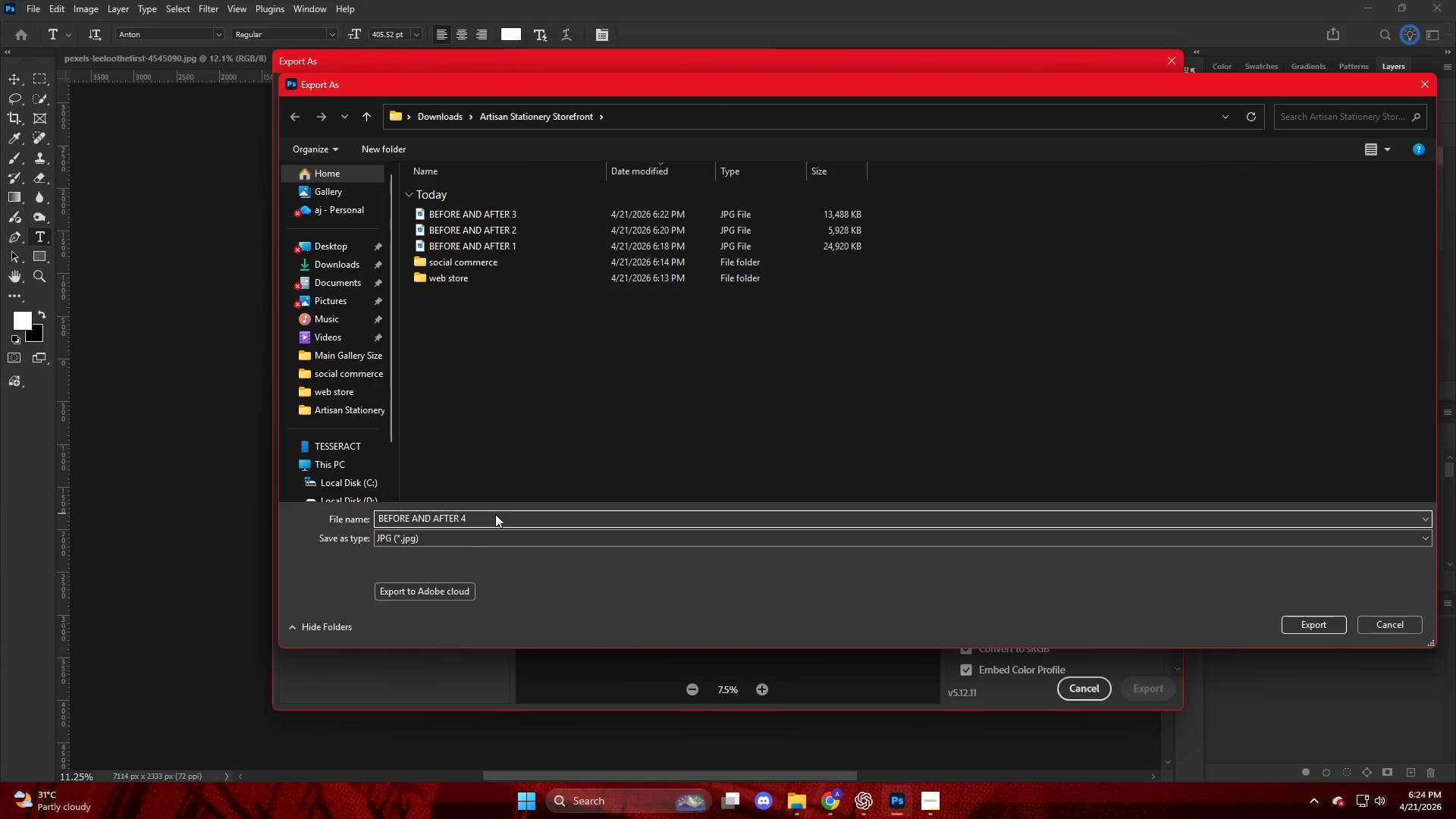 
key(NumpadEnter)
 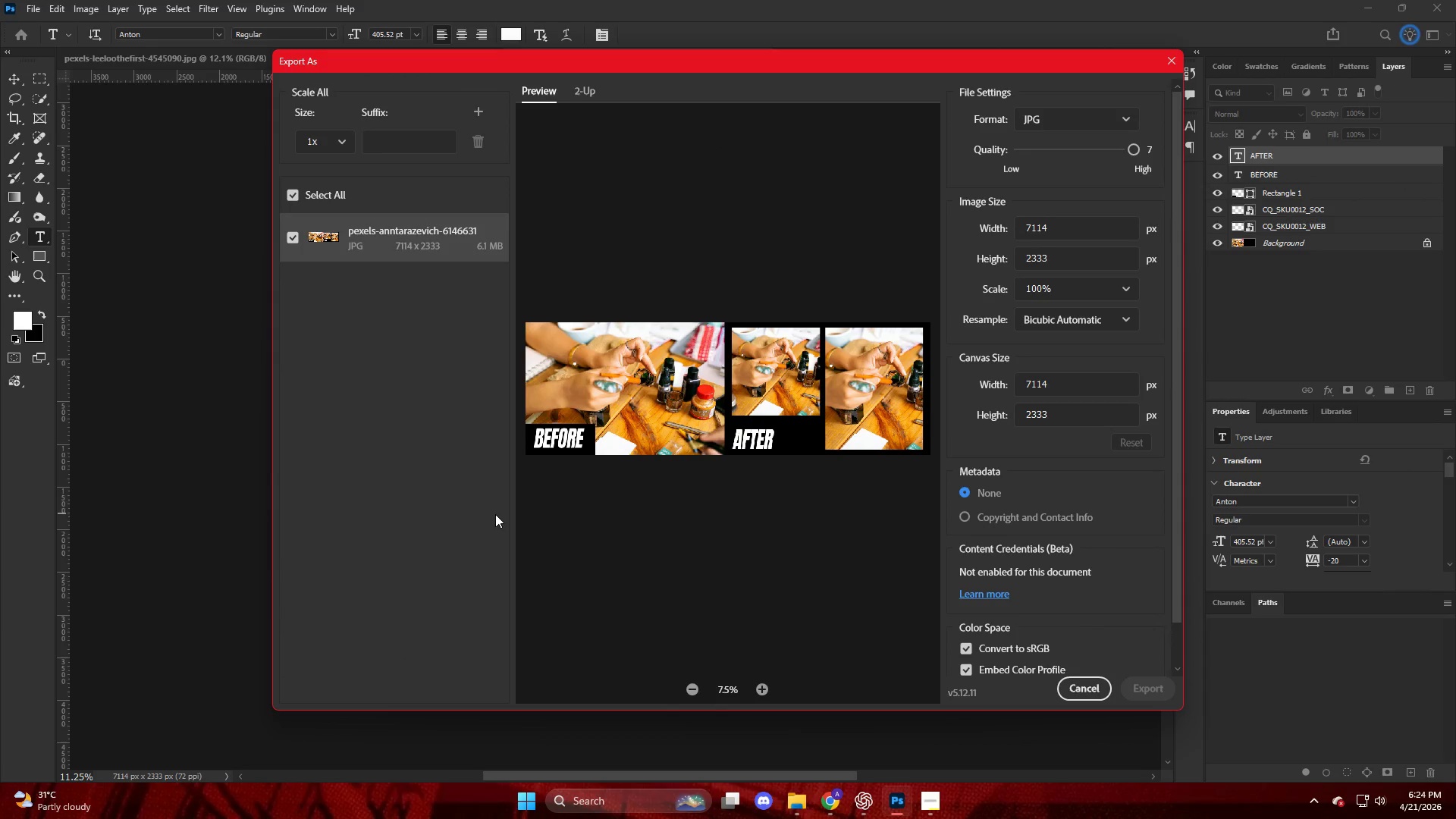 
key(CapsLock)
 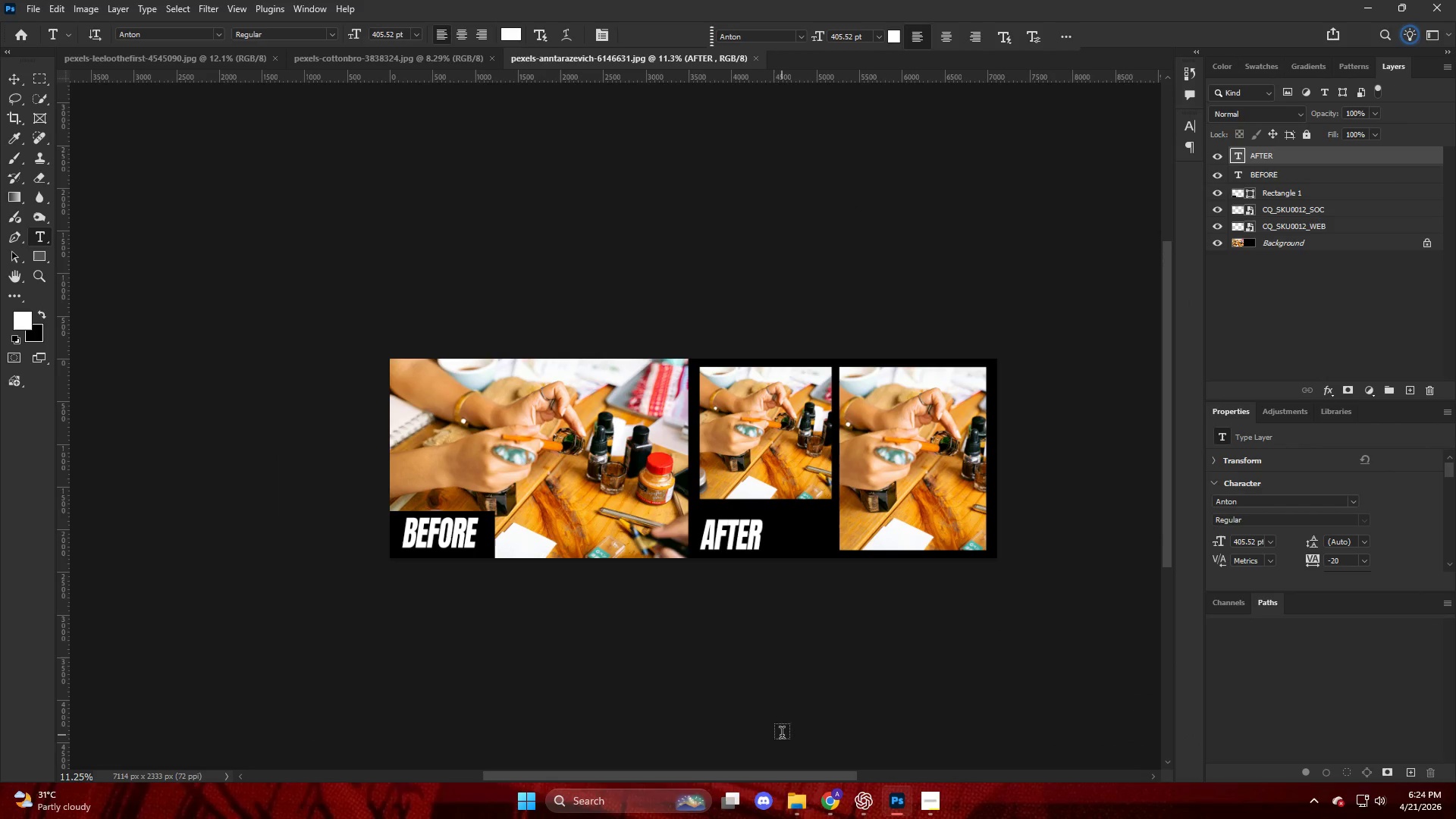 
double_click([705, 732])
 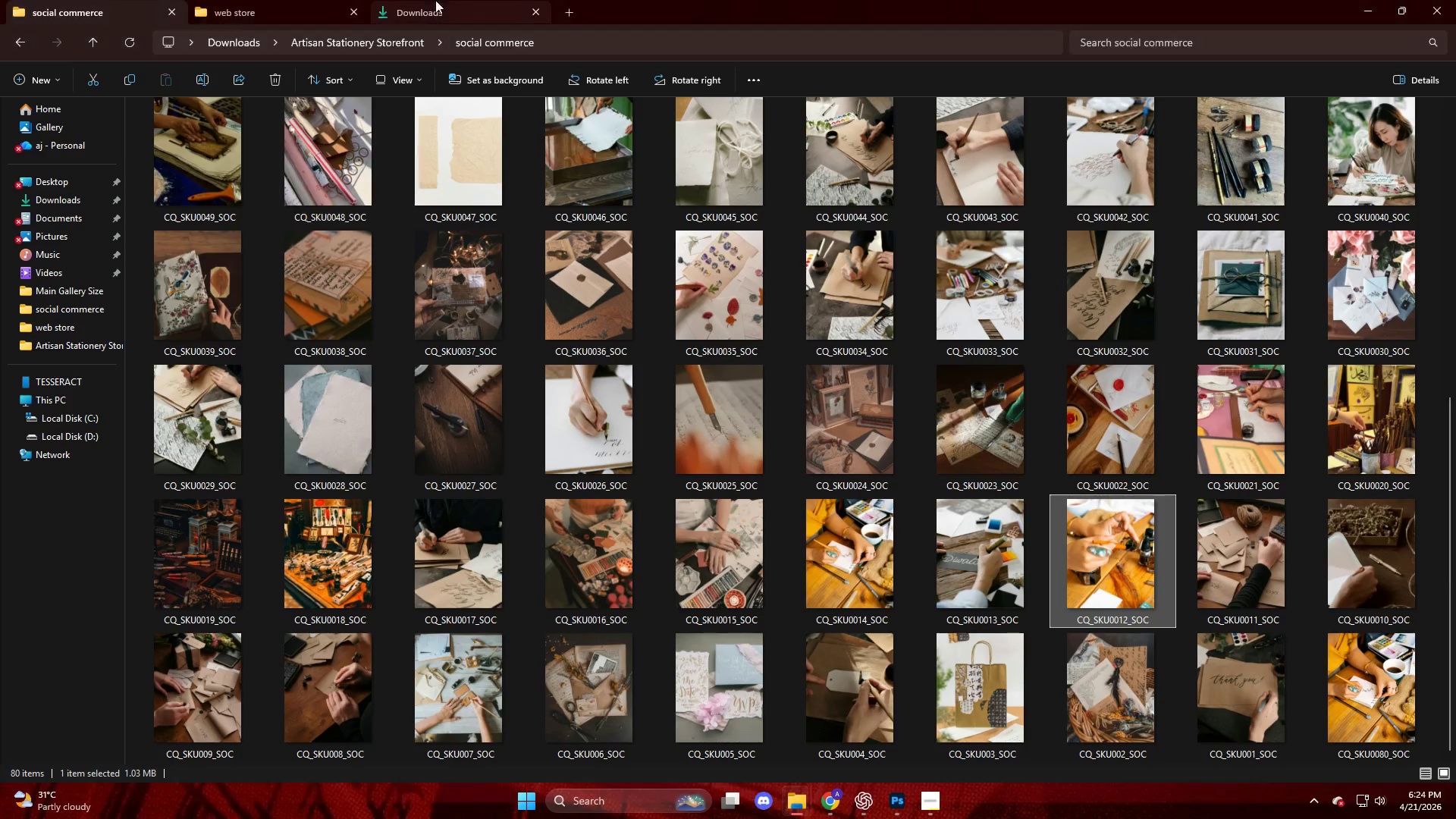 
left_click([455, 0])
 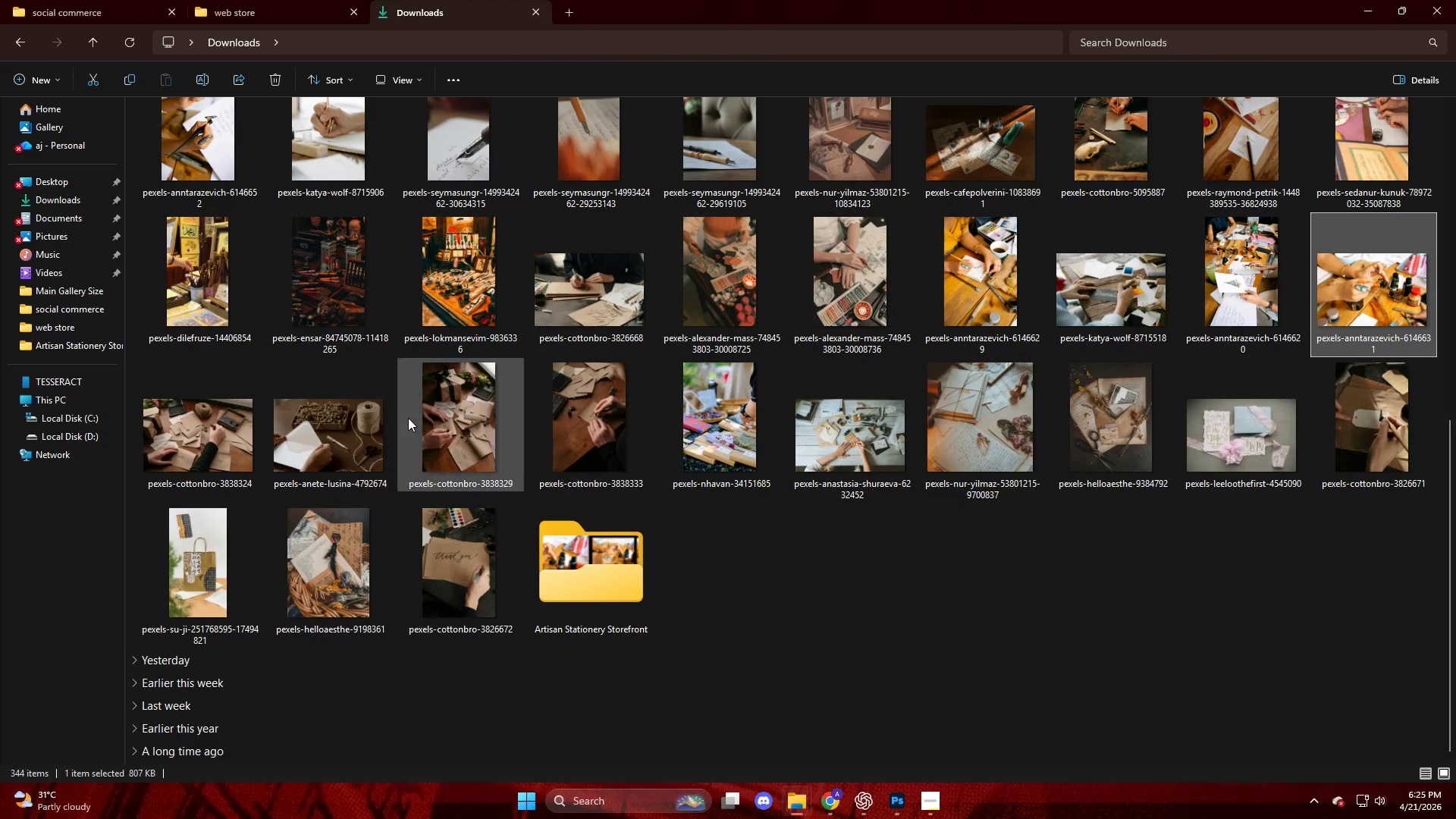 
scroll: coordinate [537, 438], scroll_direction: up, amount: 1.0
 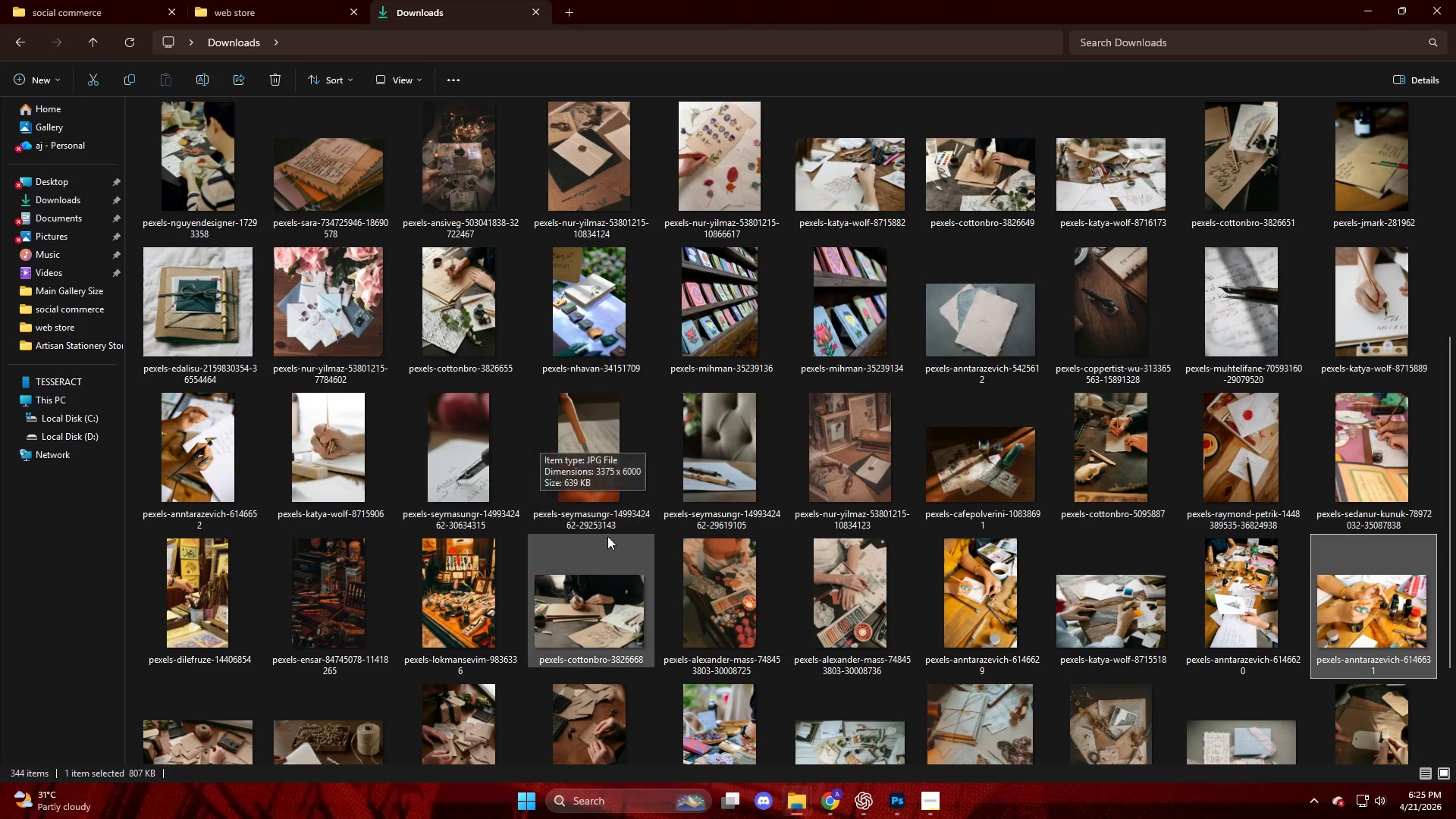 
left_click_drag(start_coordinate=[595, 582], to_coordinate=[834, 57])
 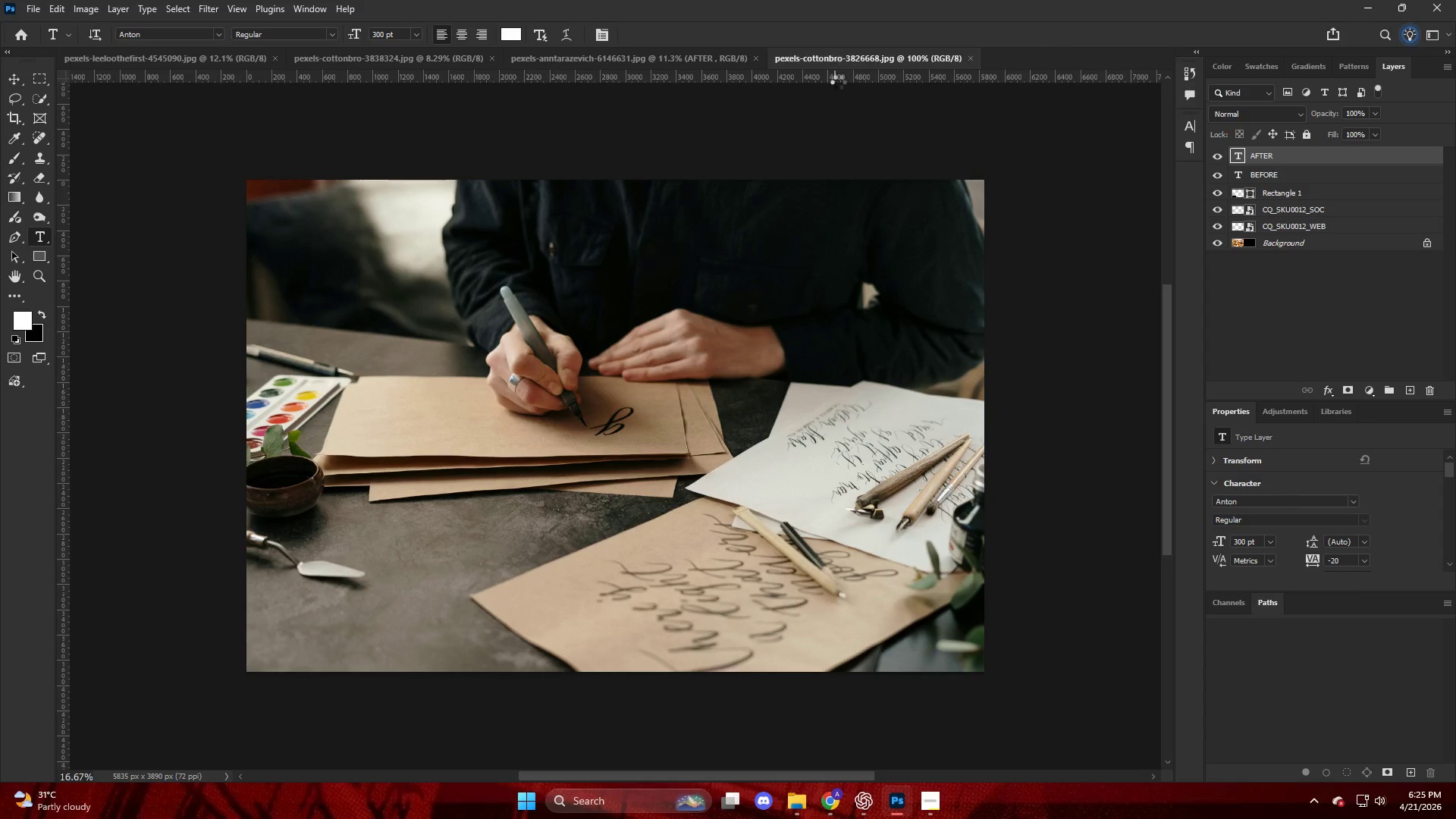 
key(Alt+AltLeft)
 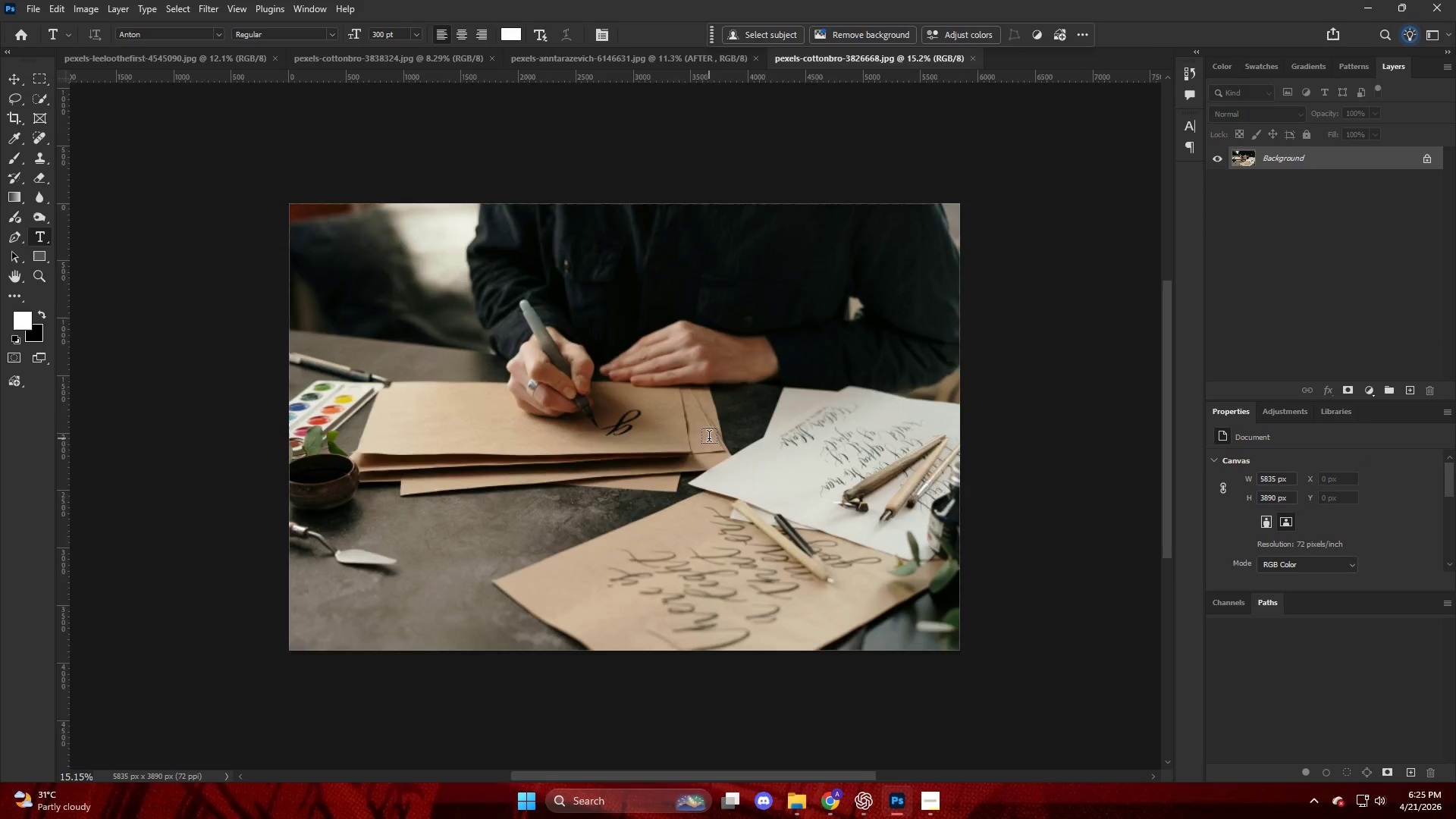 
hold_key(key=ControlLeft, duration=0.7)
 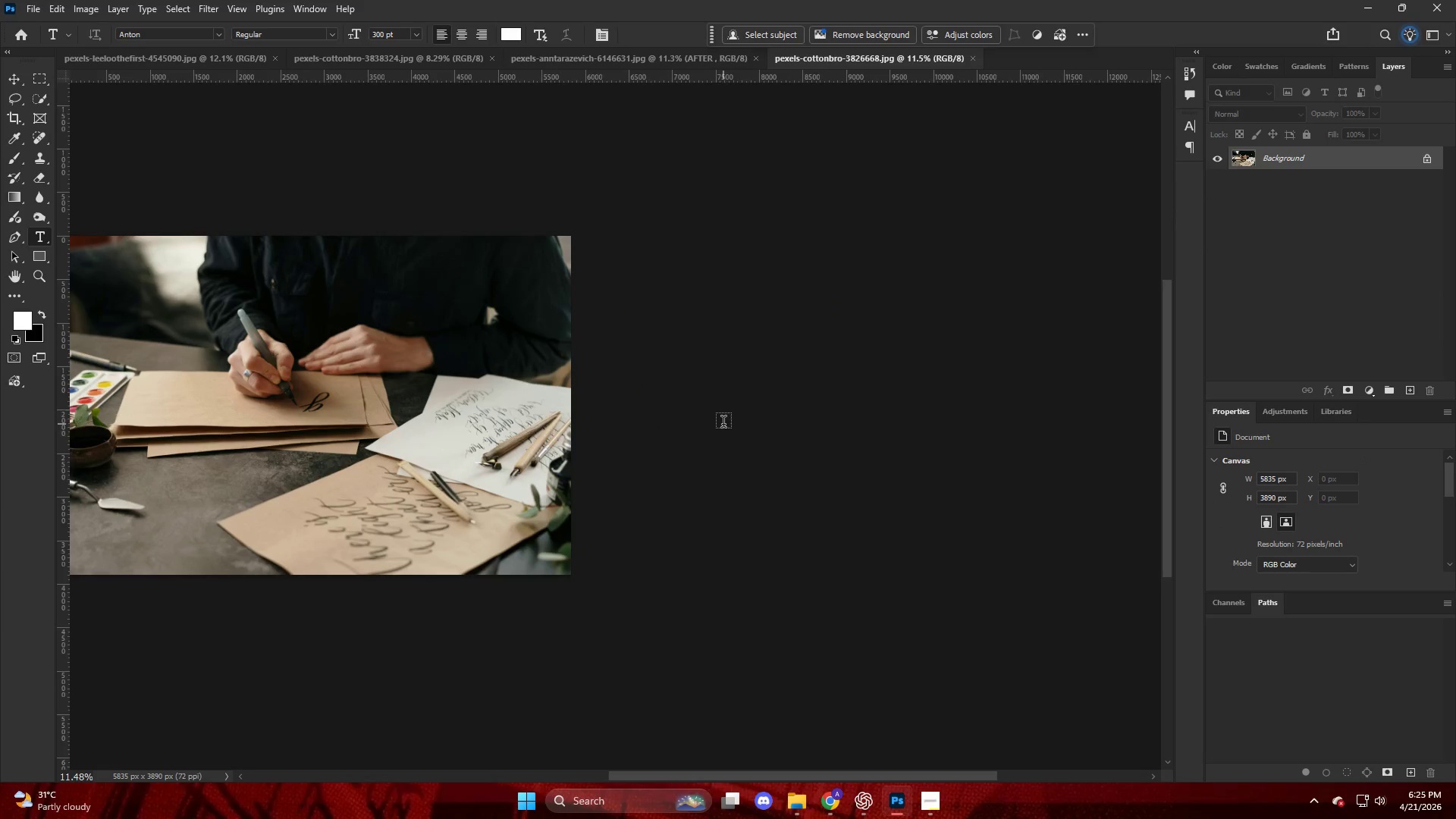 
key(C)
 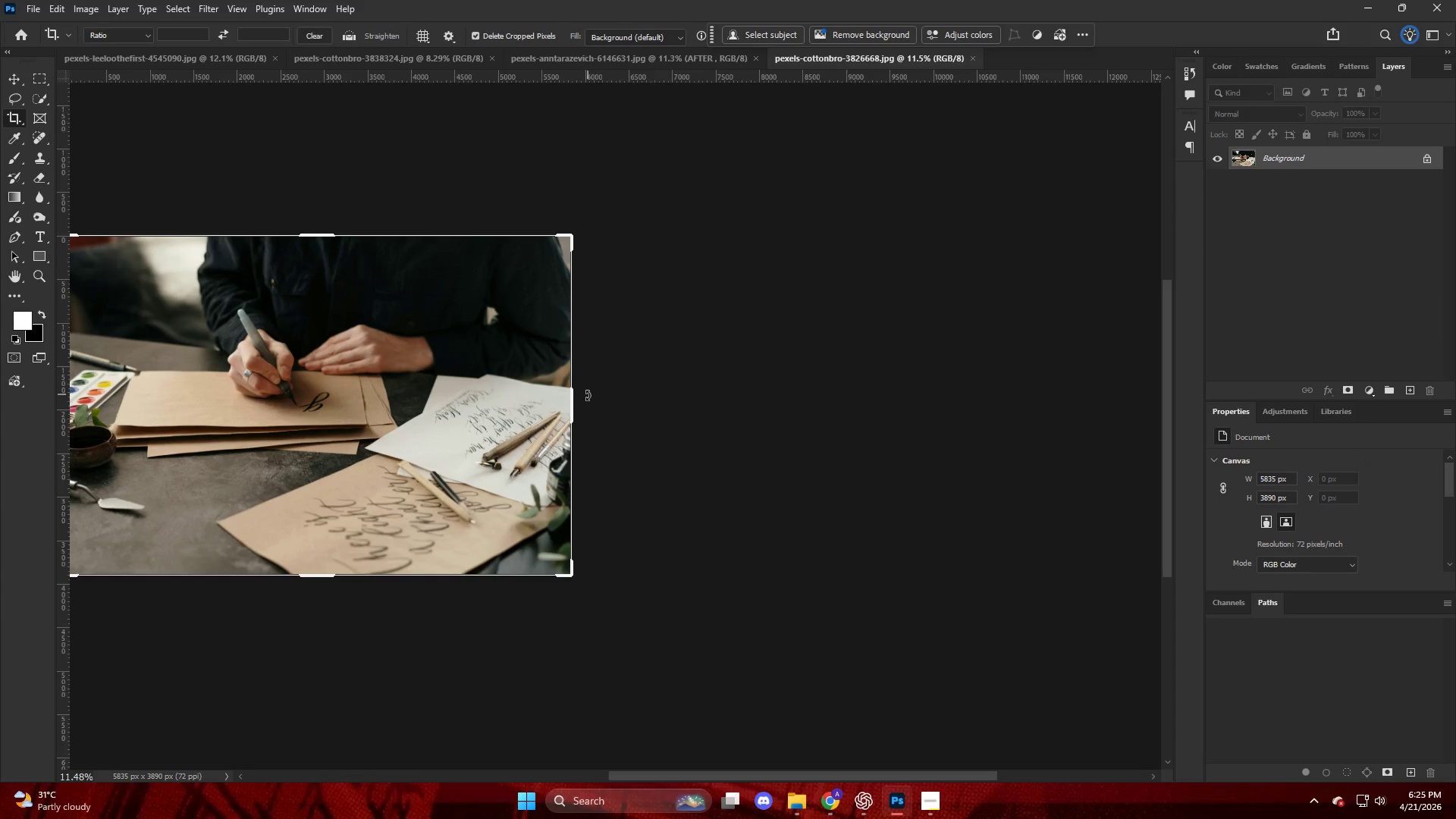 
scroll: coordinate [719, 433], scroll_direction: down, amount: 33.0
 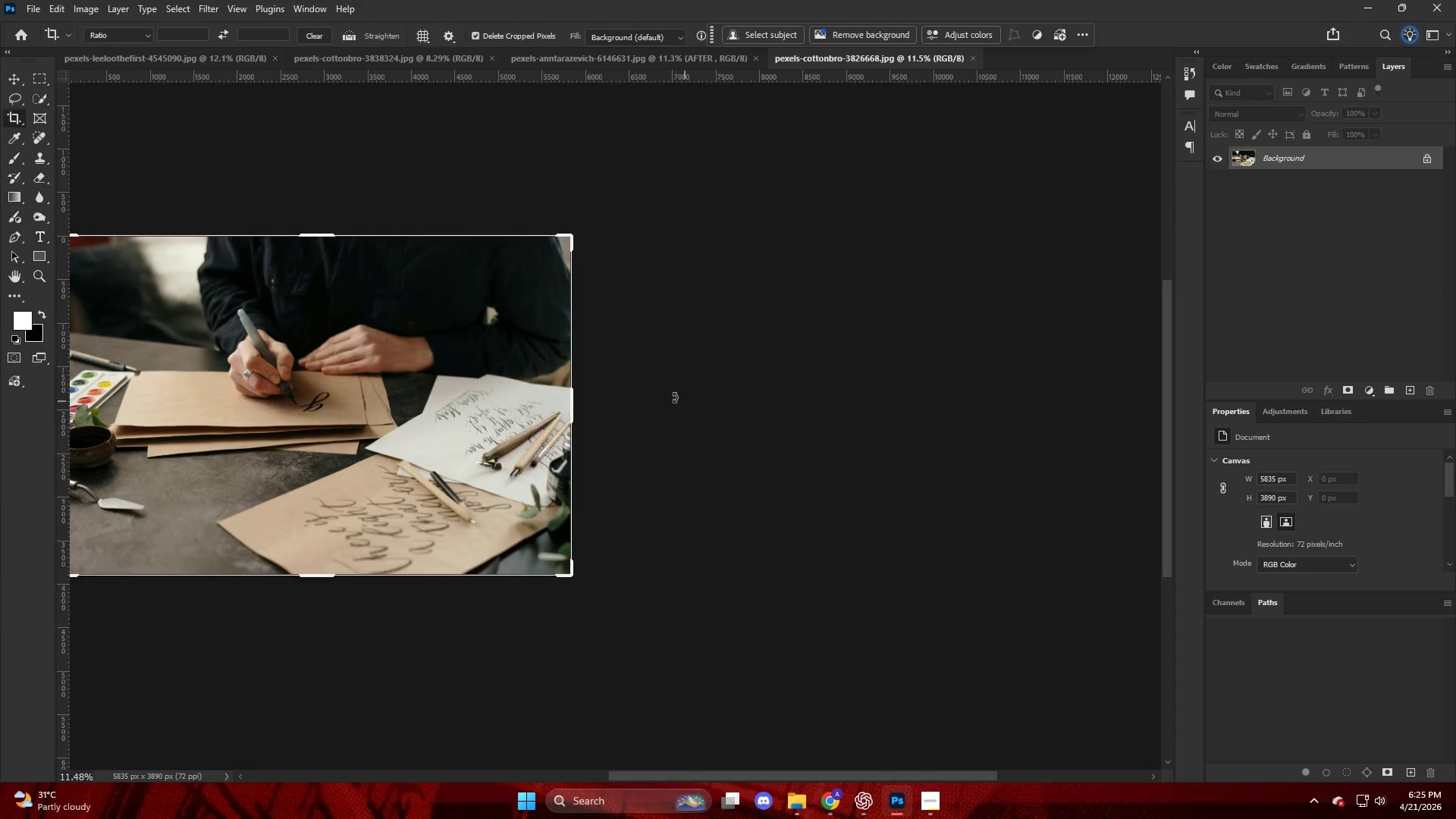 
left_click_drag(start_coordinate=[576, 399], to_coordinate=[830, 417])
 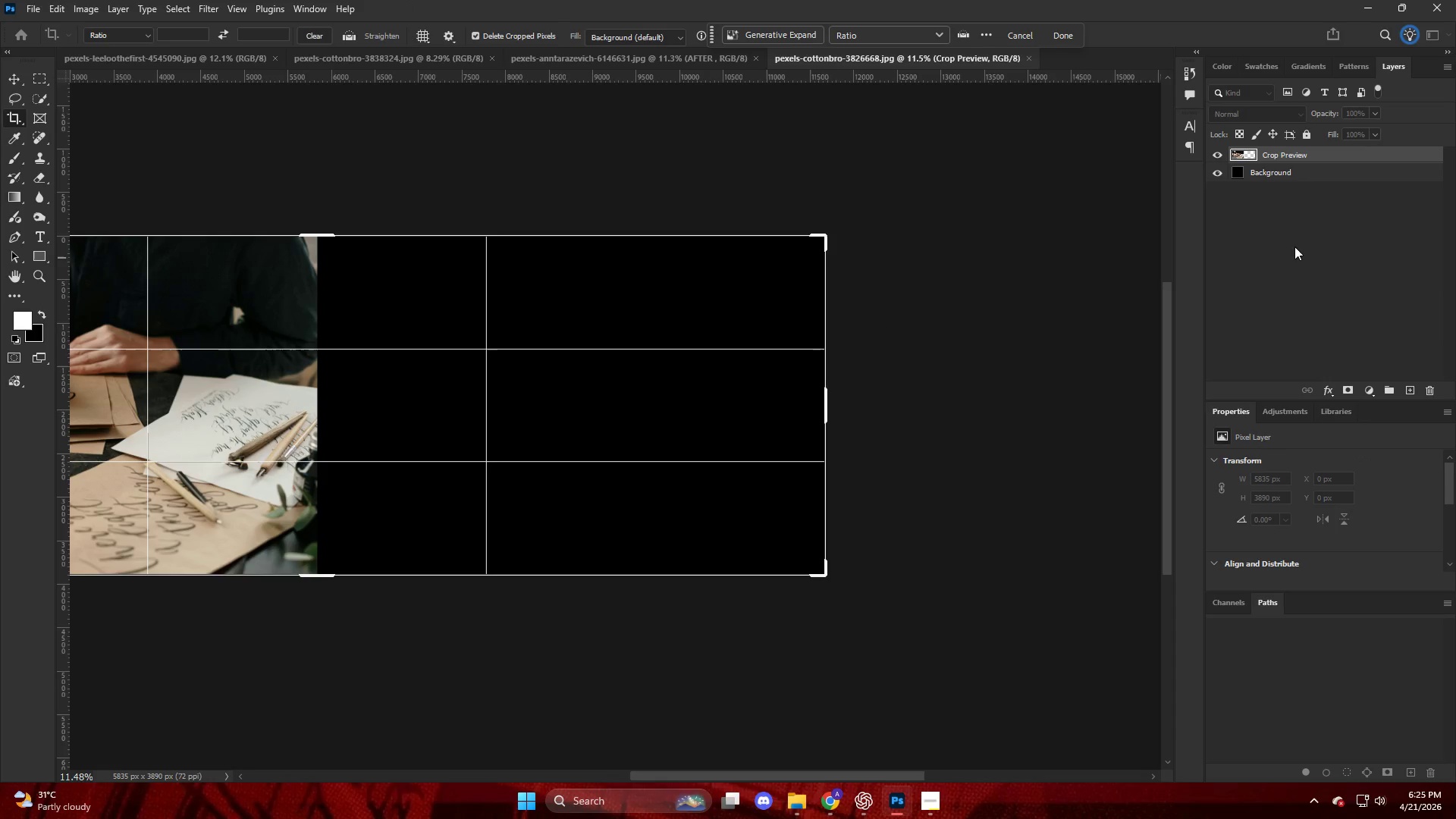 
hold_key(key=AltLeft, duration=0.33)
scroll: coordinate [1002, 300], scroll_direction: down, amount: 6.0
 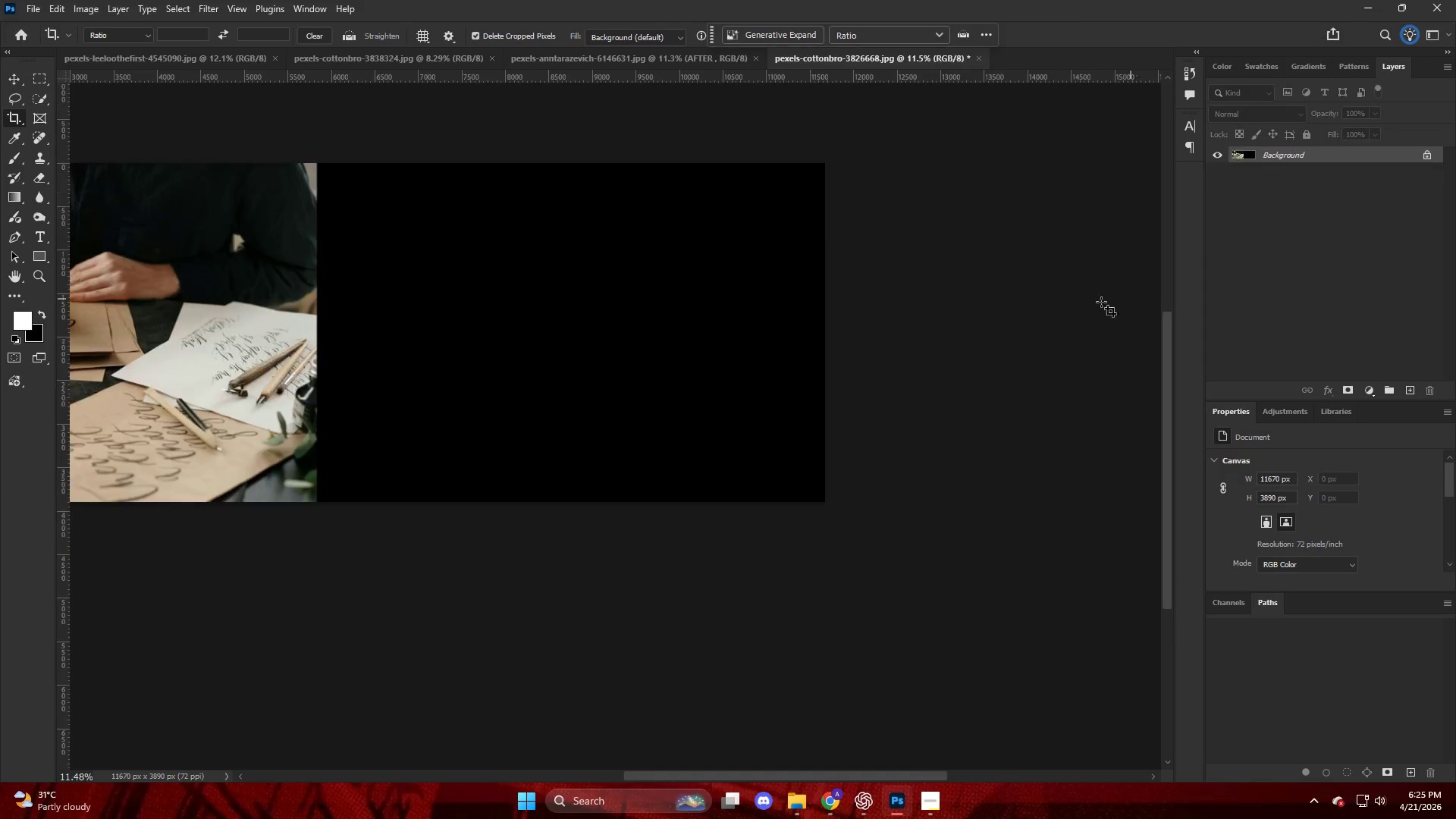 
key(Alt+AltLeft)
 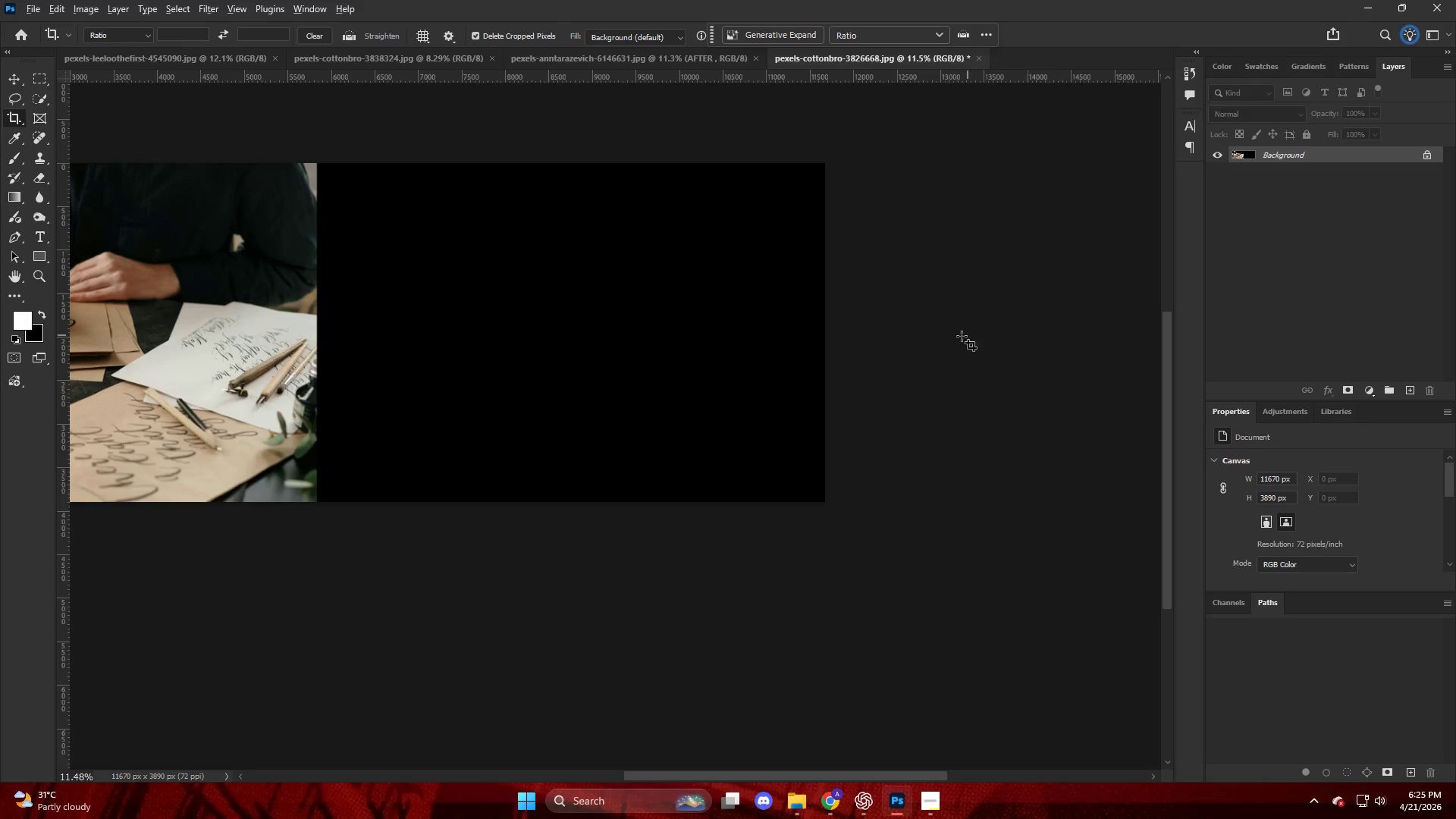 
hold_key(key=ControlLeft, duration=0.52)
 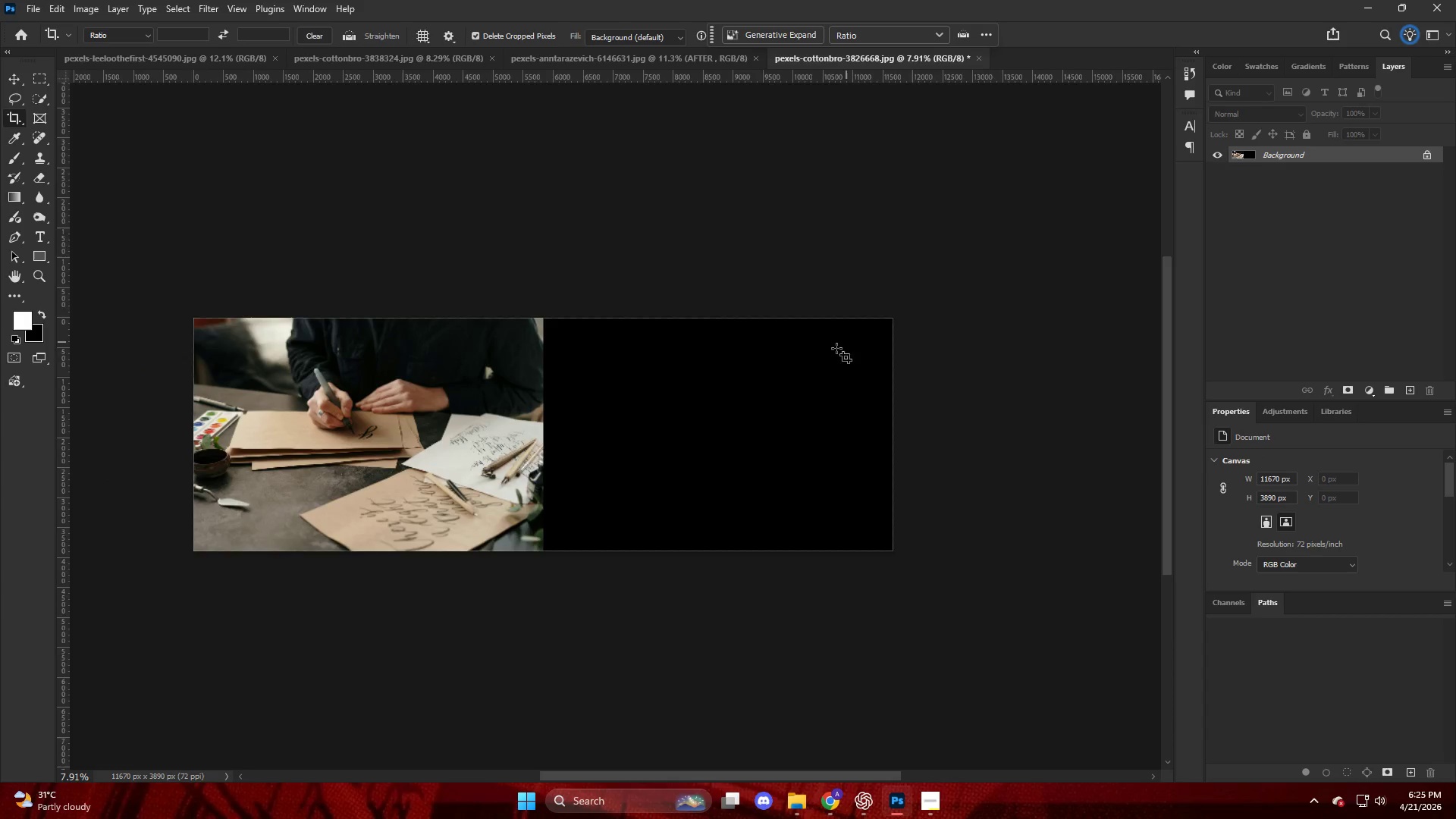 
key(Alt+AltLeft)
 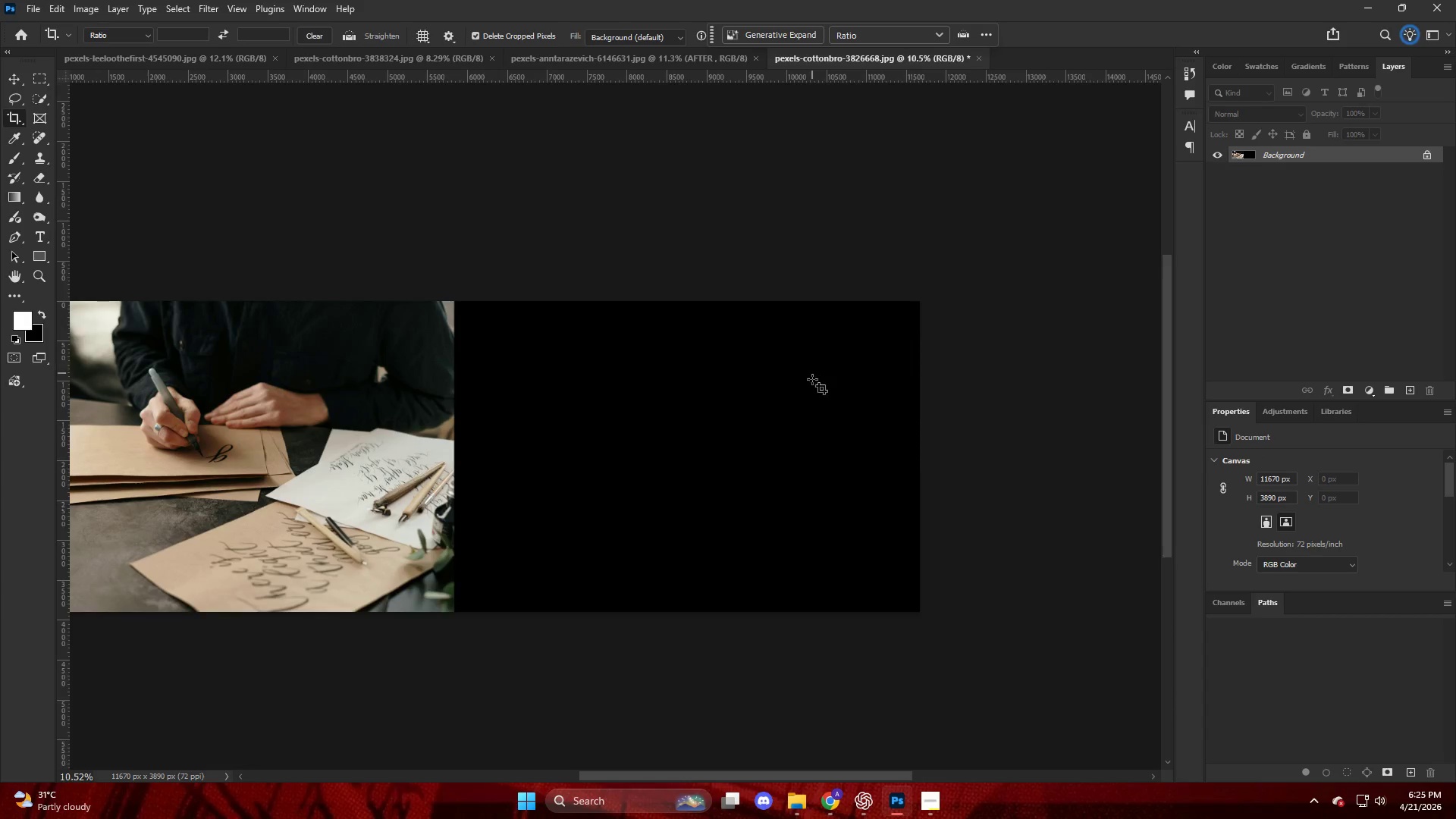 
hold_key(key=ControlLeft, duration=0.38)
scroll: coordinate [815, 400], scroll_direction: up, amount: 25.0
 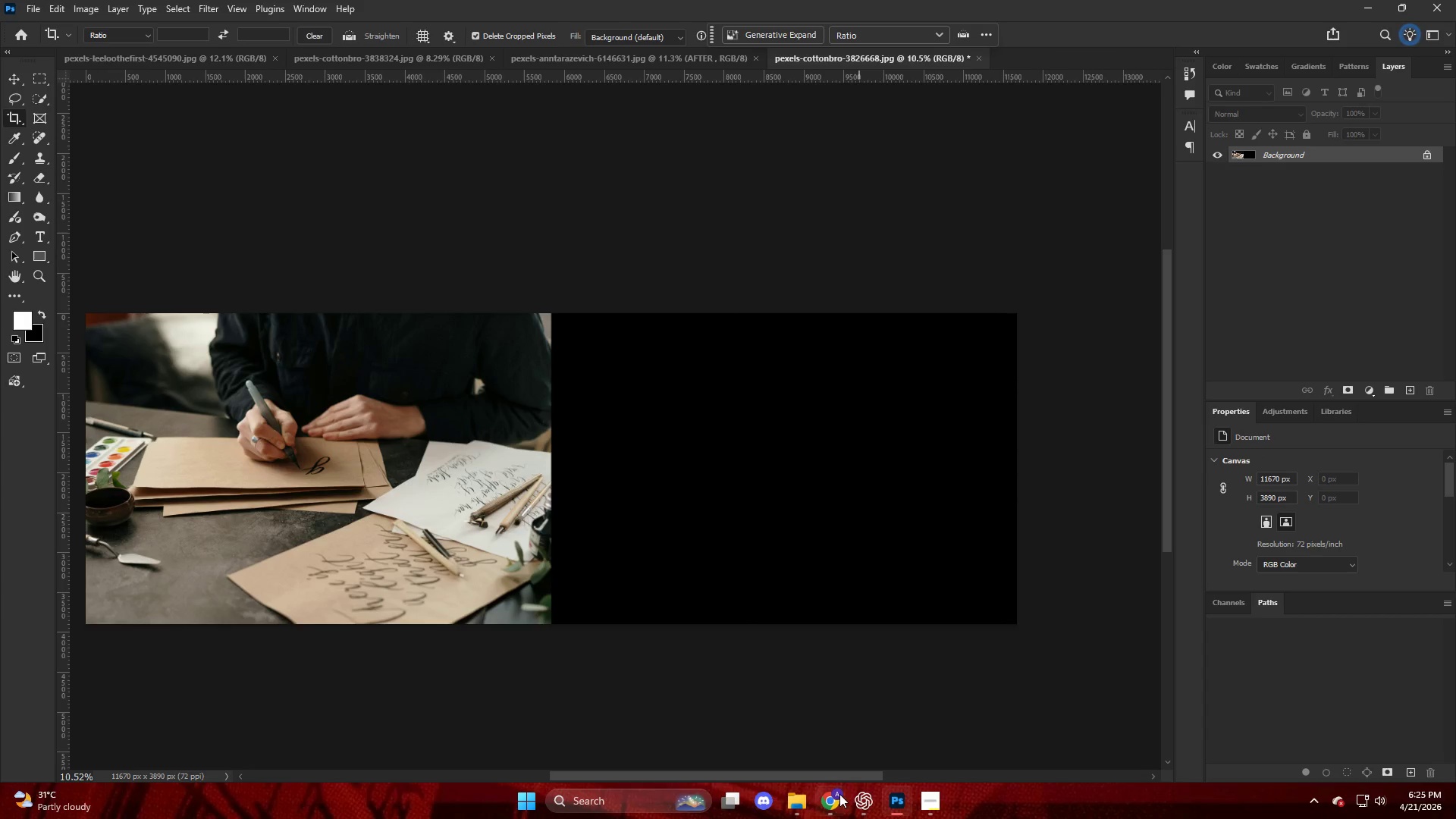 
double_click([674, 711])
 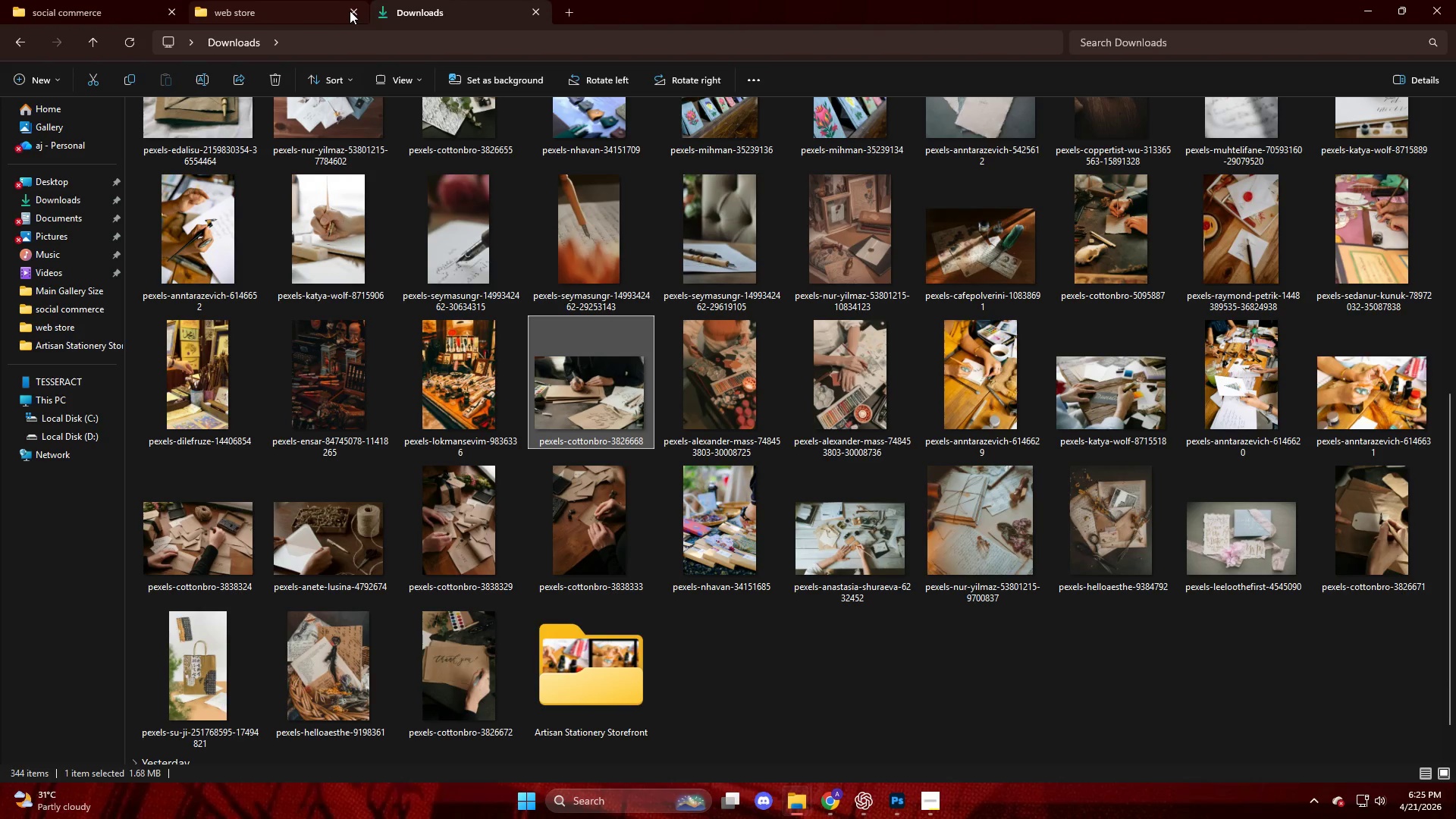 
left_click([256, 0])
 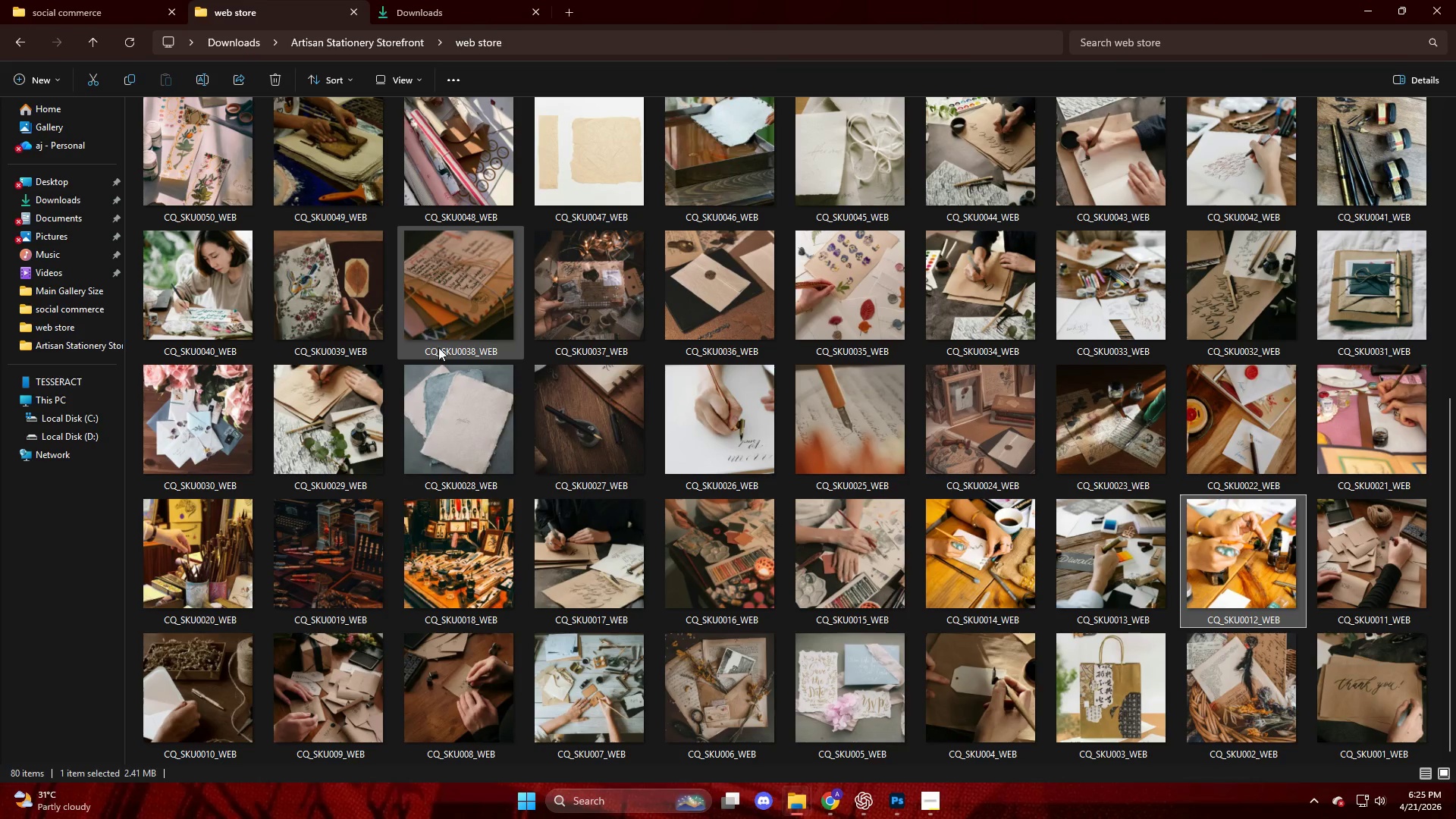 
left_click_drag(start_coordinate=[560, 542], to_coordinate=[792, 447])
 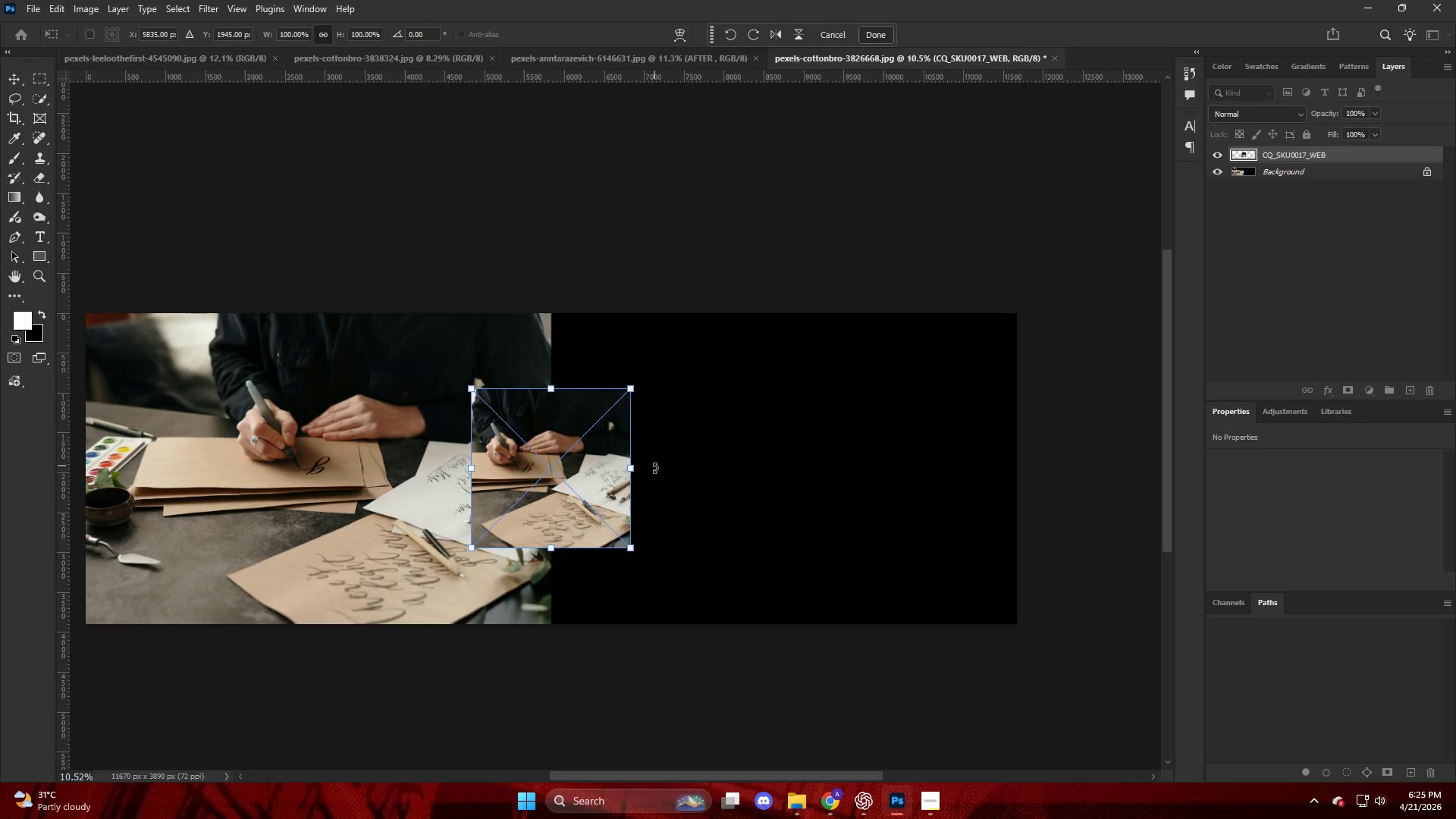 
left_click_drag(start_coordinate=[635, 470], to_coordinate=[739, 485])
 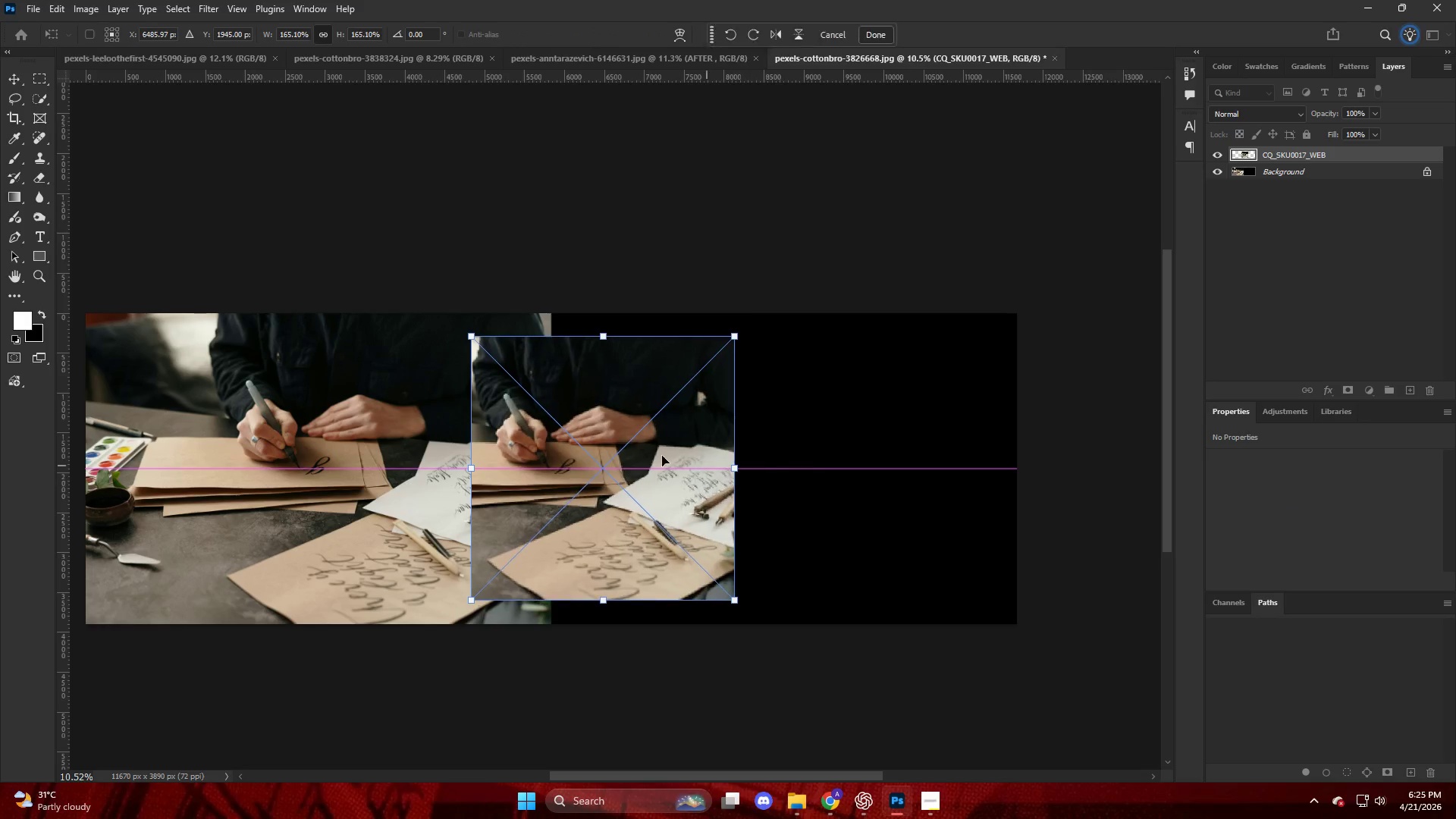 
left_click_drag(start_coordinate=[661, 455], to_coordinate=[756, 446])
 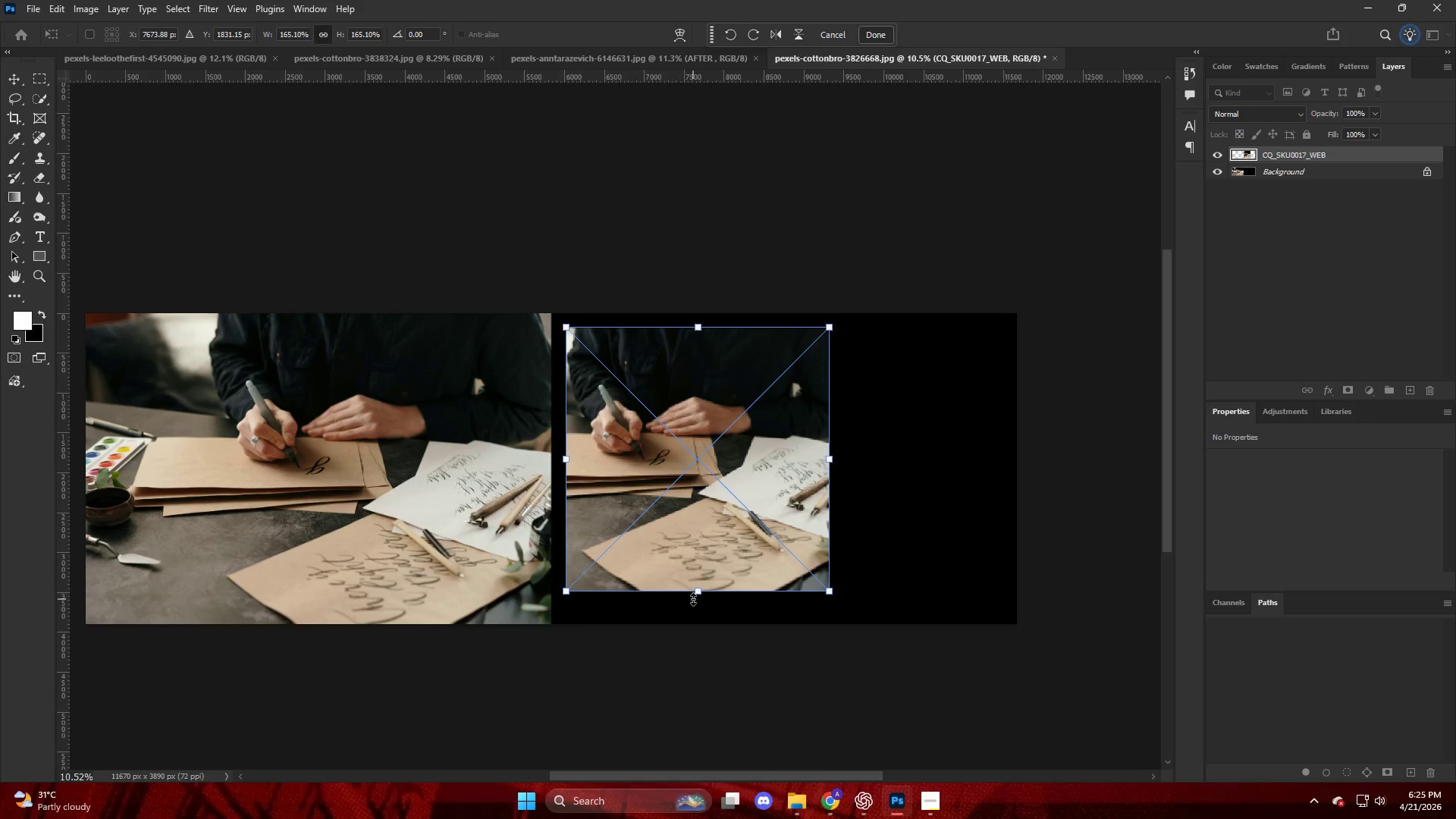 
left_click_drag(start_coordinate=[696, 597], to_coordinate=[687, 538])
 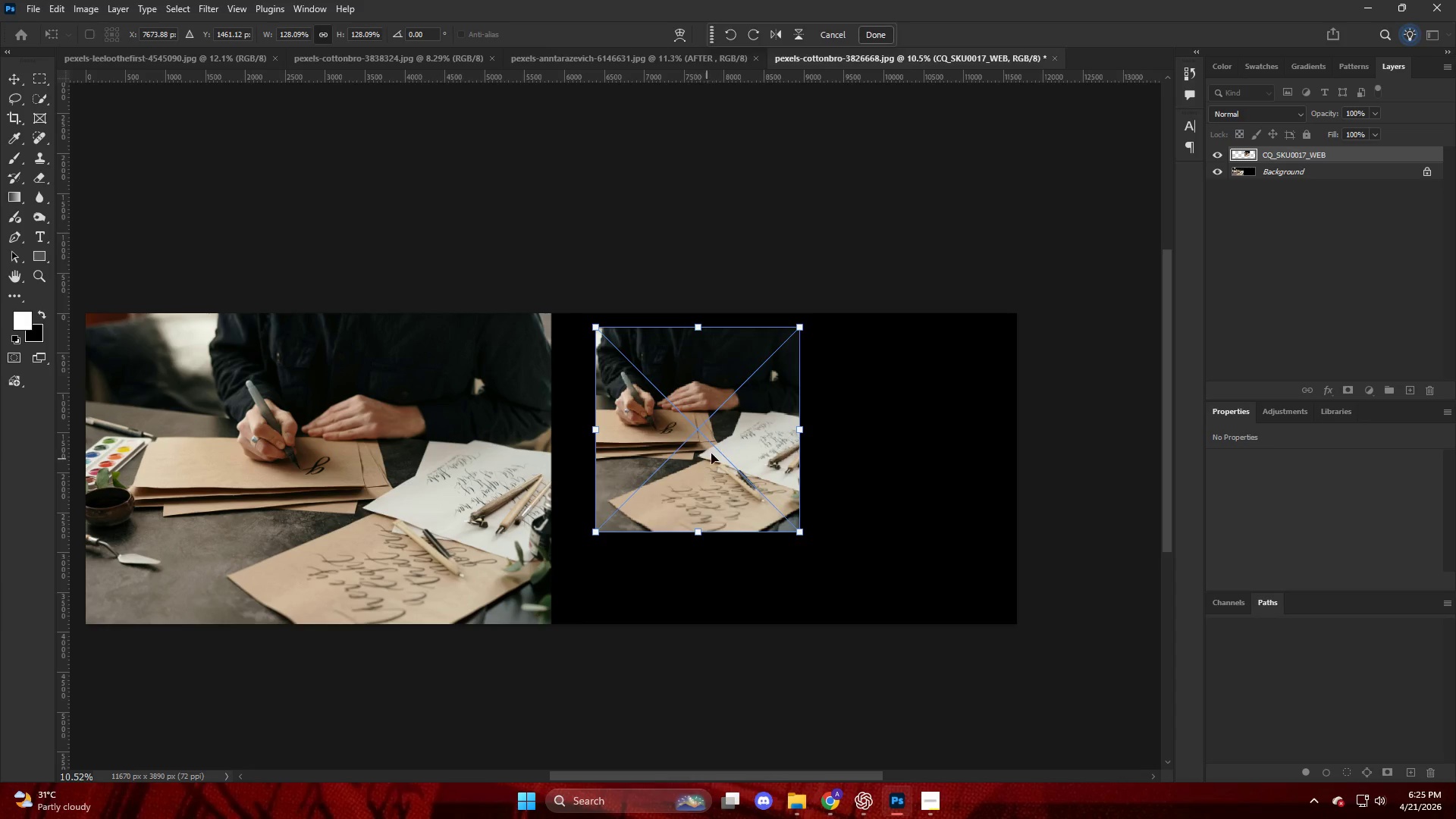 
left_click_drag(start_coordinate=[711, 453], to_coordinate=[693, 452])
 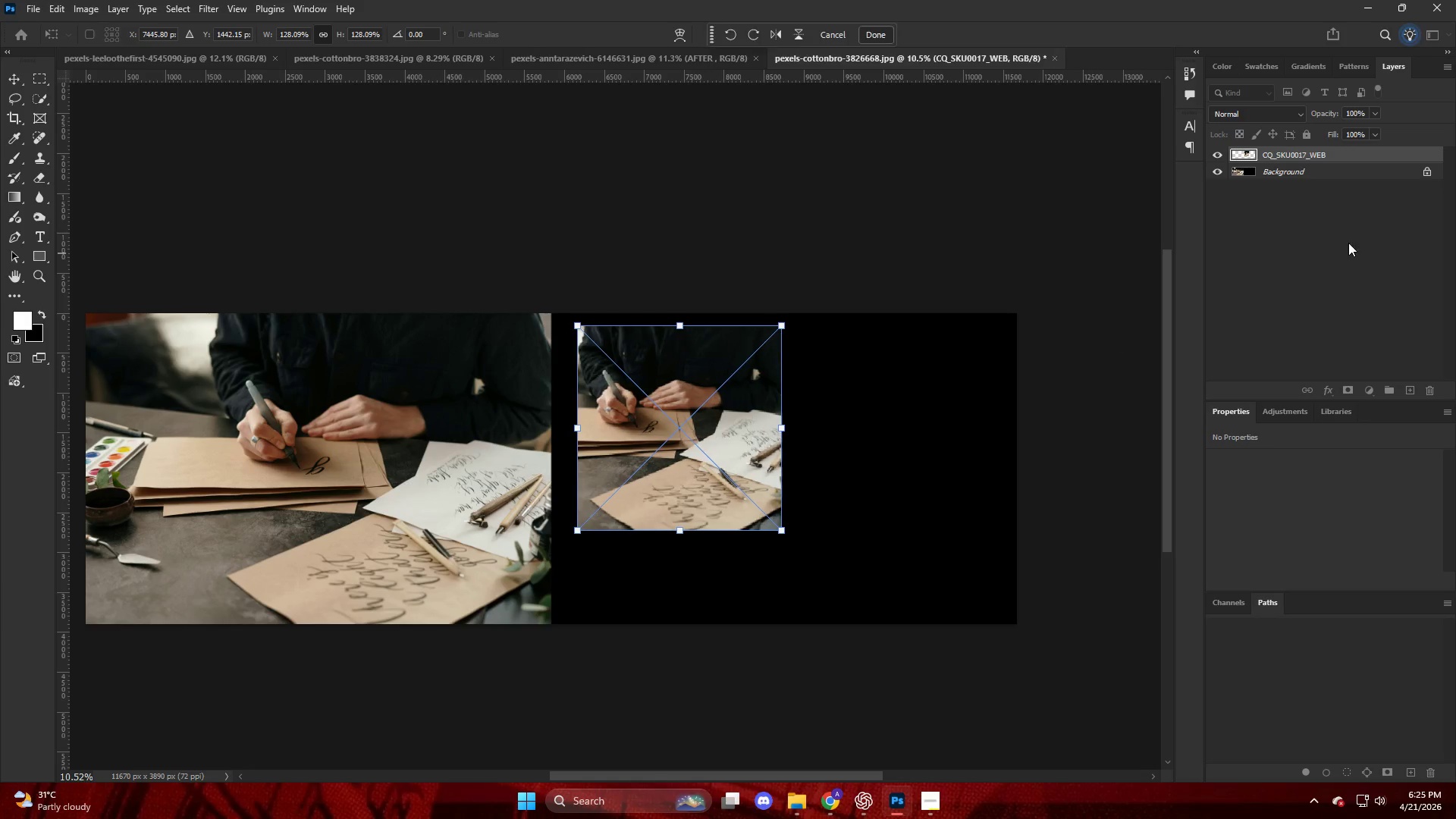 
left_click([1348, 243])
 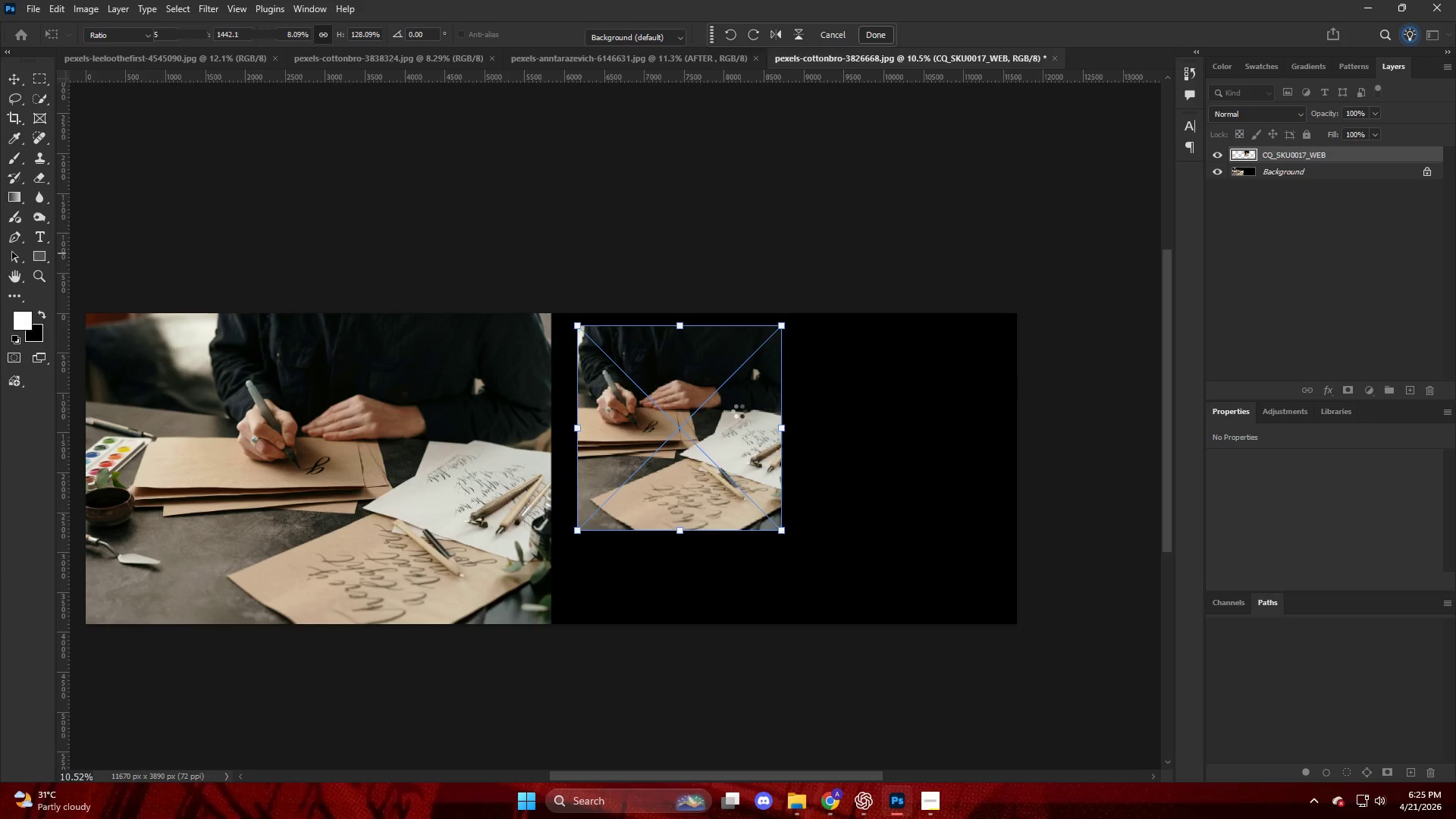 
left_click_drag(start_coordinate=[736, 411], to_coordinate=[722, 416])
 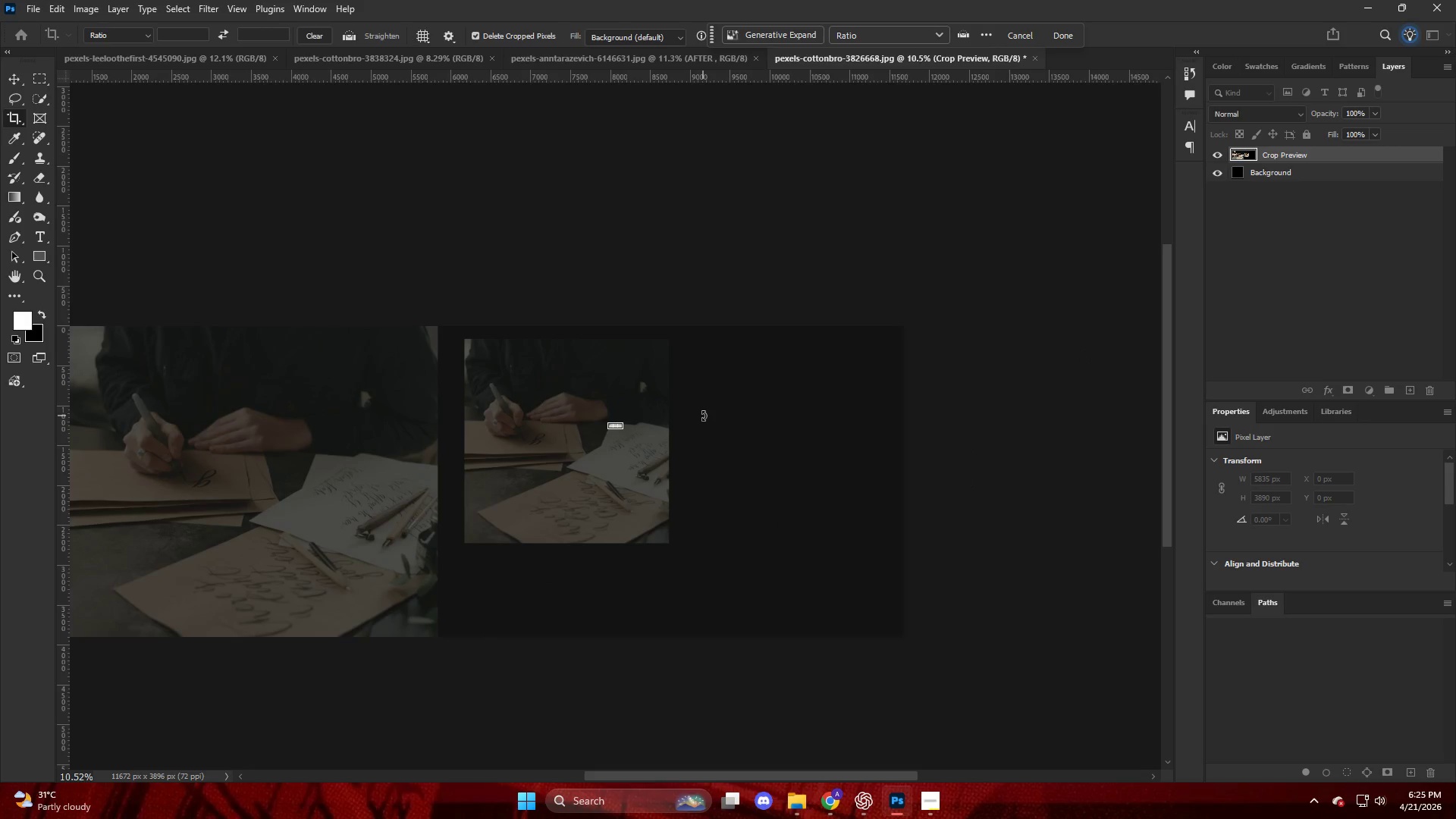 
key(Control+ControlLeft)
 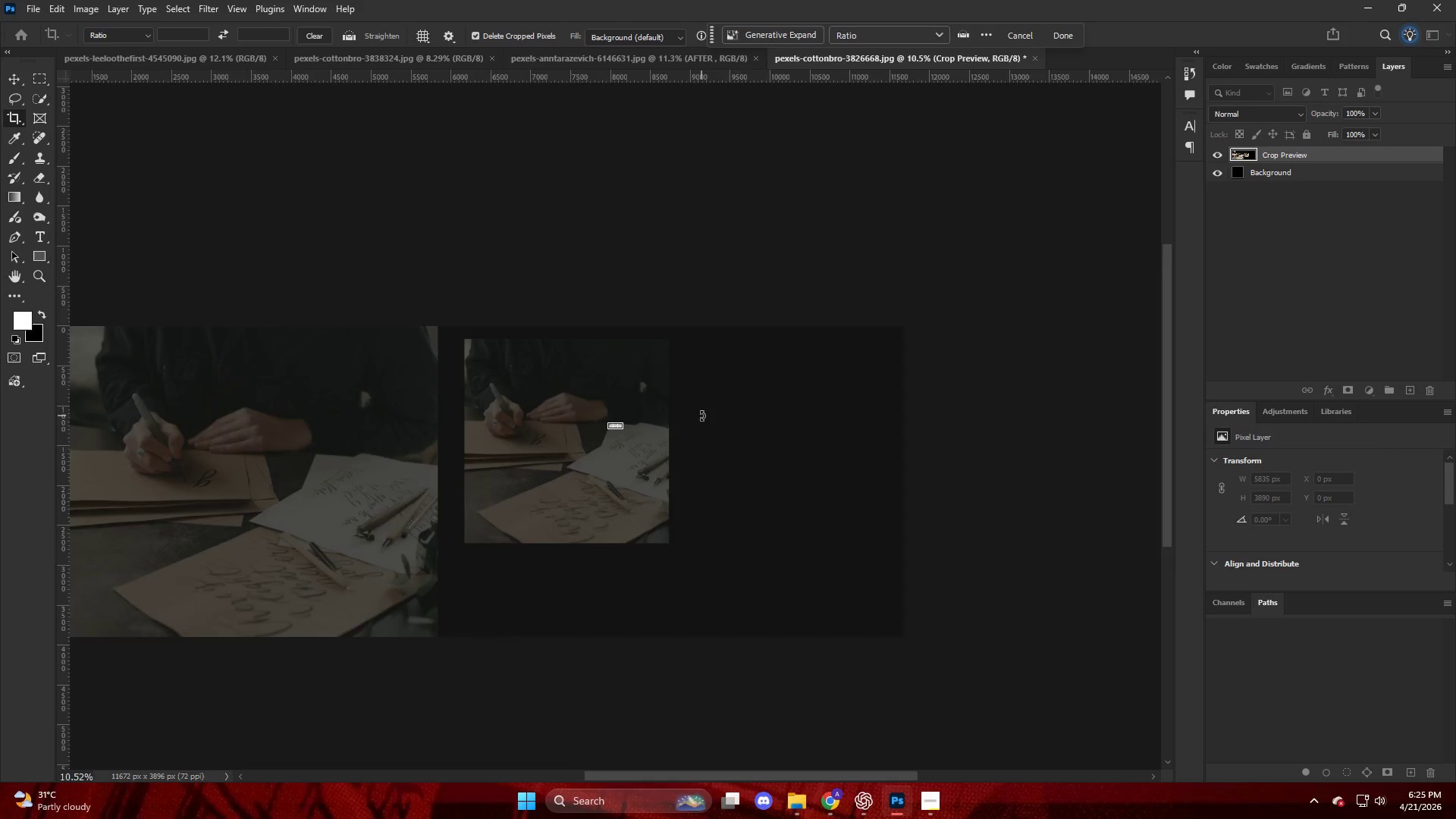 
key(Control+Z)
 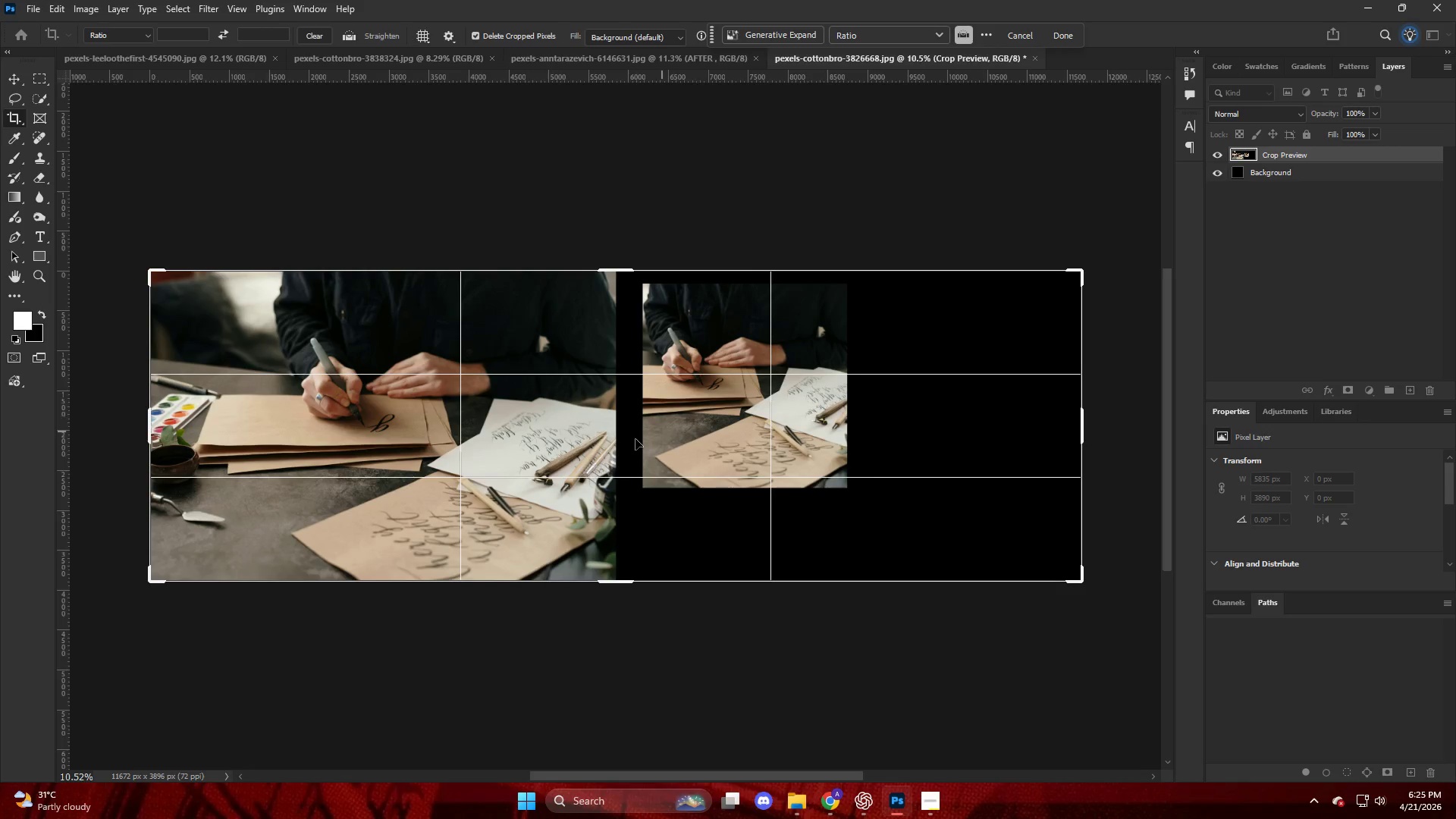 
key(Alt+AltLeft)
 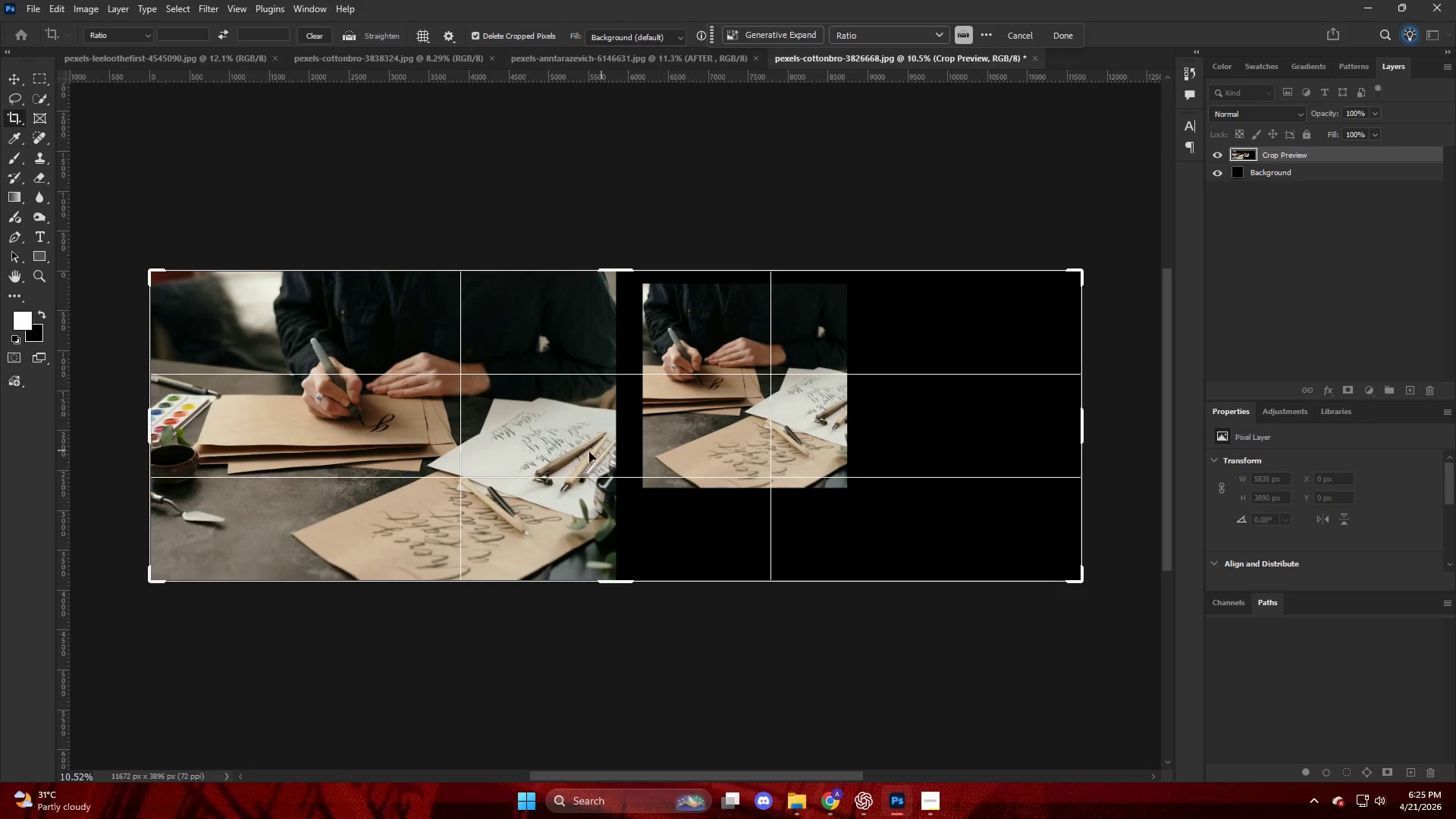 
key(V)
 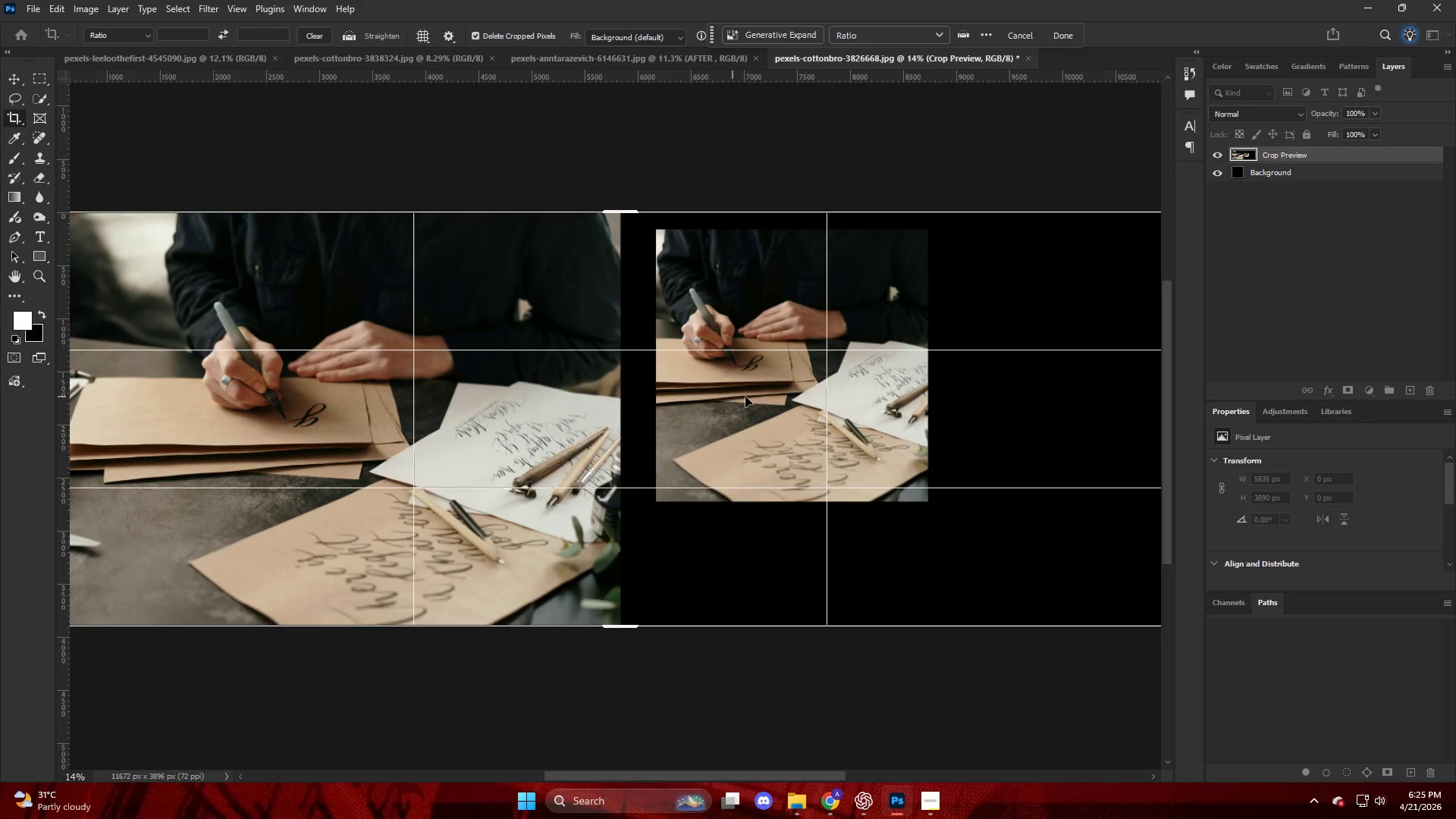 
left_click_drag(start_coordinate=[755, 397], to_coordinate=[744, 403])
 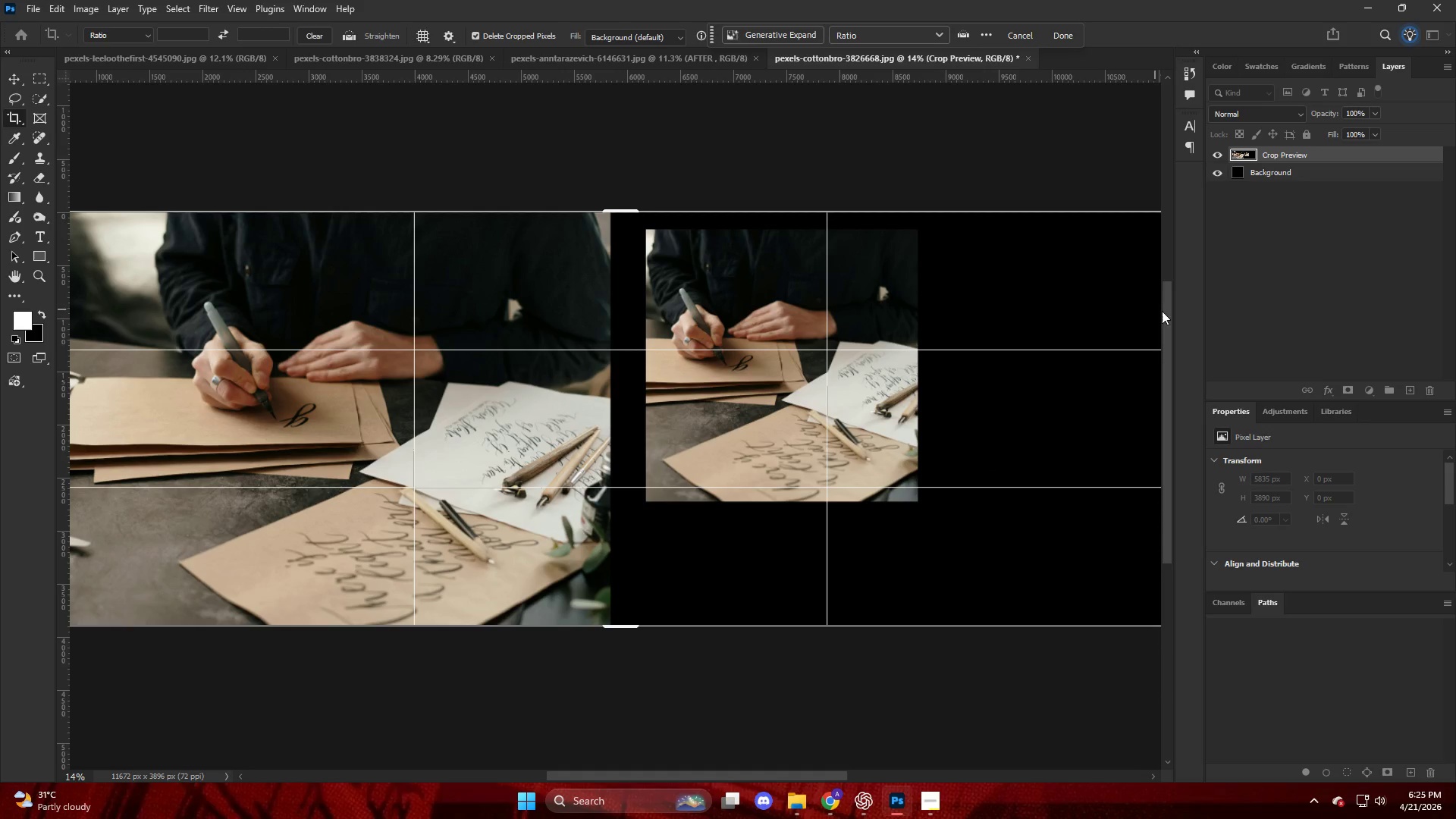 
scroll: coordinate [614, 442], scroll_direction: up, amount: 3.0
 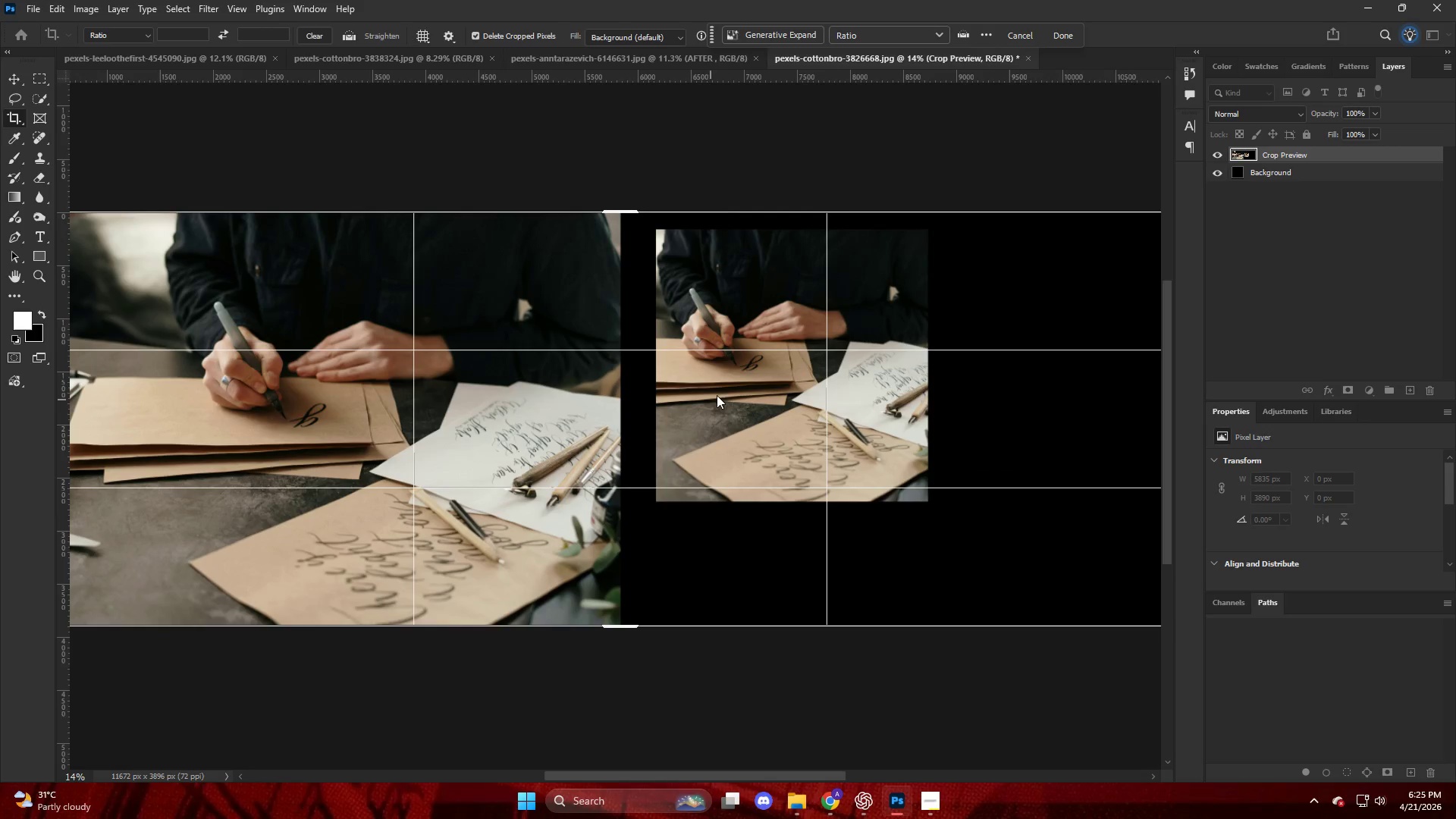 
key(Escape)
 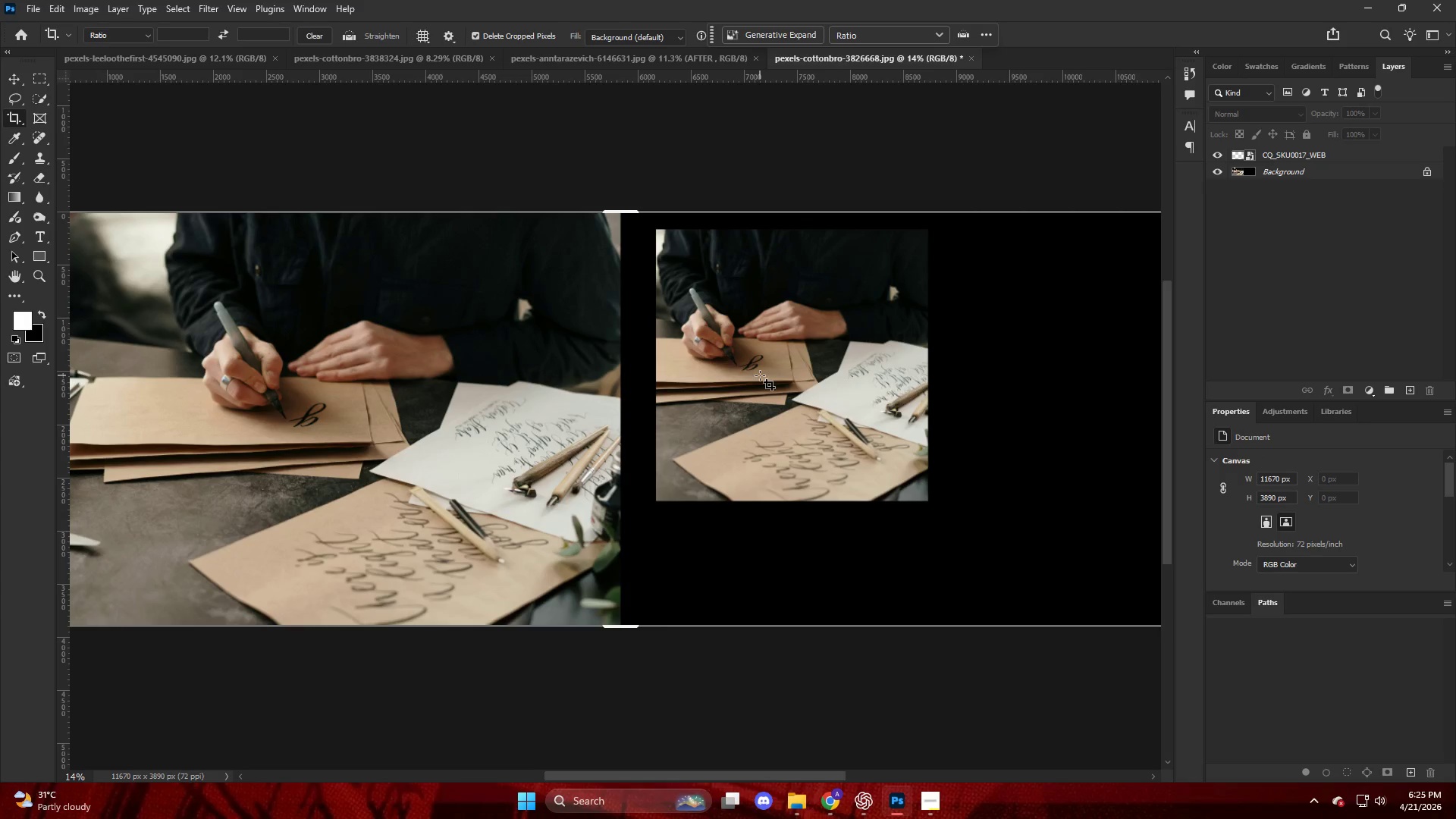 
key(V)
 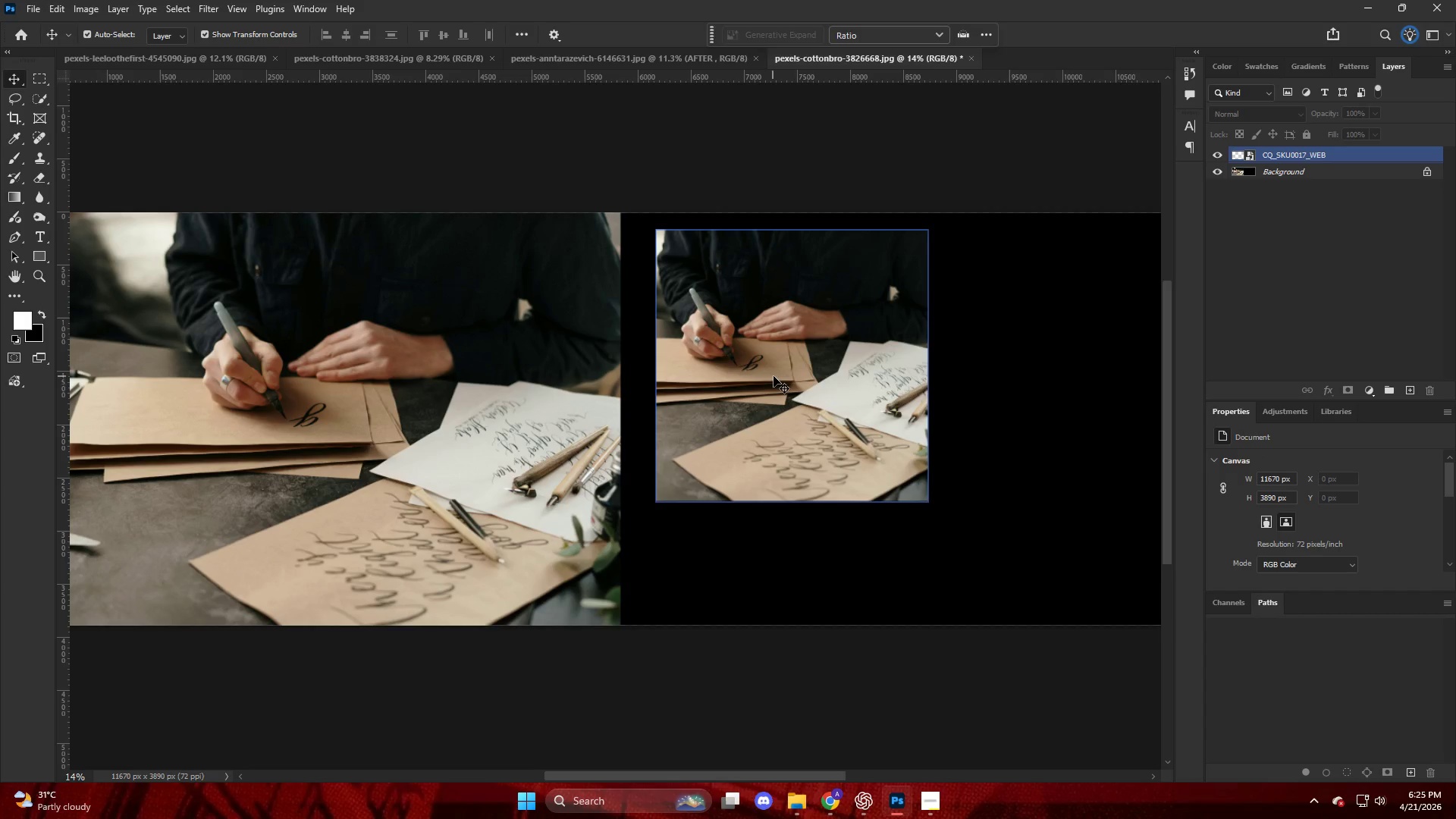 
left_click_drag(start_coordinate=[773, 376], to_coordinate=[761, 382])
 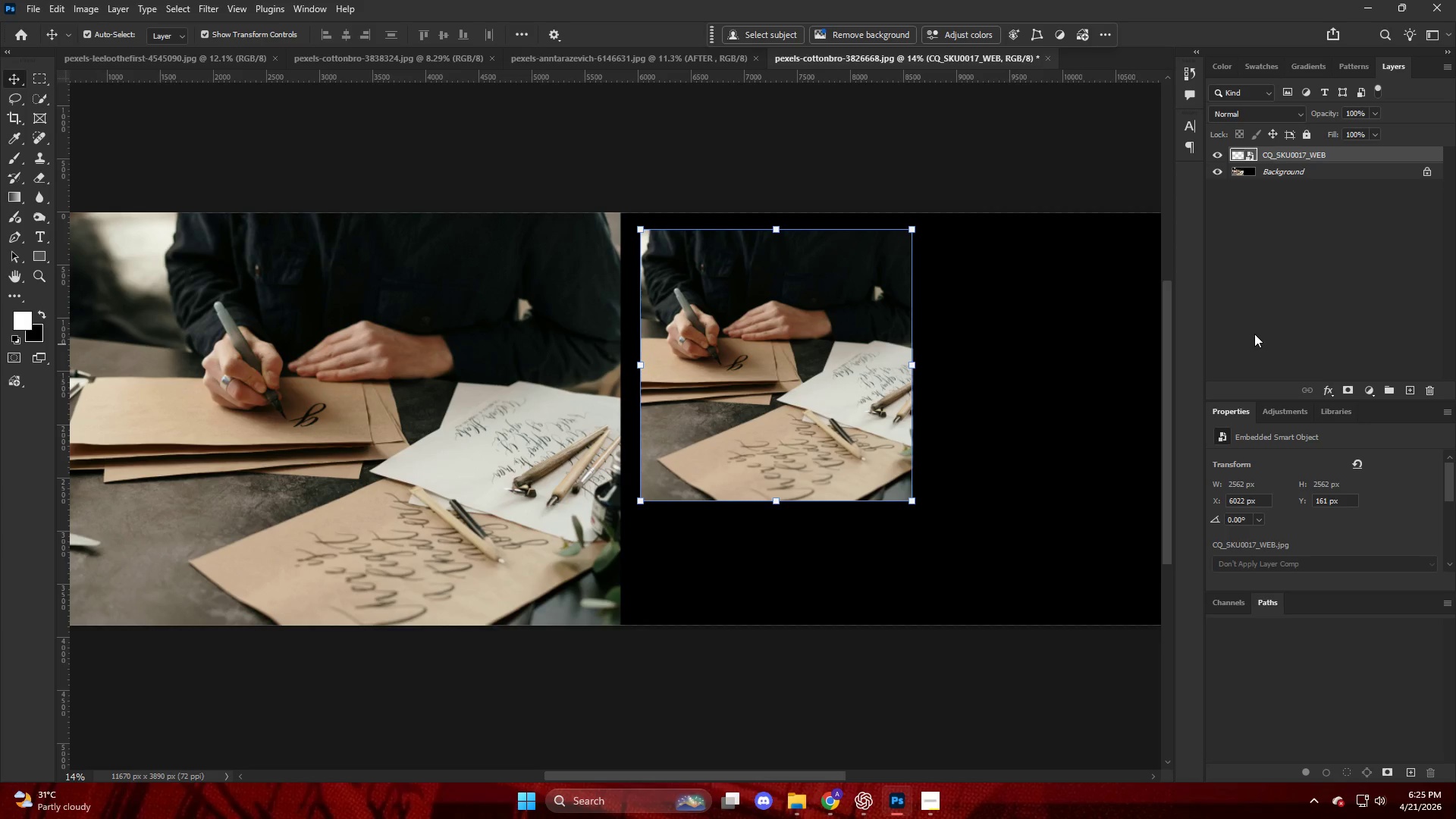 
left_click([1260, 312])
 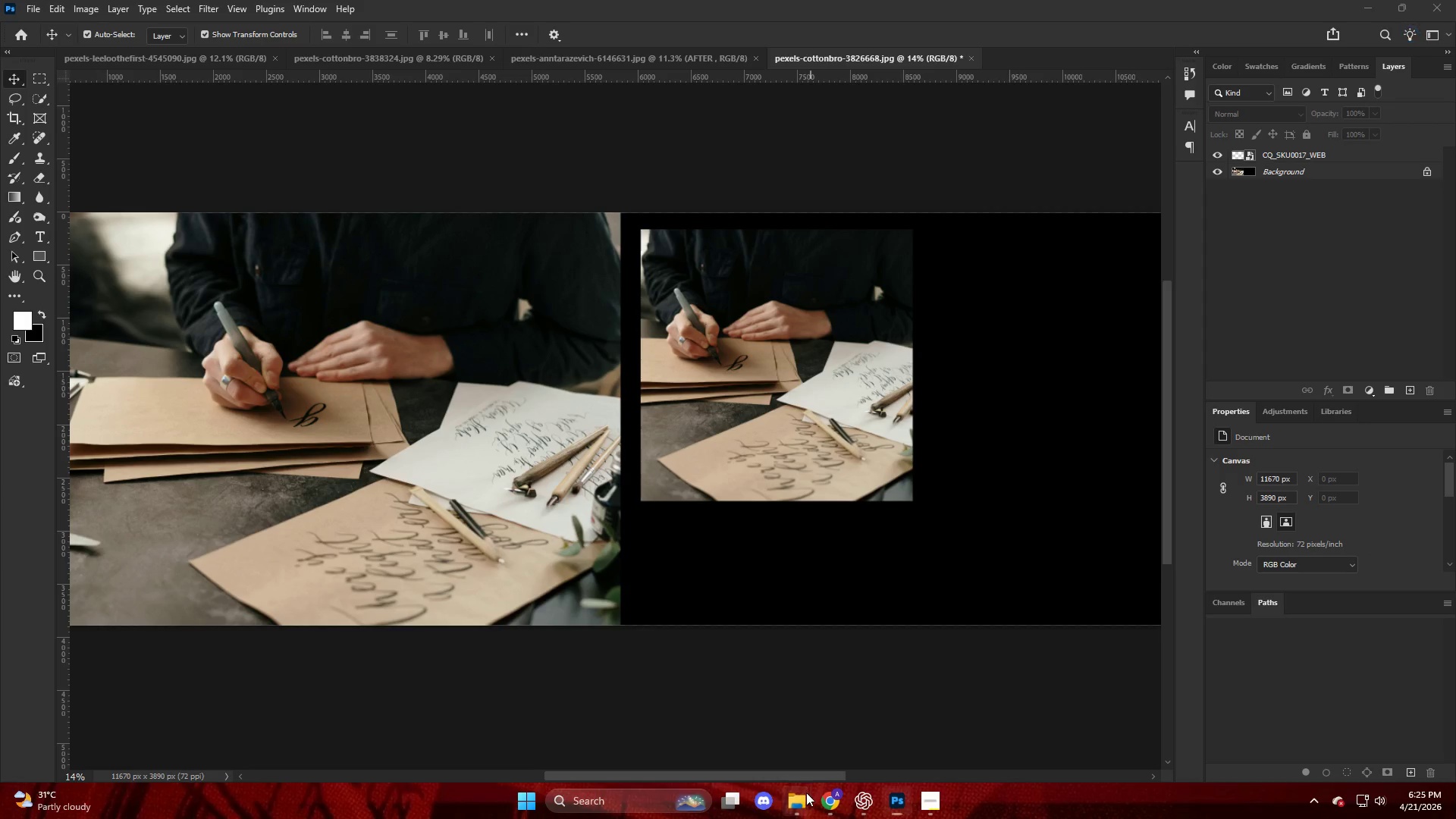 
double_click([694, 715])
 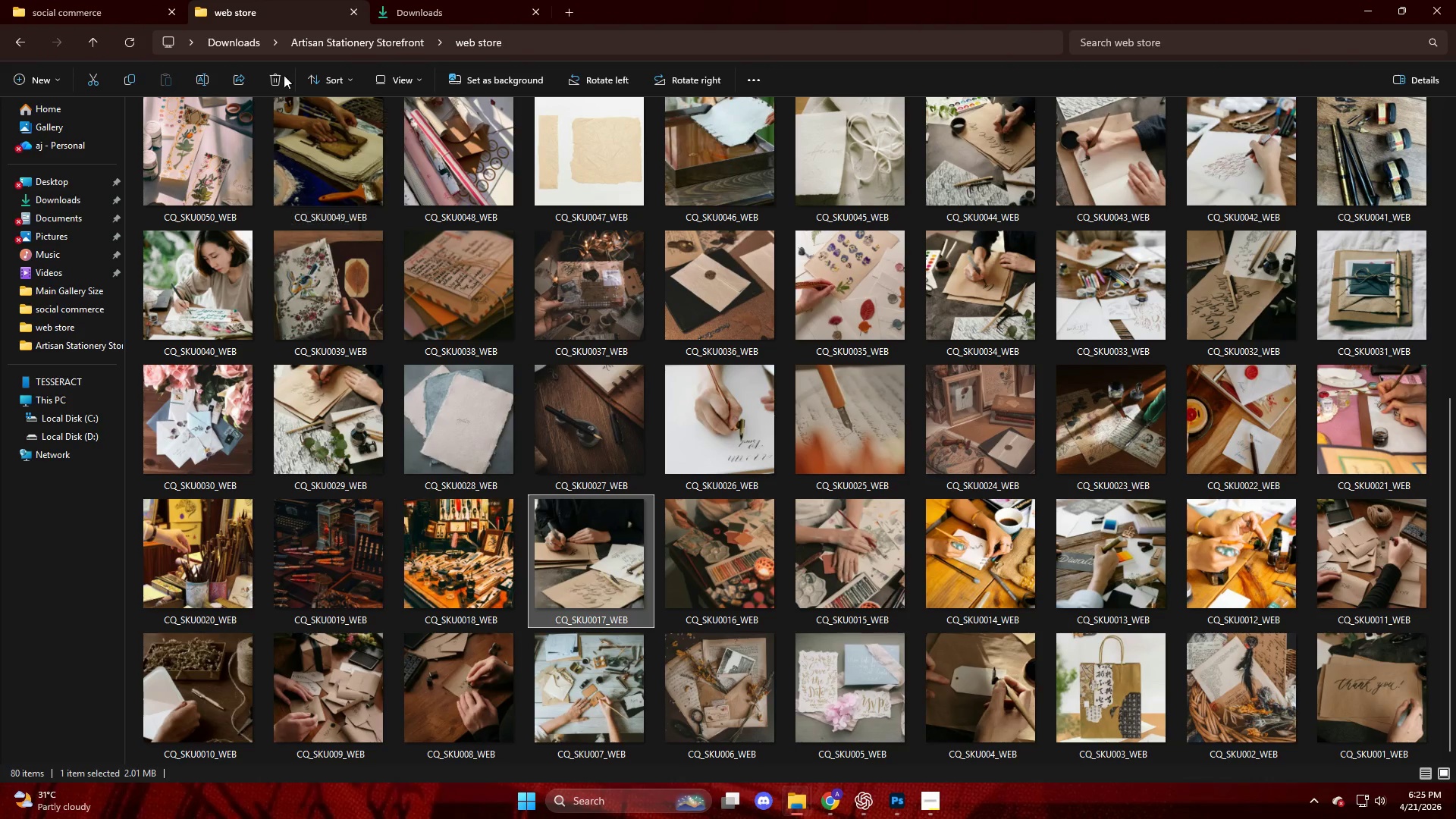 
left_click([86, 3])
 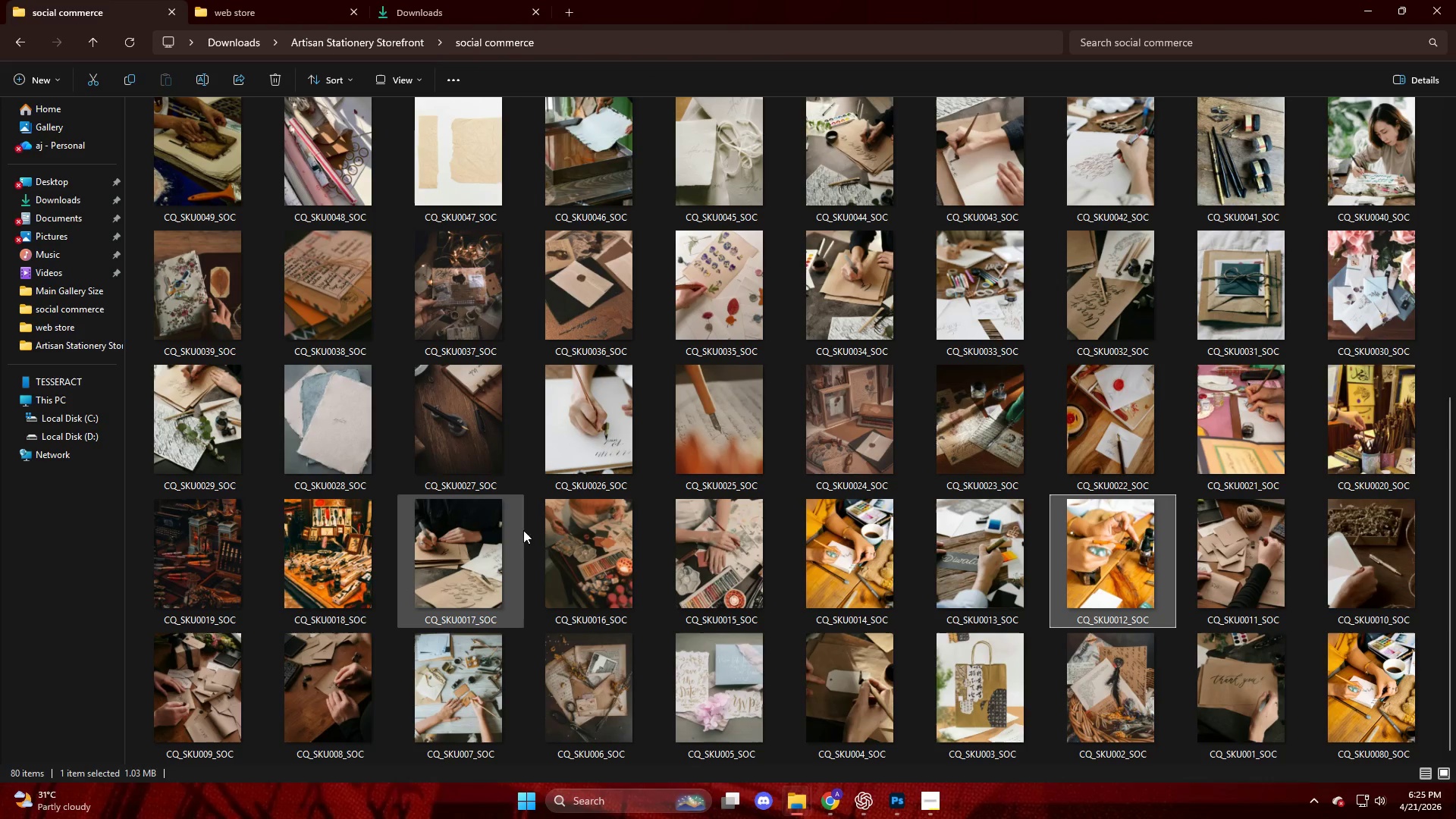 
left_click_drag(start_coordinate=[454, 535], to_coordinate=[1047, 403])
 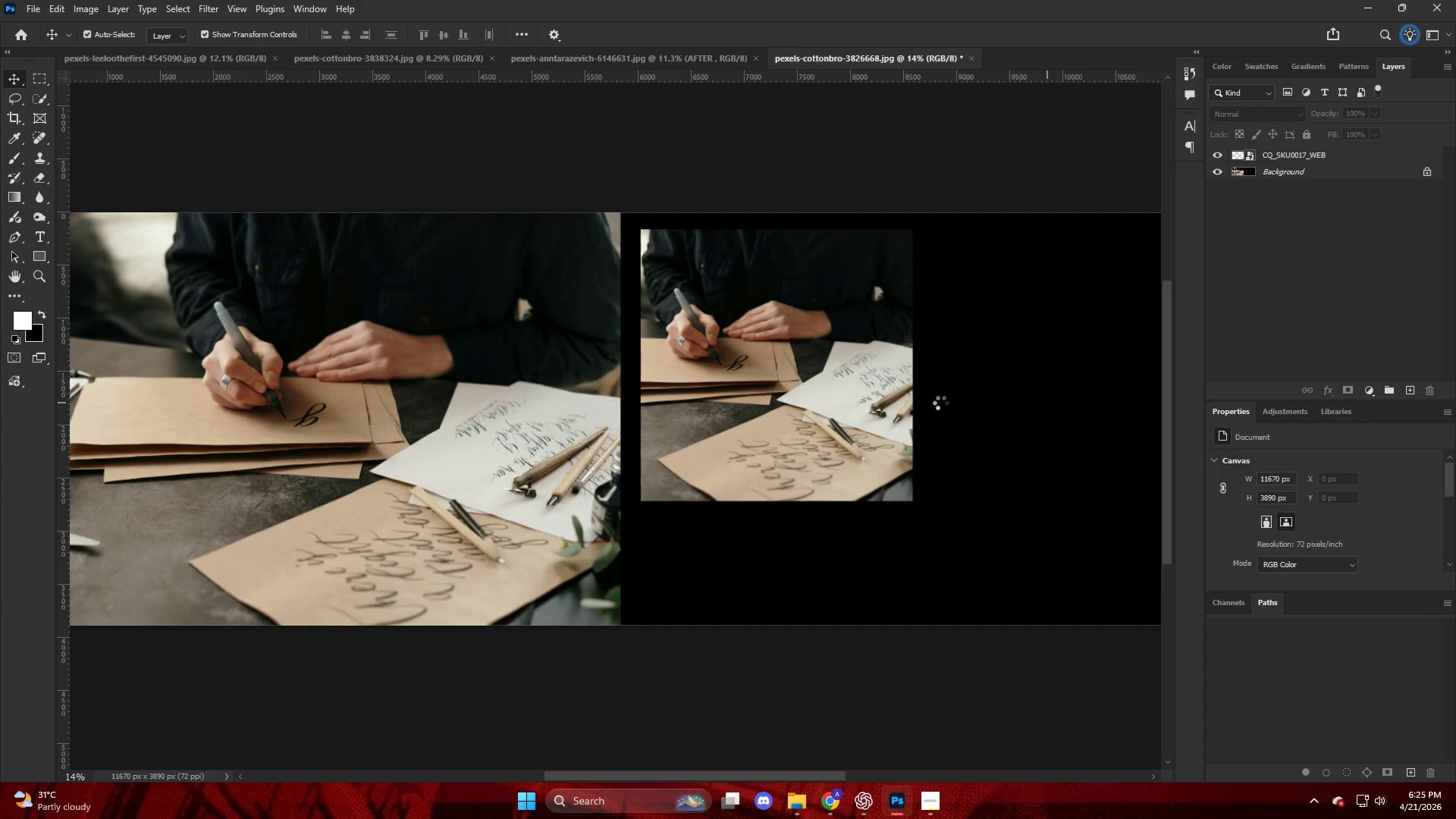 
hold_key(key=ControlLeft, duration=0.36)
scroll: coordinate [817, 403], scroll_direction: down, amount: 5.0
 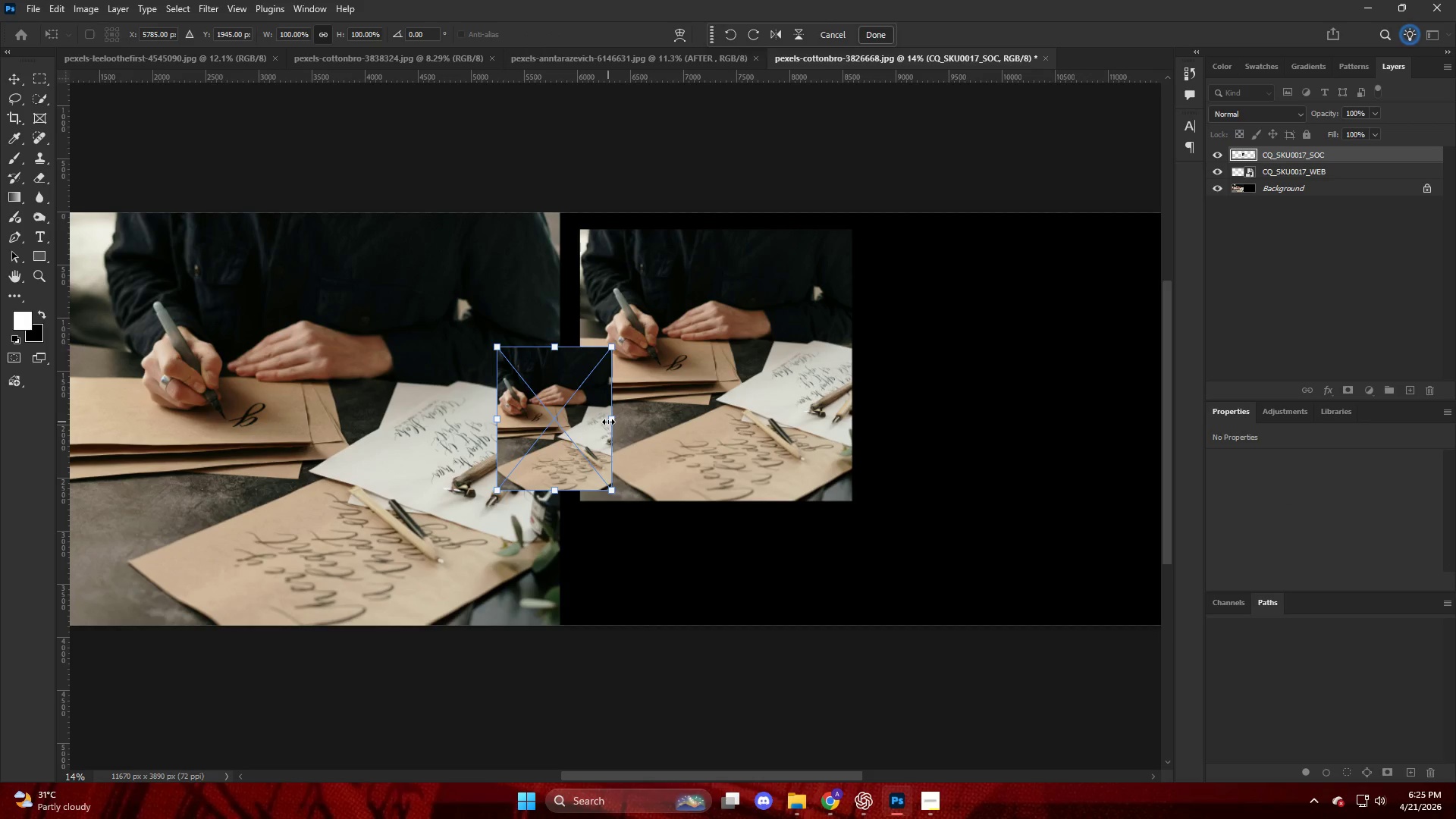 
left_click_drag(start_coordinate=[620, 419], to_coordinate=[774, 438])
 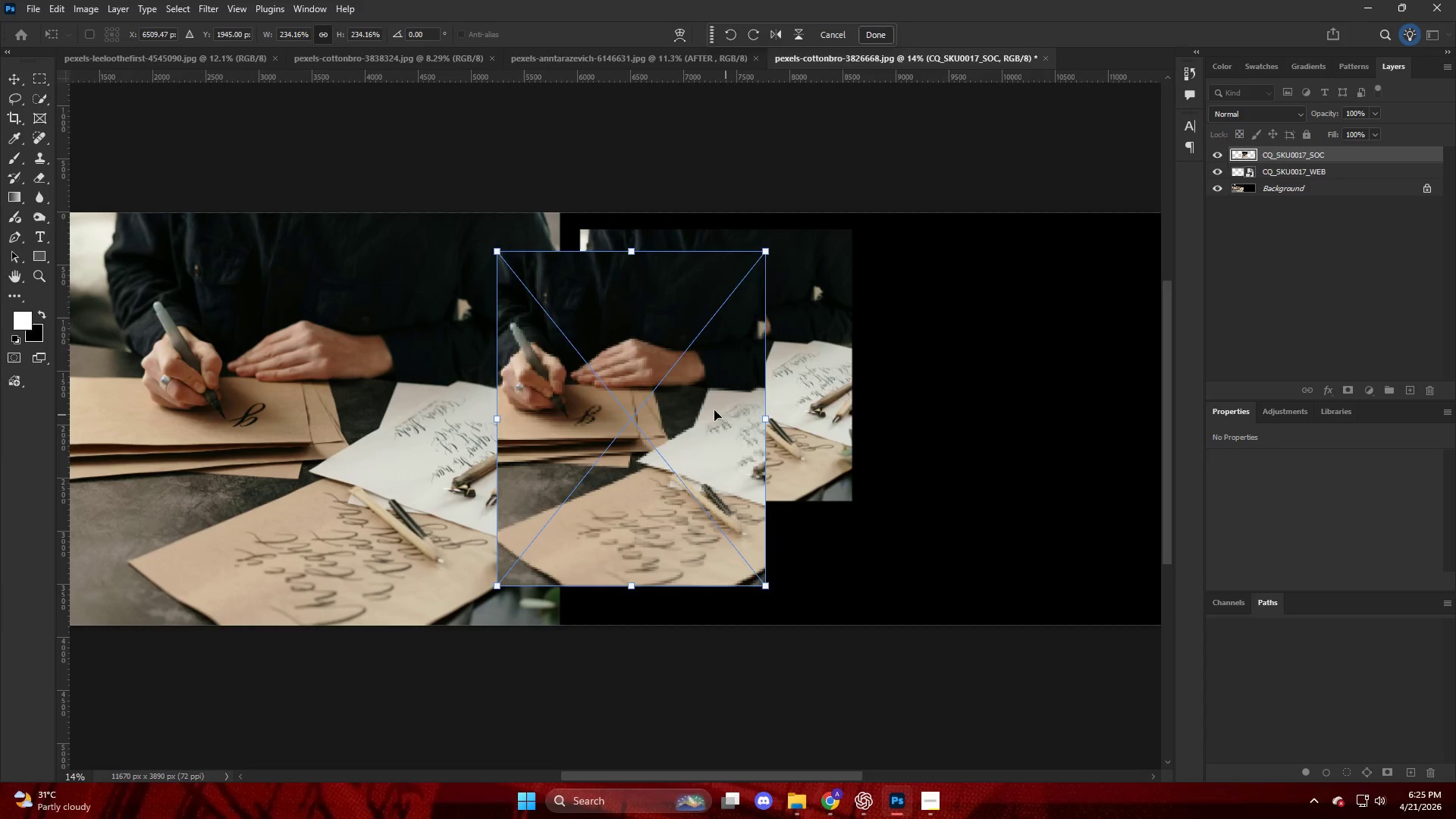 
left_click_drag(start_coordinate=[708, 409], to_coordinate=[1081, 391])
 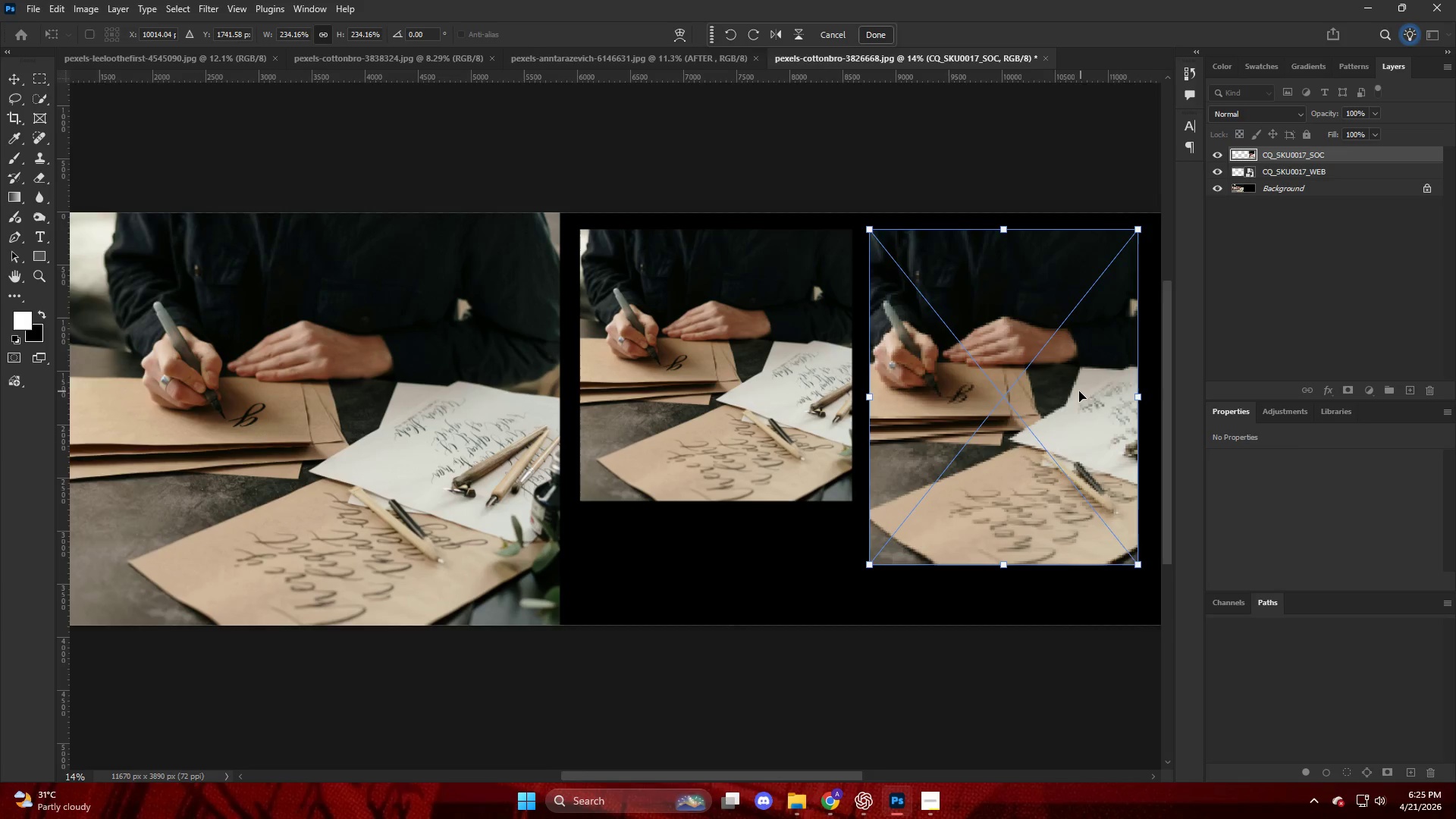 
hold_key(key=ControlLeft, duration=0.42)
 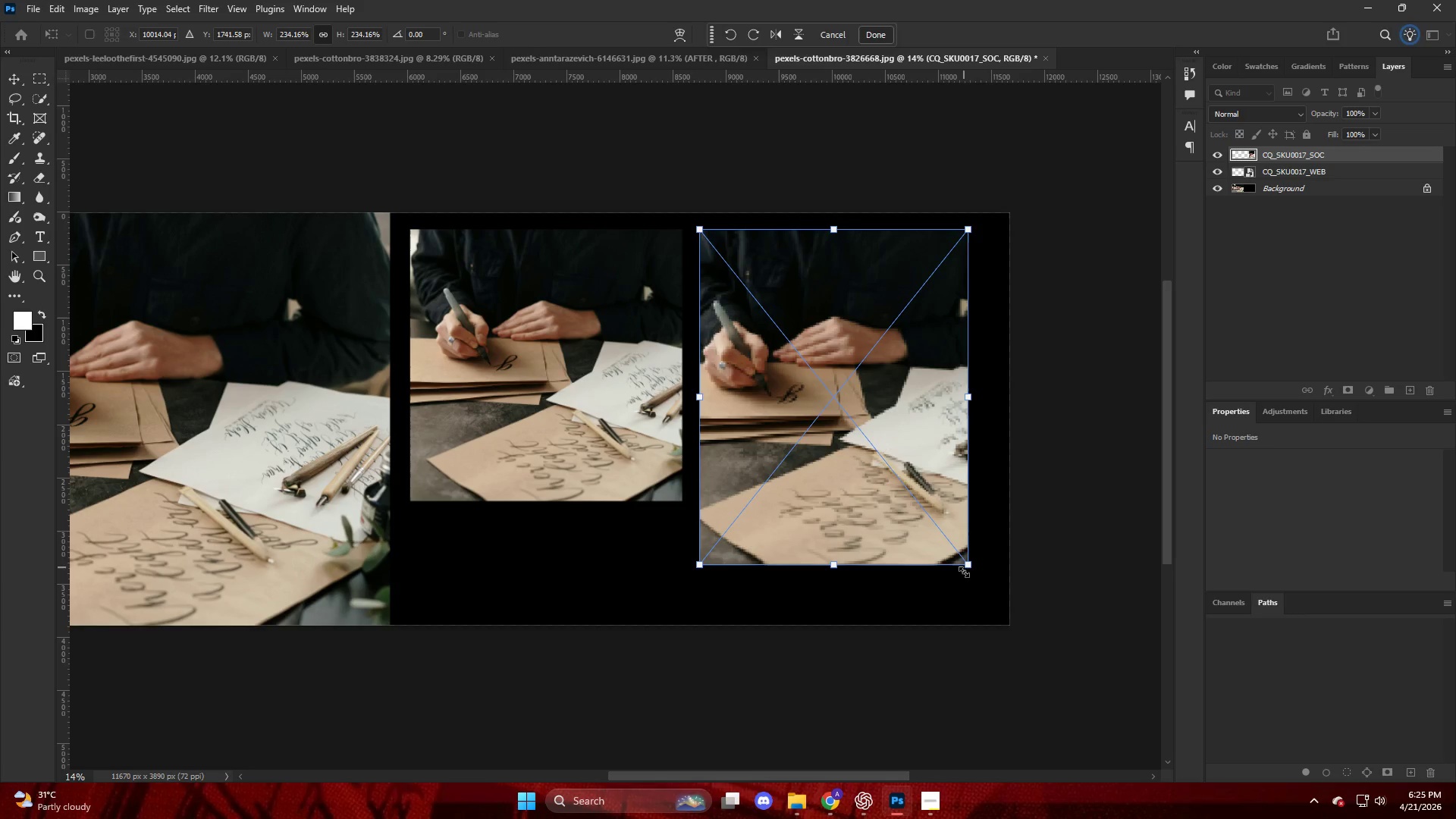 
left_click([953, 516])
 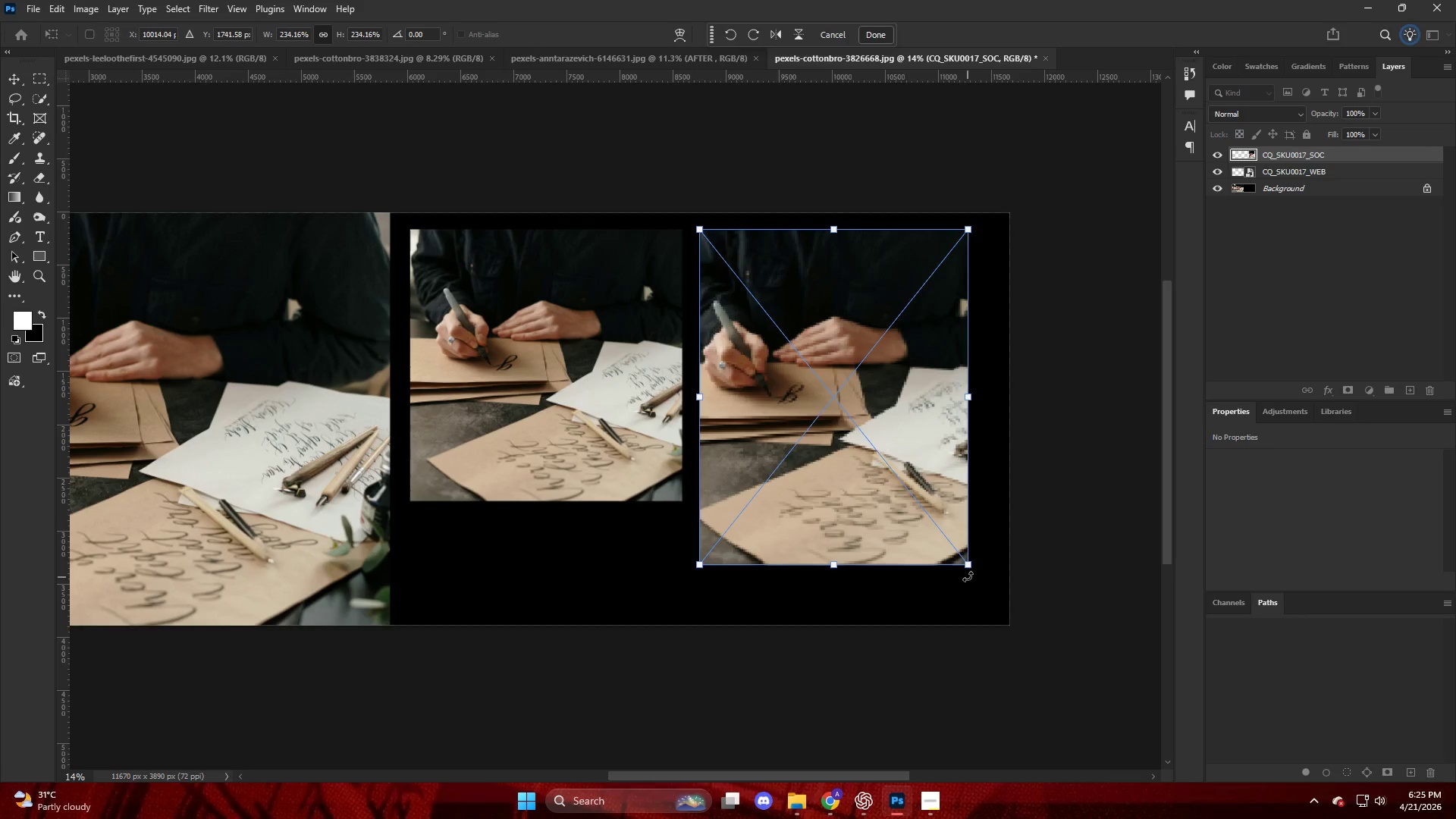 
scroll: coordinate [1046, 402], scroll_direction: down, amount: 14.0
 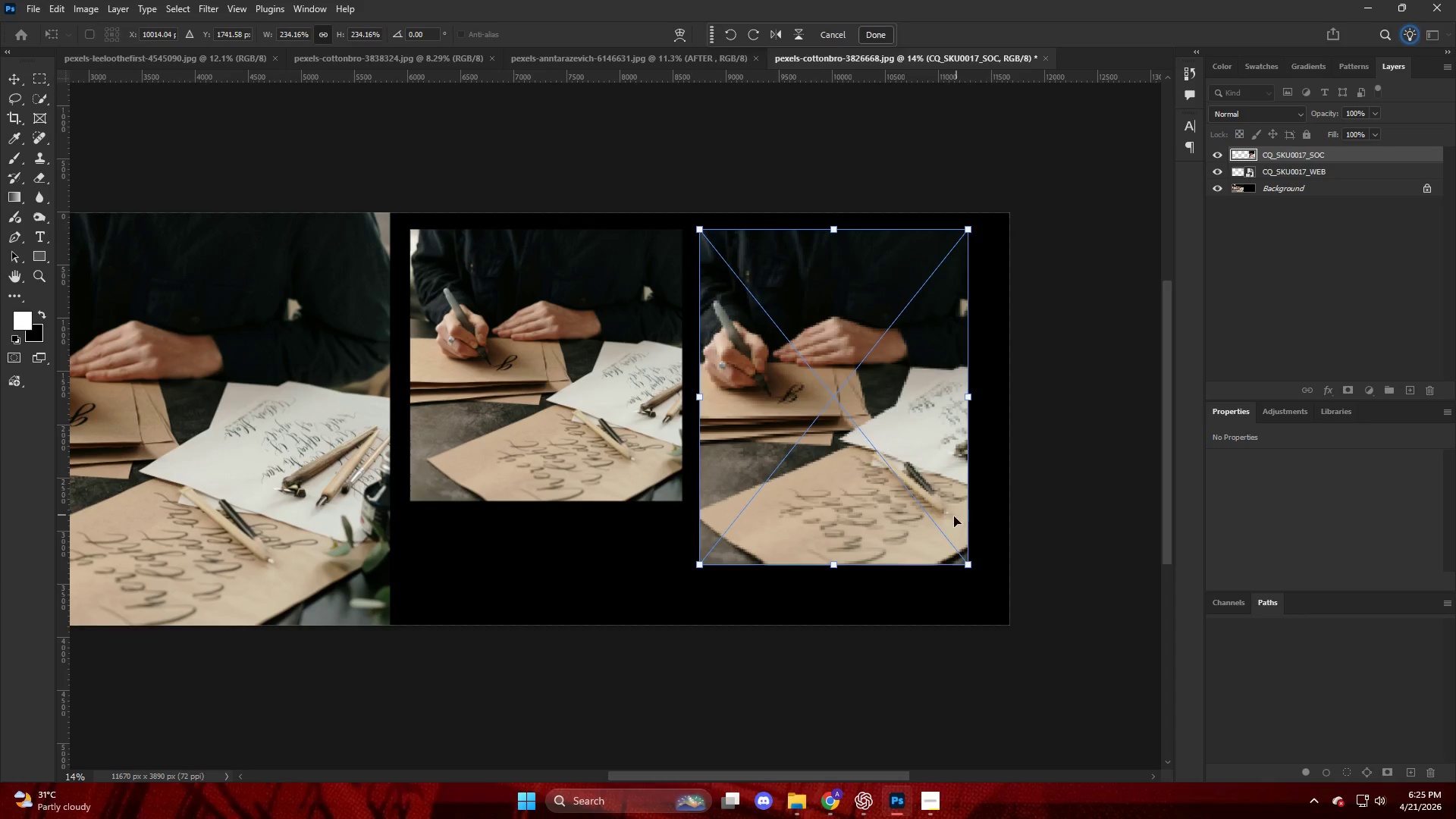 
left_click_drag(start_coordinate=[968, 572], to_coordinate=[995, 601])
 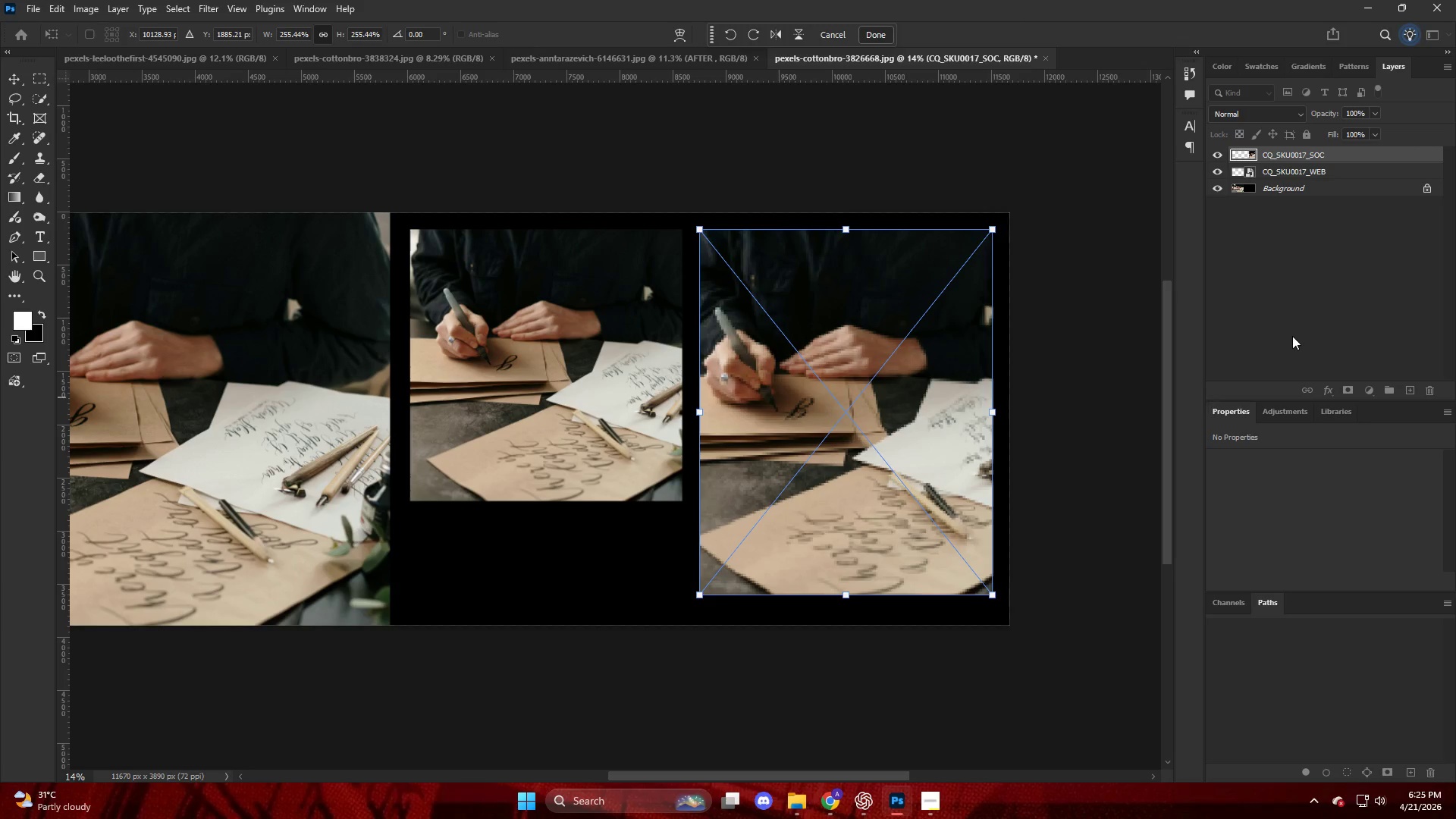 
left_click([1303, 312])
 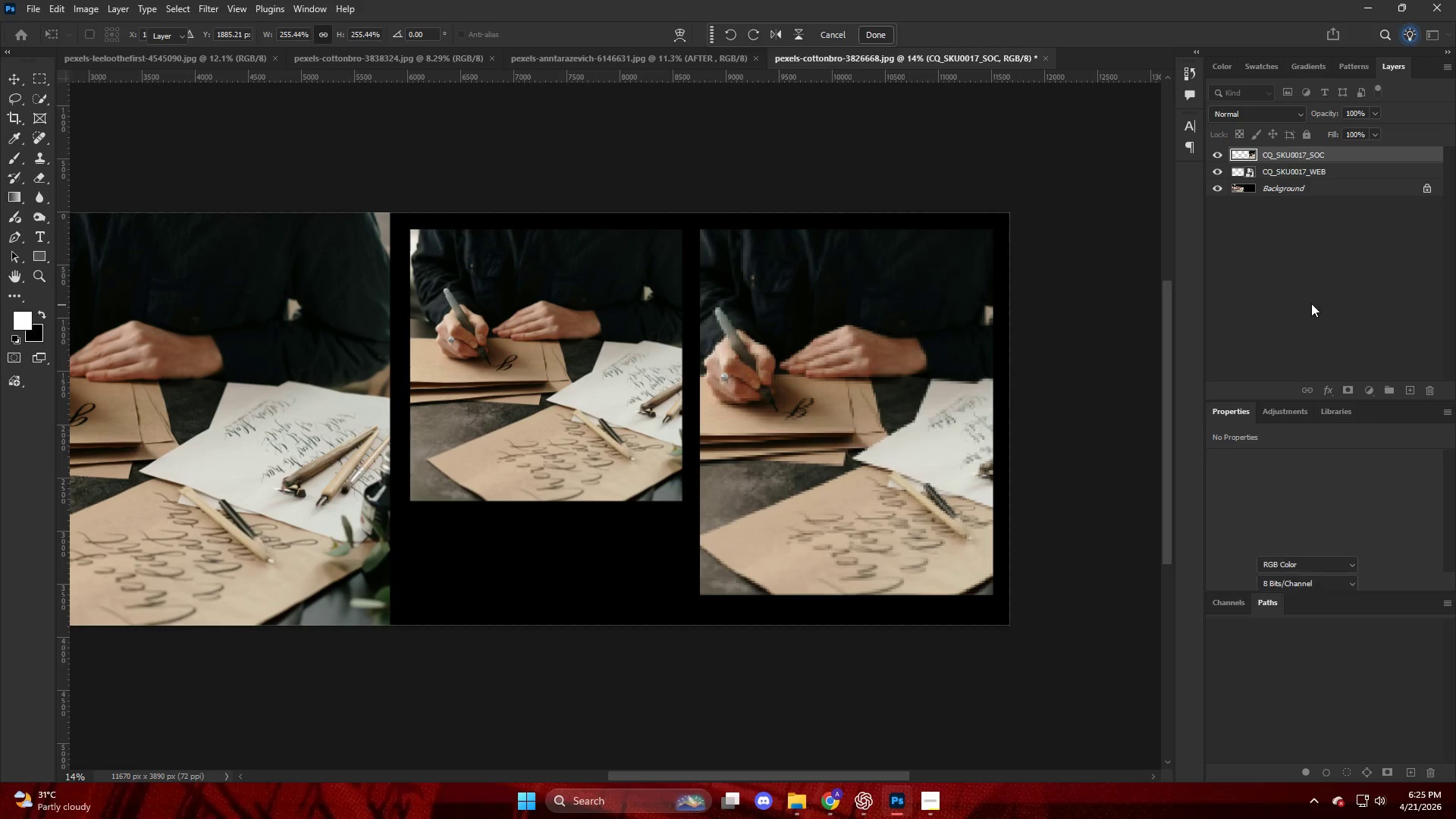 
left_click([1311, 303])
 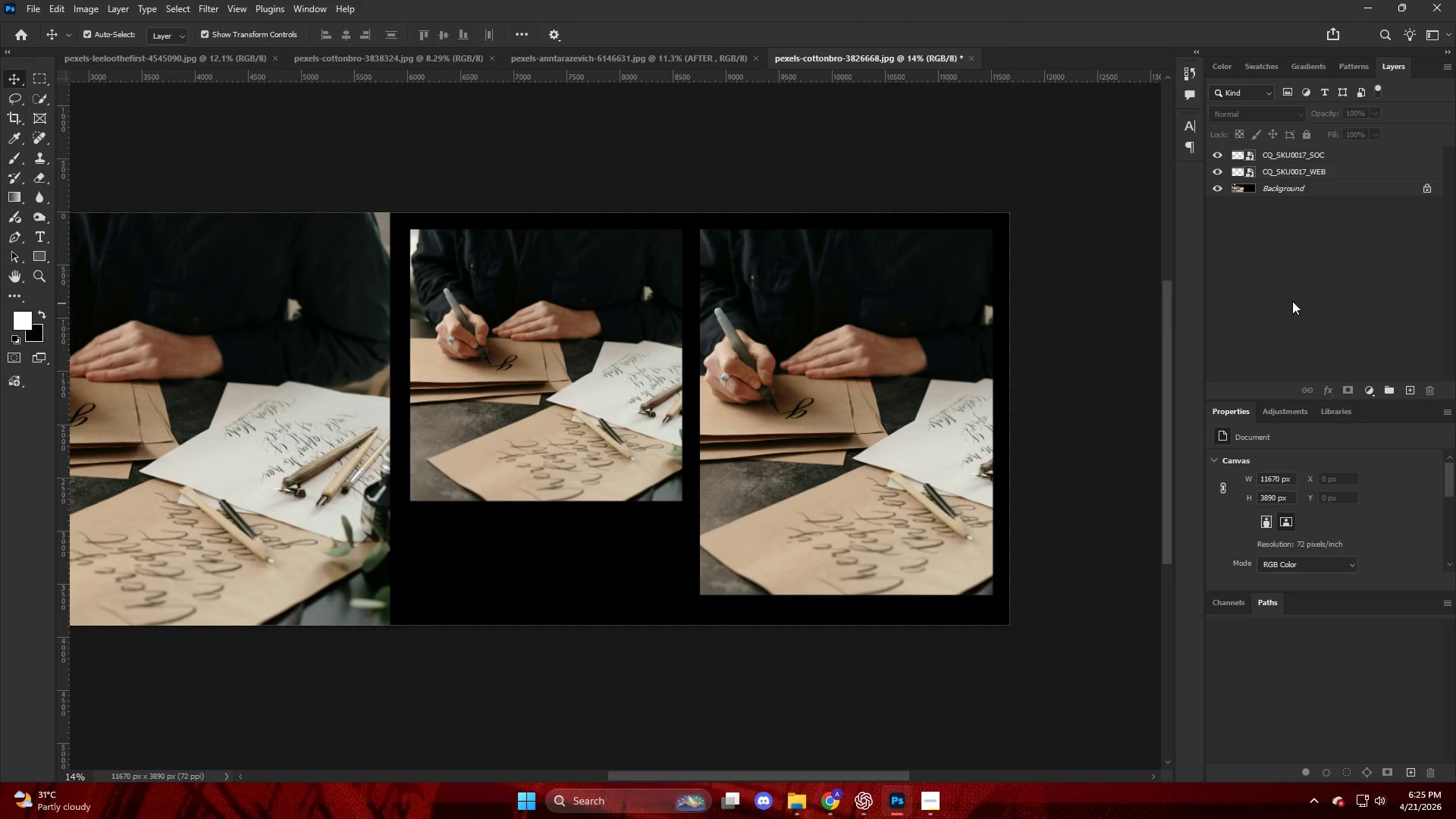 
key(Alt+AltLeft)
 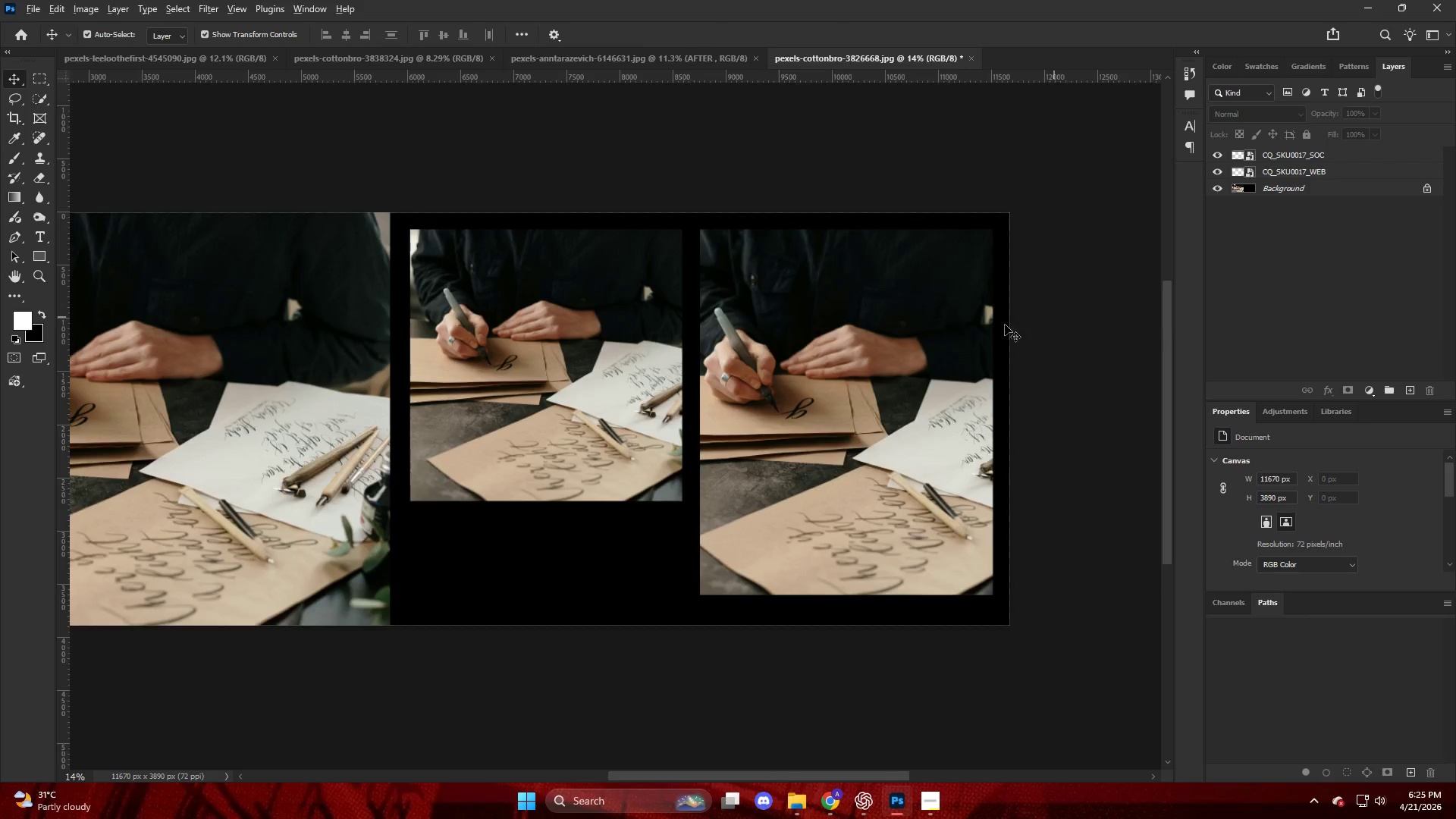 
hold_key(key=ControlLeft, duration=0.34)
scroll: coordinate [945, 339], scroll_direction: up, amount: 5.0
 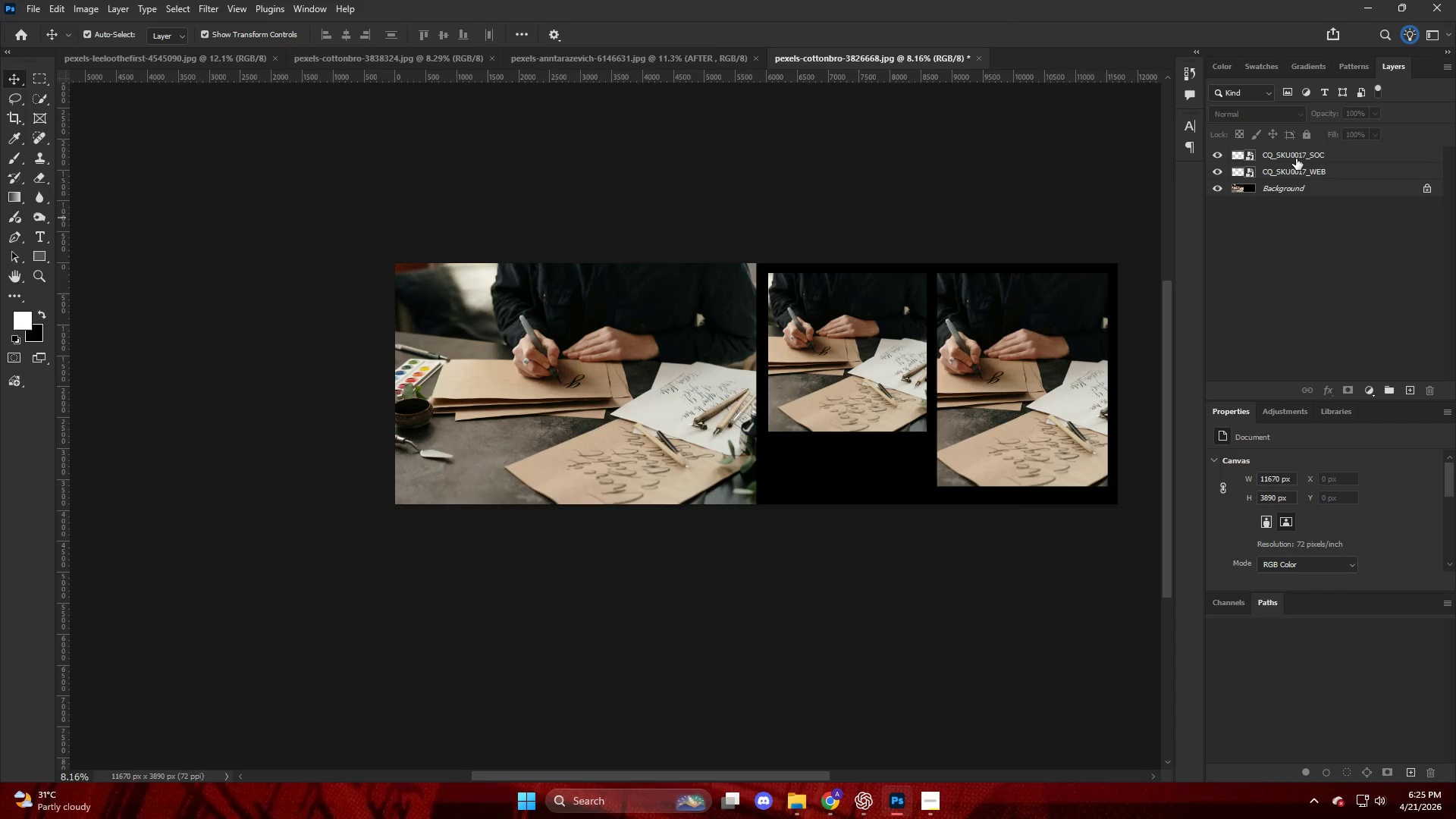 
key(Alt+AltLeft)
 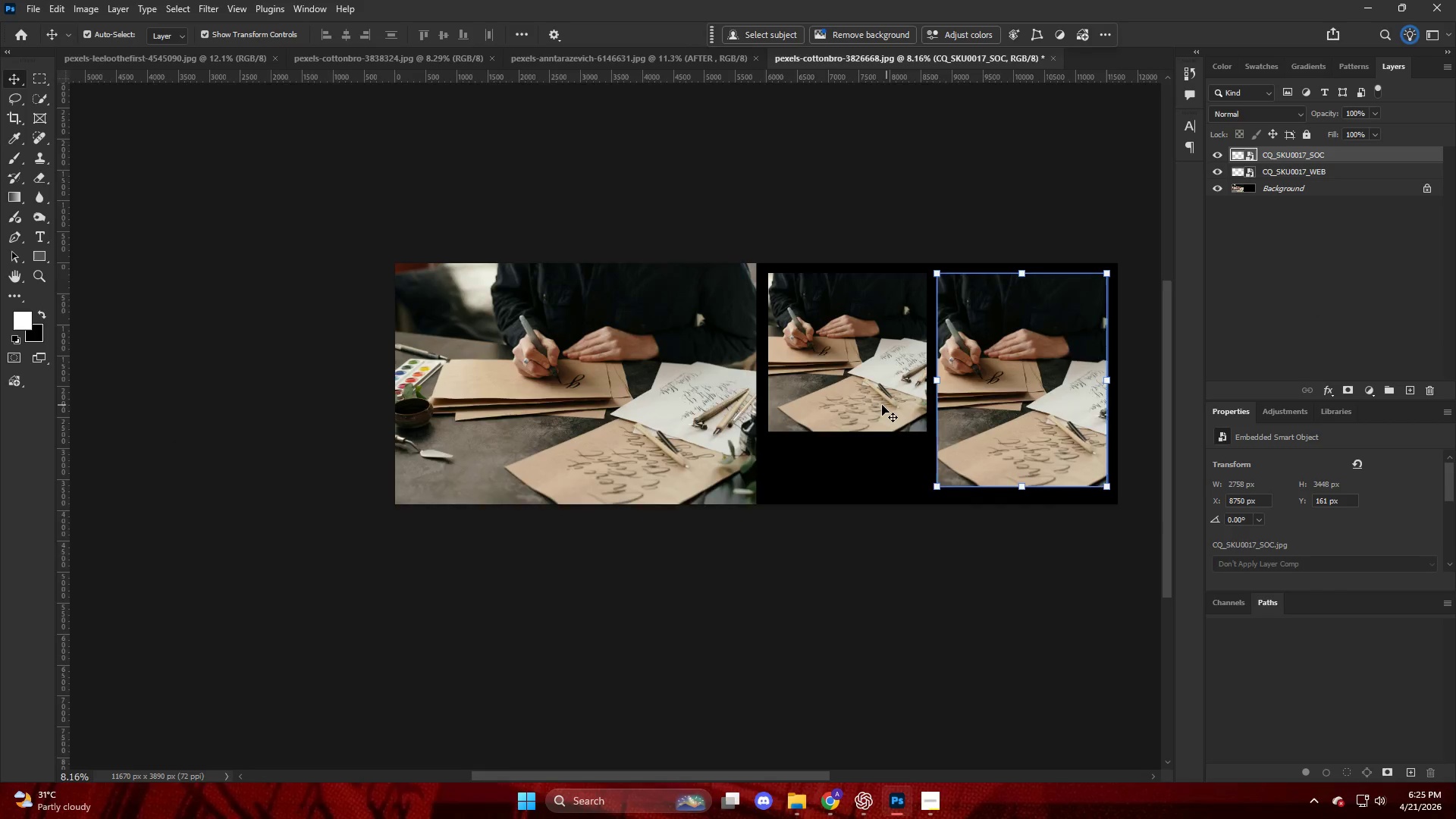 
hold_key(key=ControlLeft, duration=1.22)
scroll: coordinate [673, 416], scroll_direction: up, amount: 28.0
 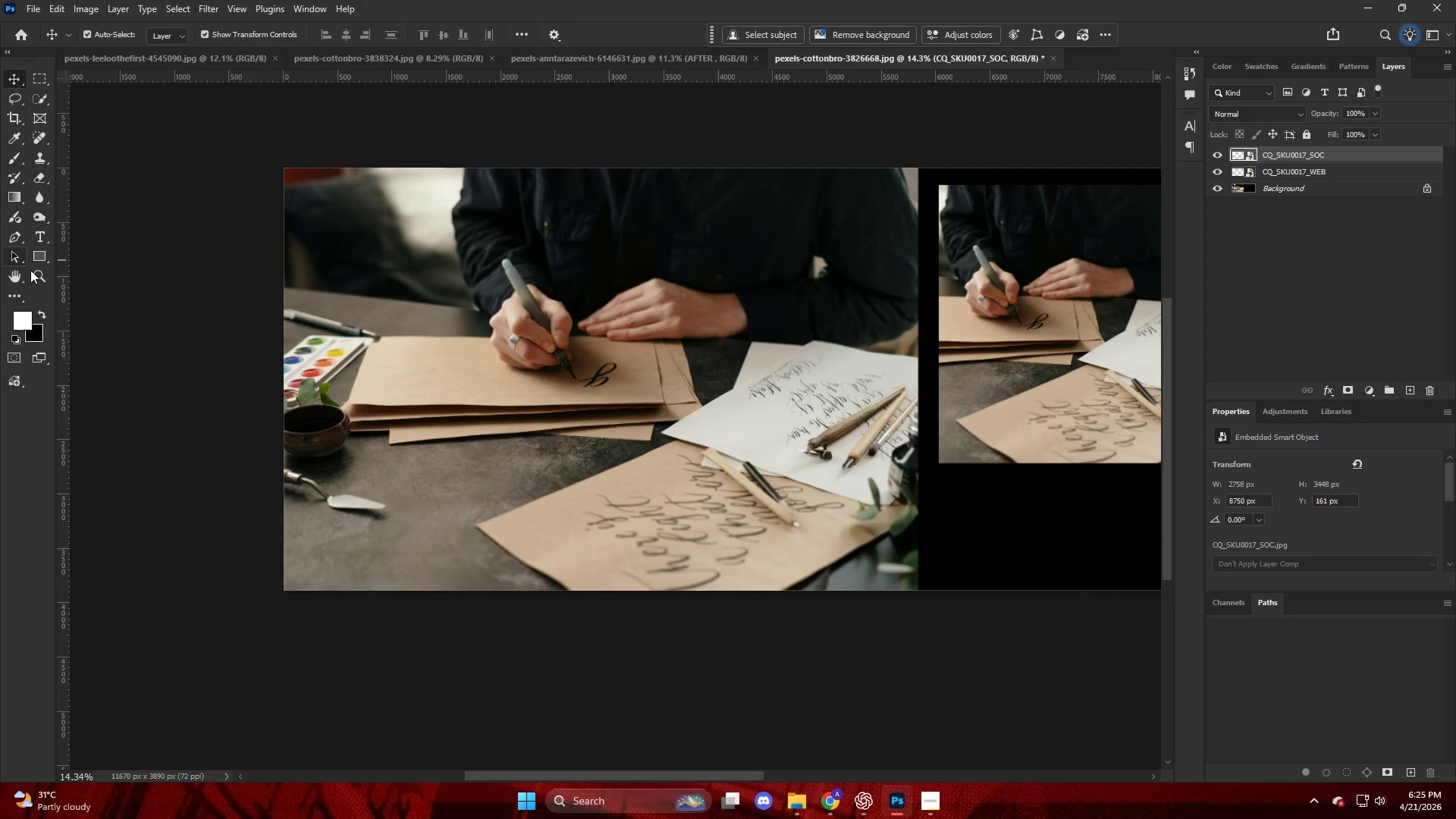 
left_click_drag(start_coordinate=[271, 514], to_coordinate=[473, 592])
 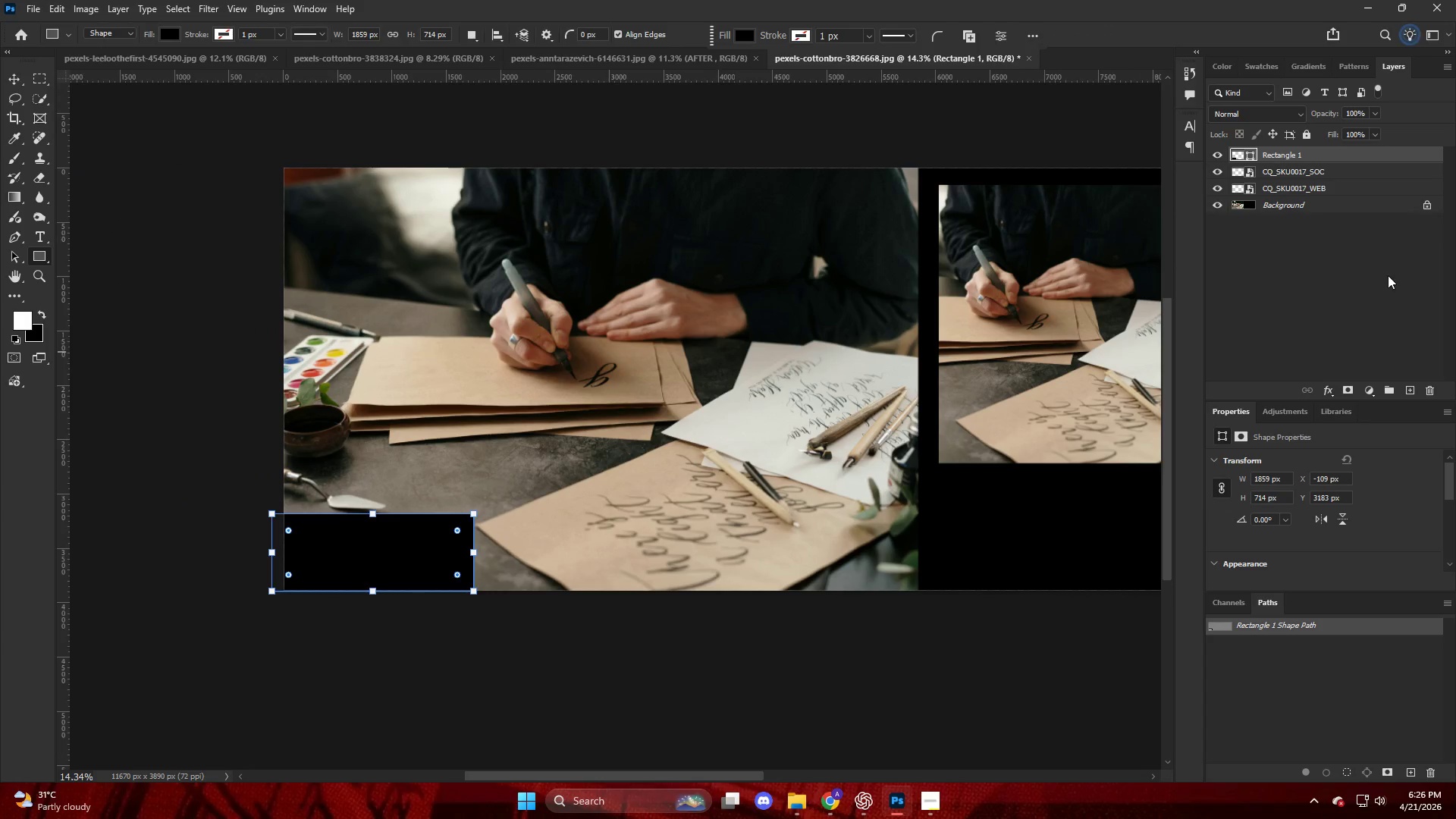 
key(T)
 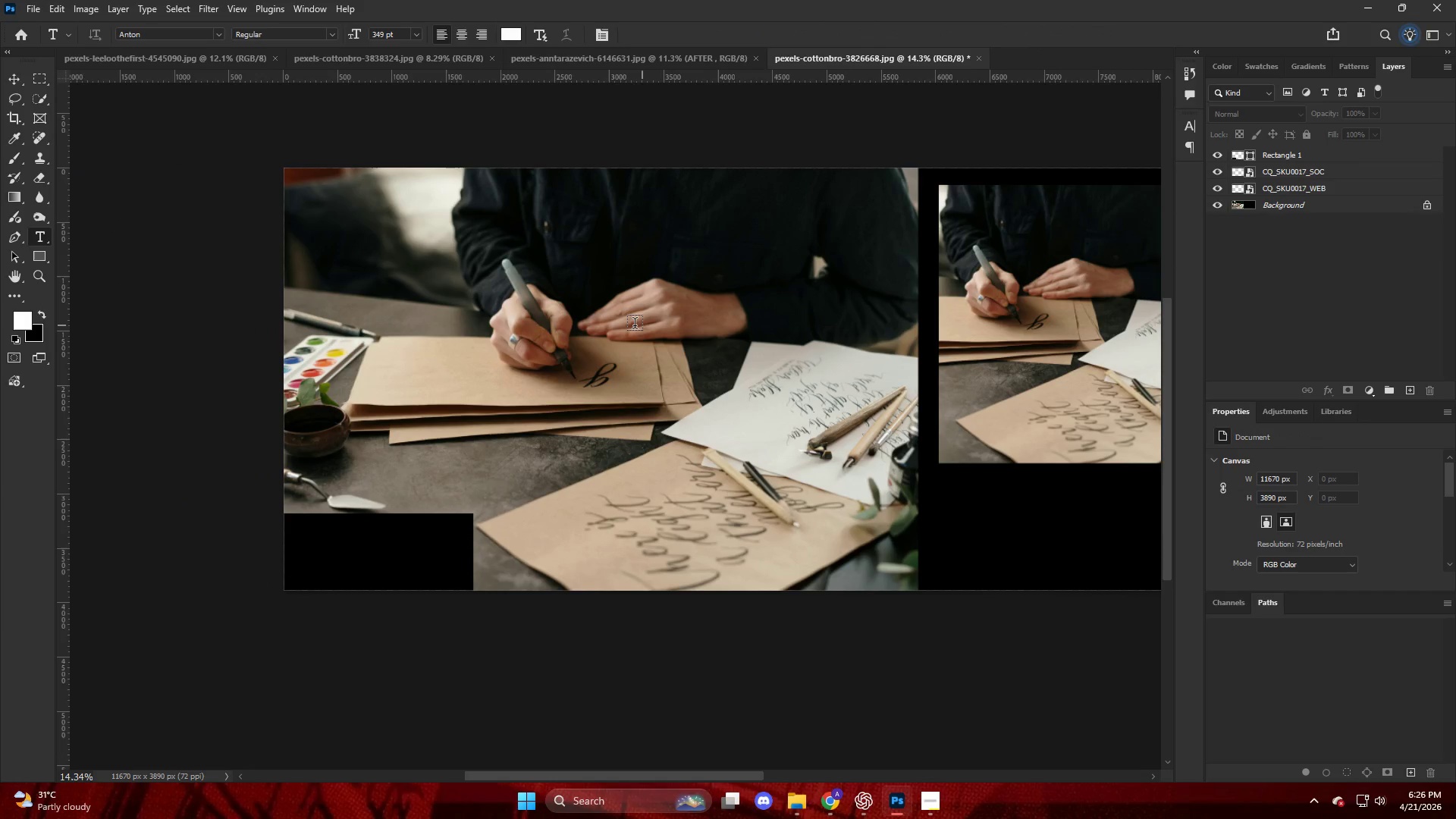 
left_click([633, 325])
 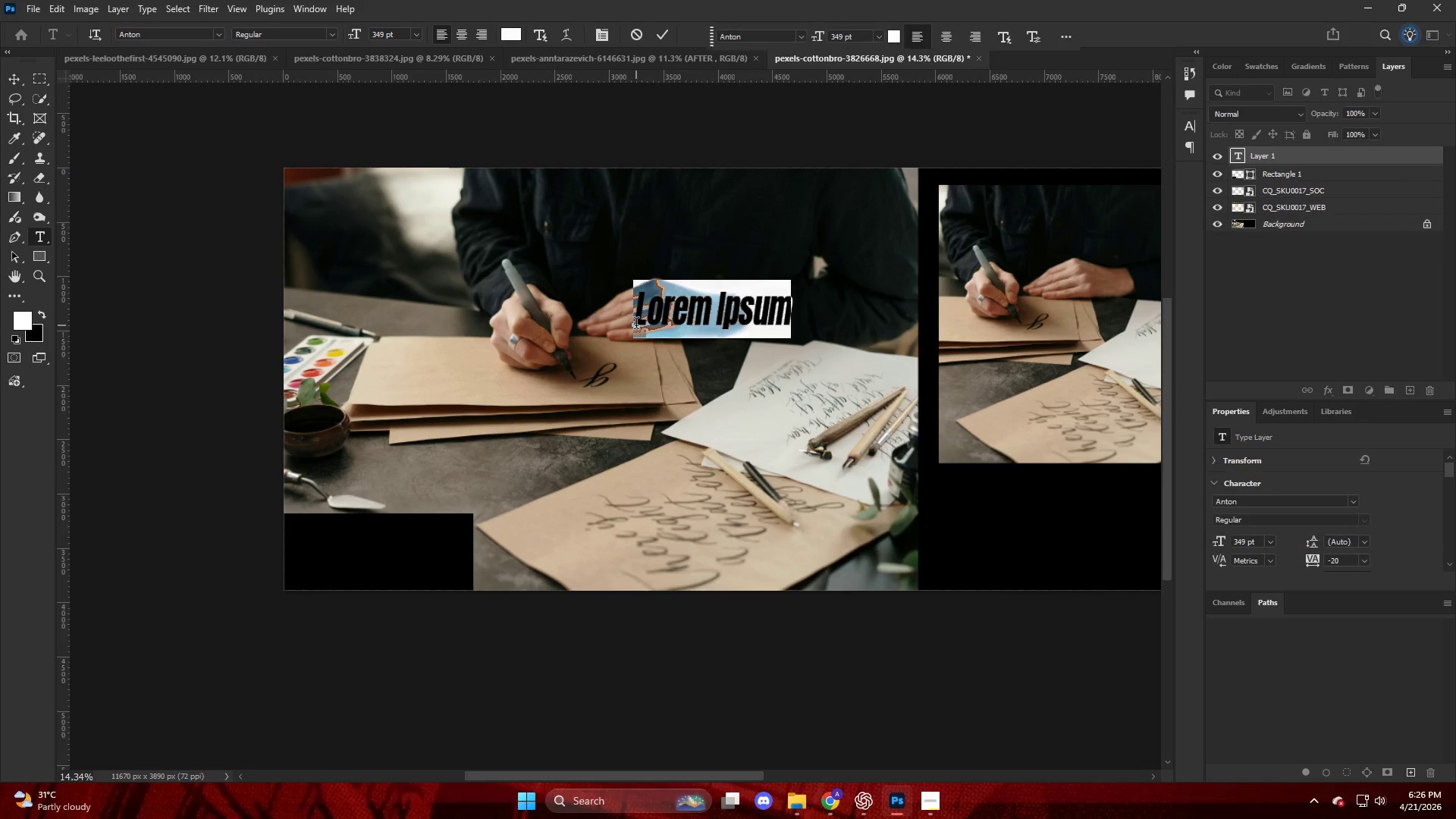 
type(AFTER)
key(NumpadEnter)
 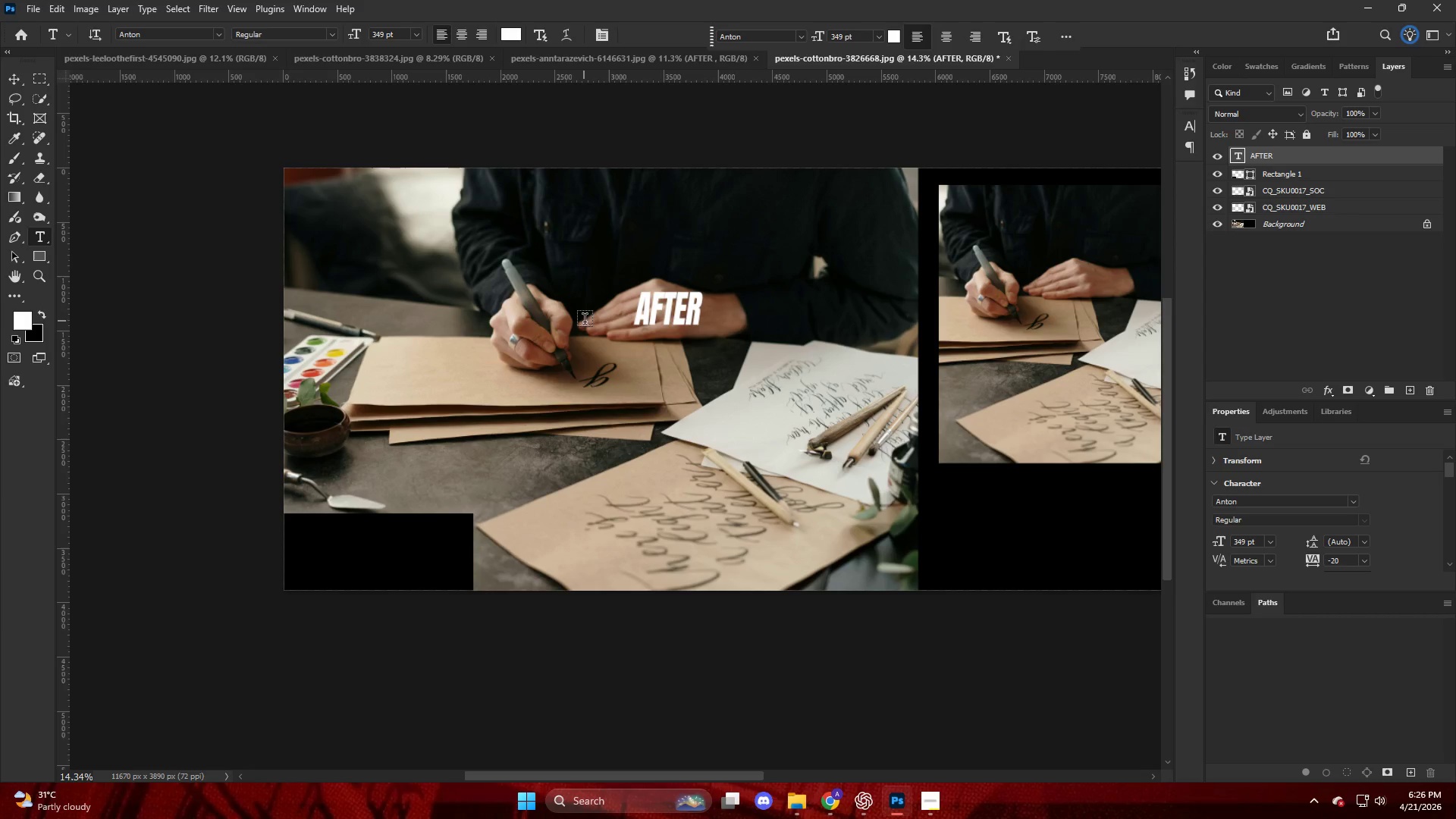 
key(CapsLock)
 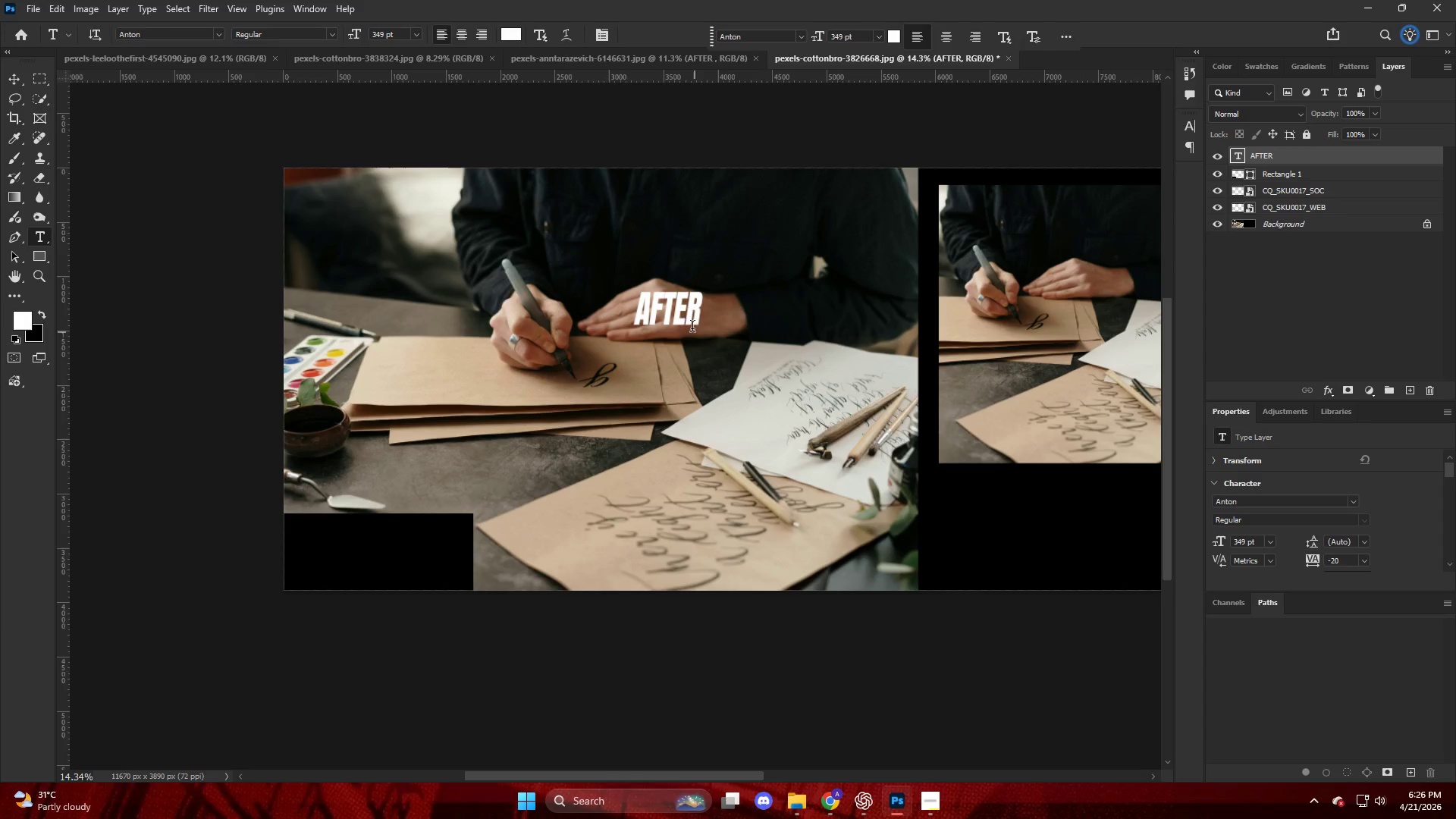 
key(V)
 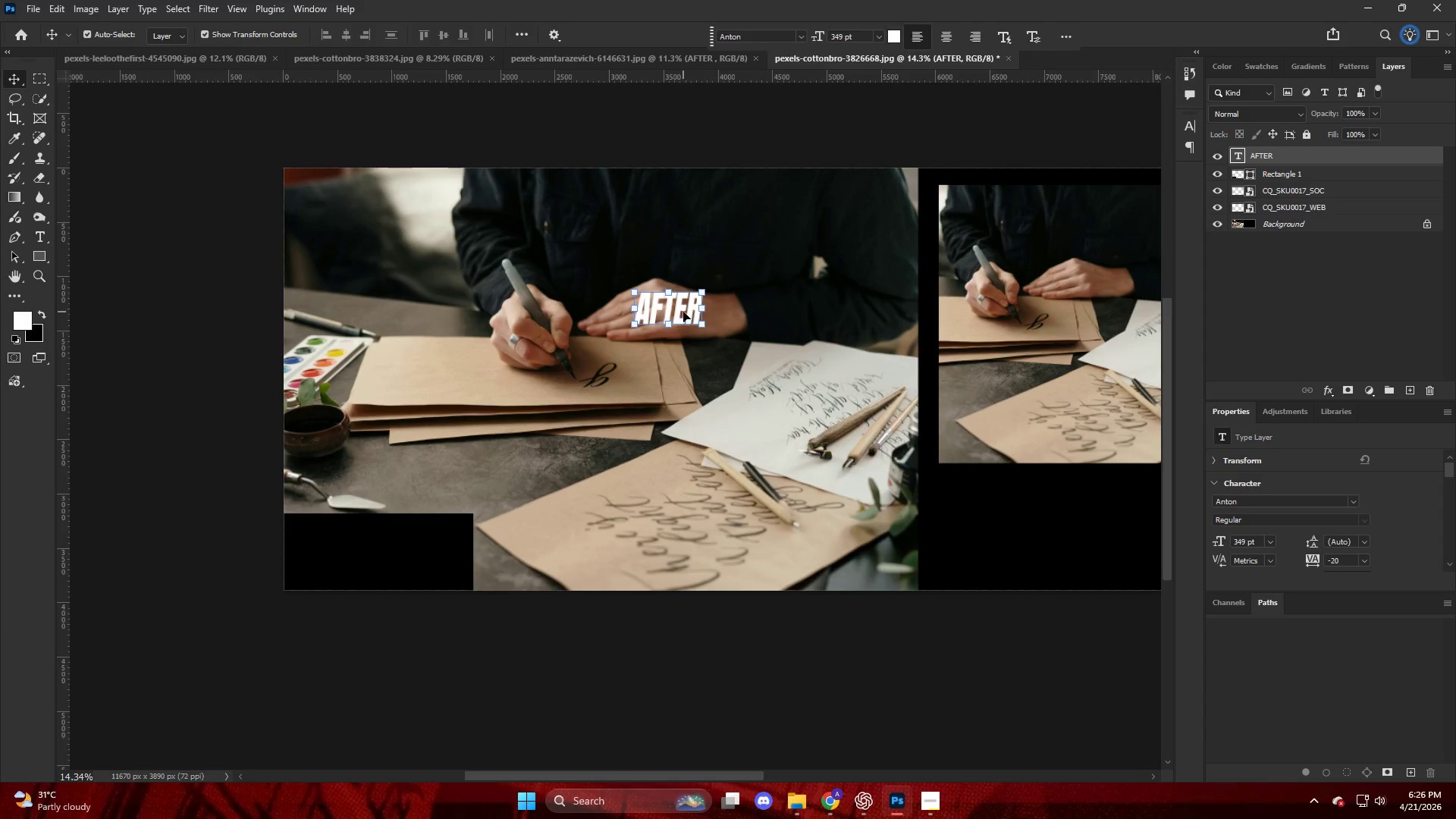 
left_click_drag(start_coordinate=[682, 309], to_coordinate=[389, 551])
 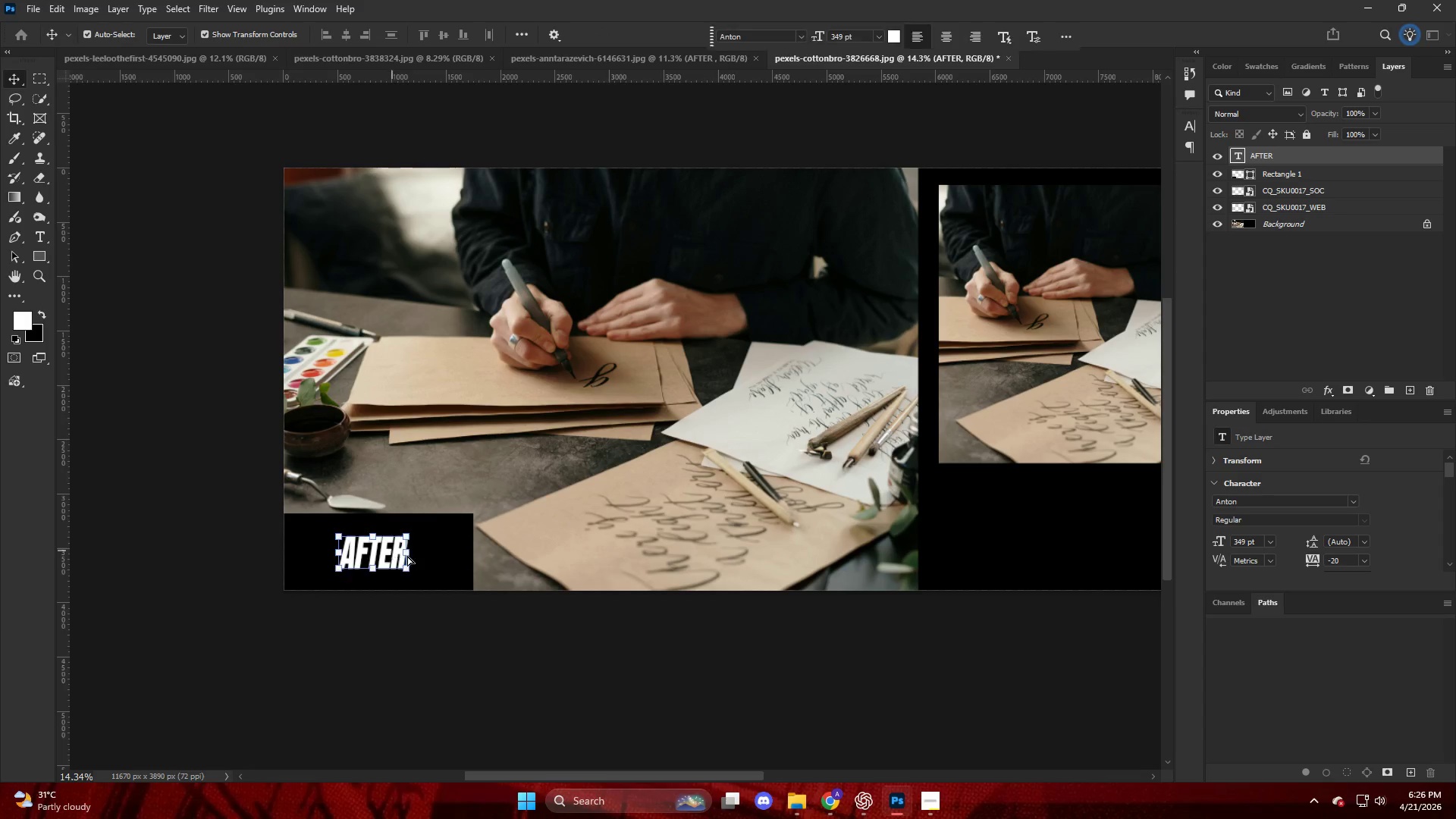 
hold_key(key=AltLeft, duration=2.39)
left_click_drag(start_coordinate=[410, 557], to_coordinate=[435, 561])
 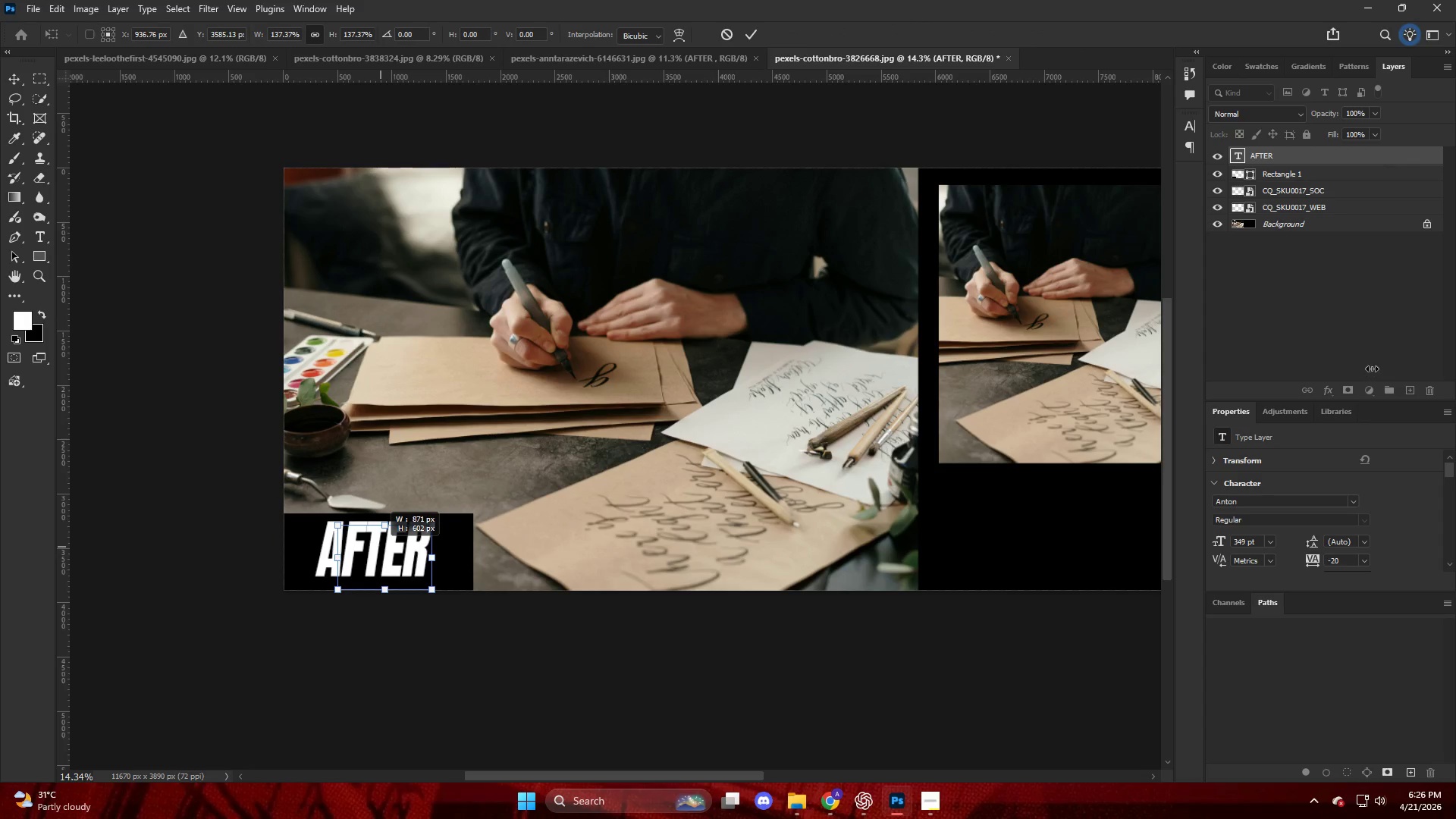 
left_click([1310, 334])
 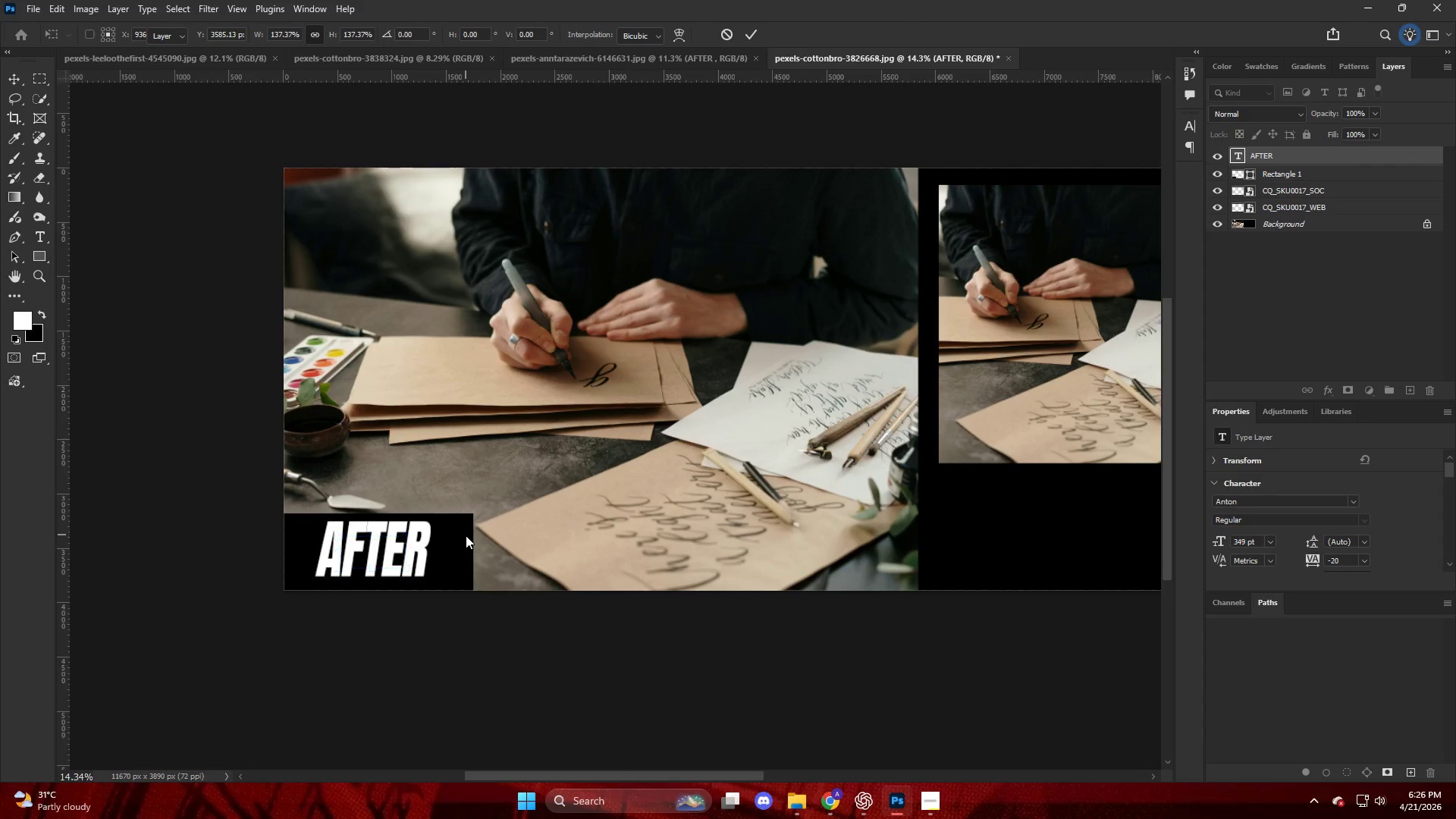 
key(V)
 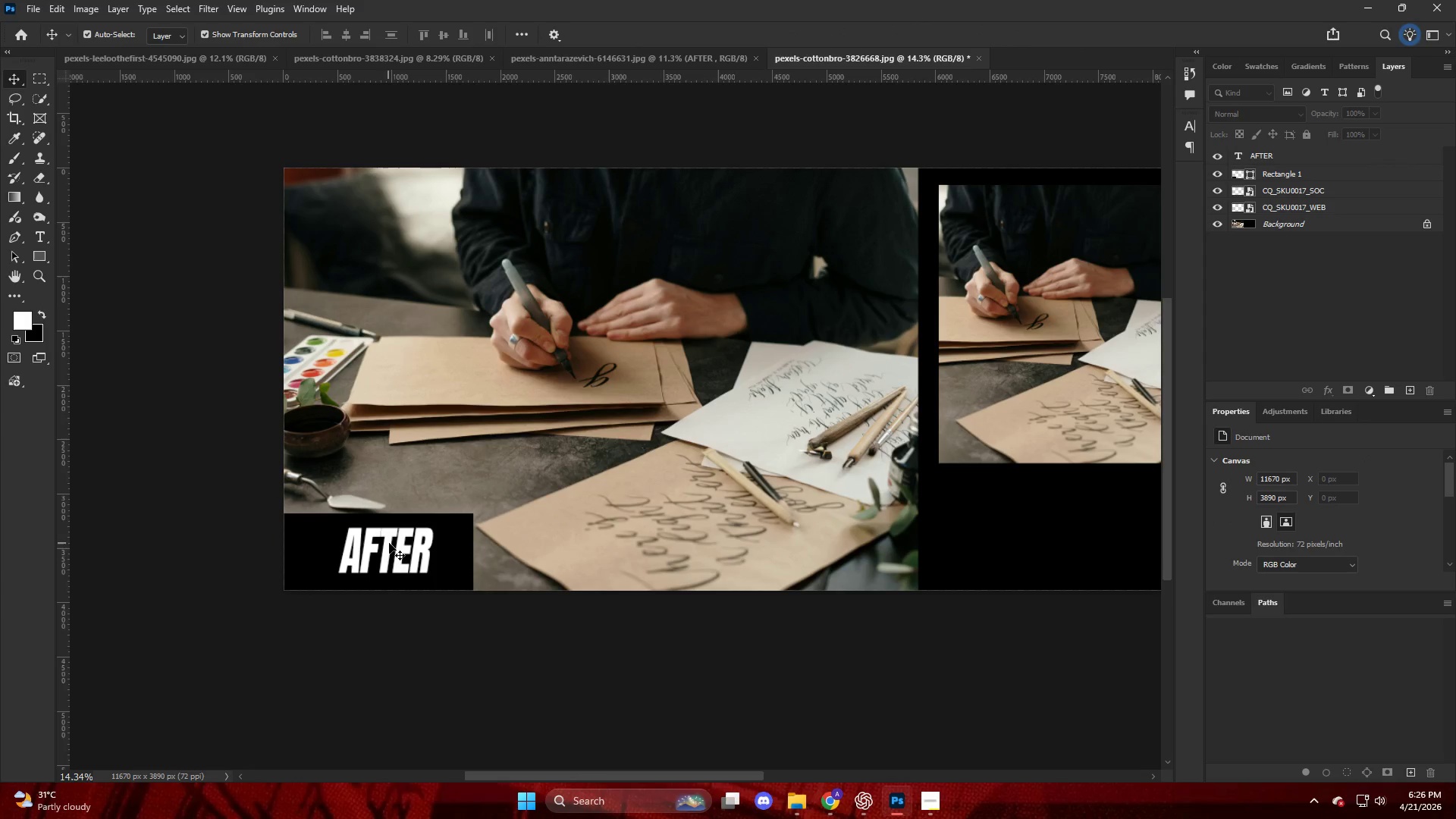 
hold_key(key=AltLeft, duration=0.88)
left_click_drag(start_coordinate=[389, 544], to_coordinate=[887, 519])
 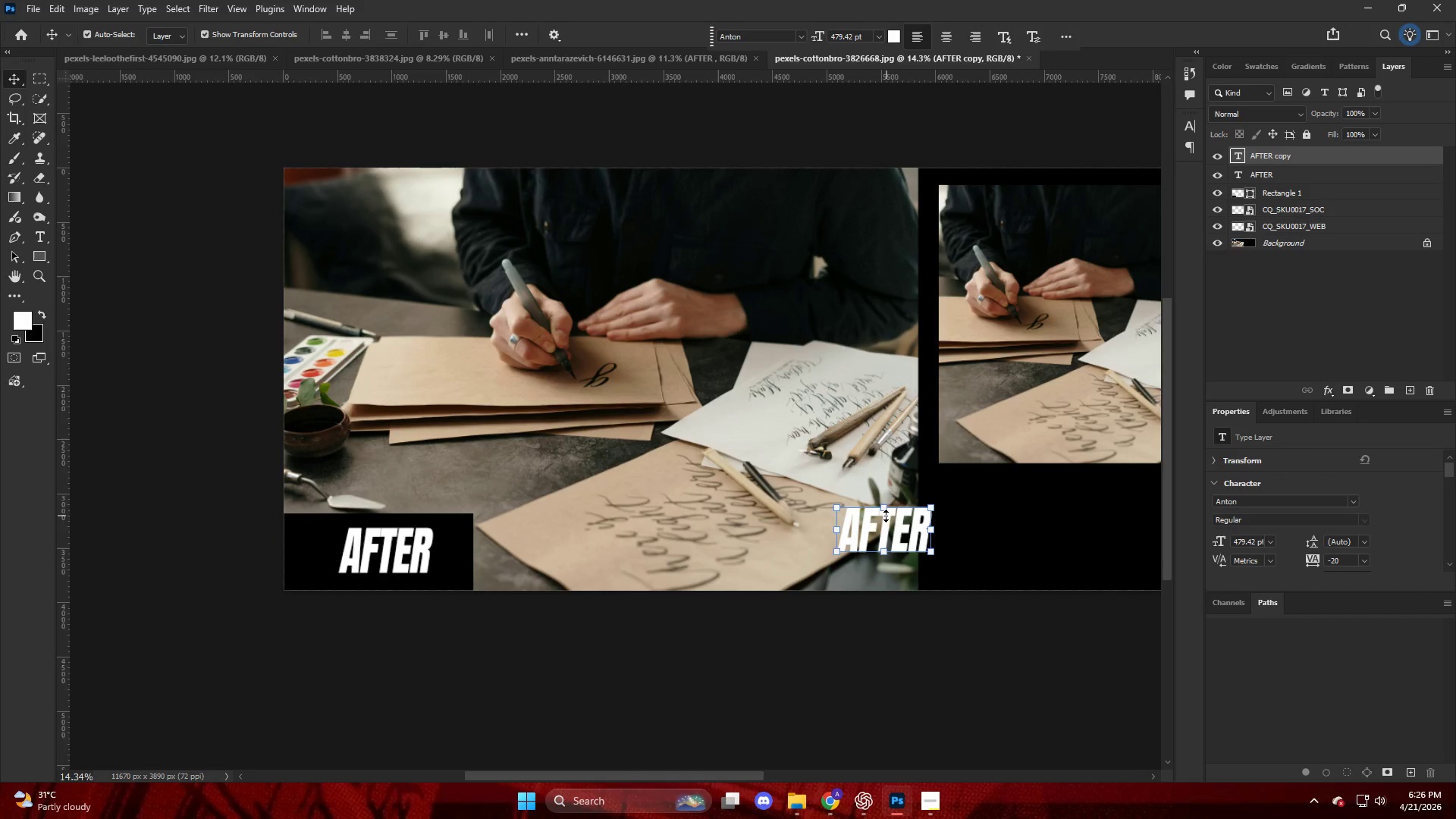 
key(Control+ControlLeft)
 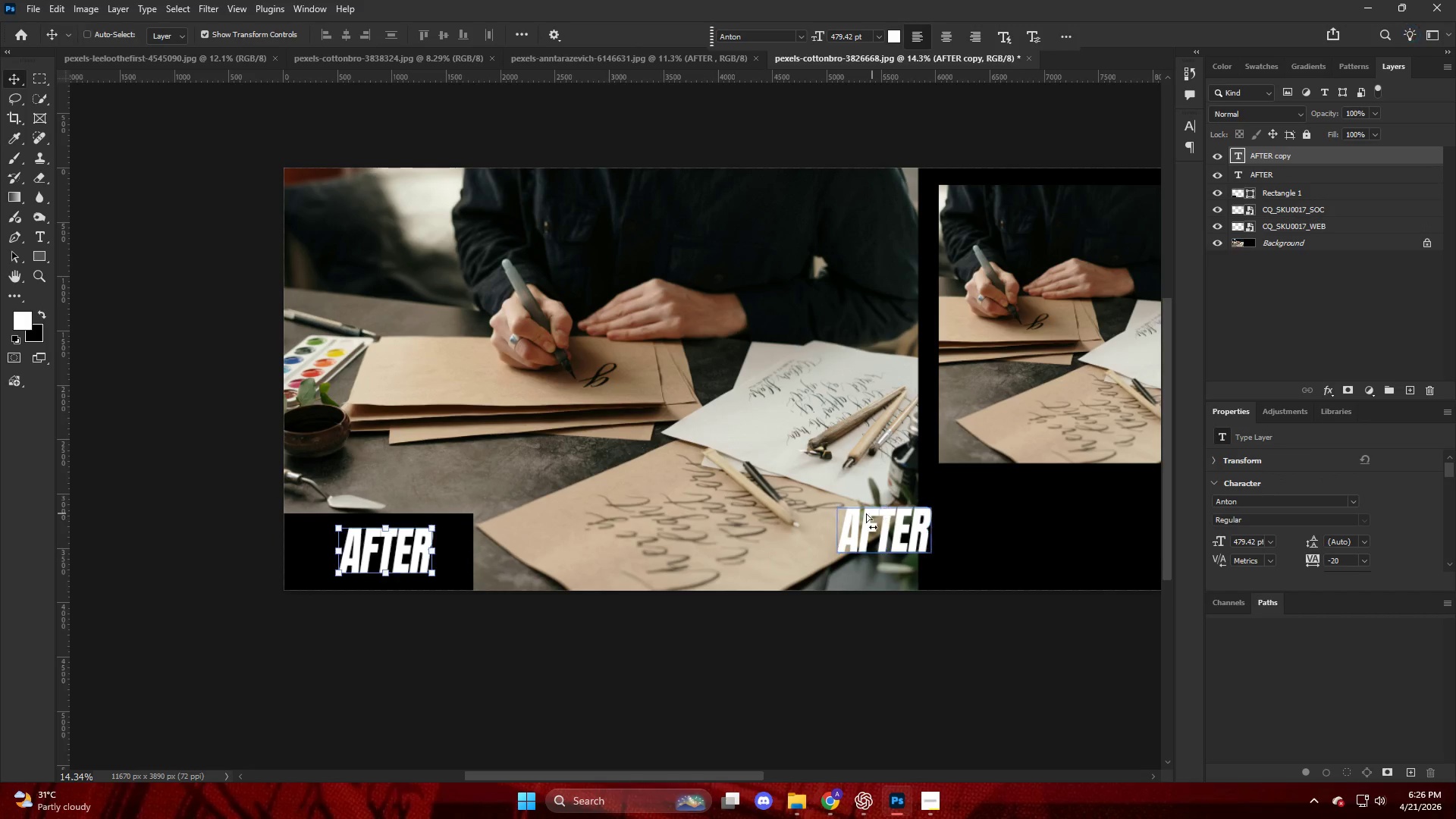 
key(Control+Z)
 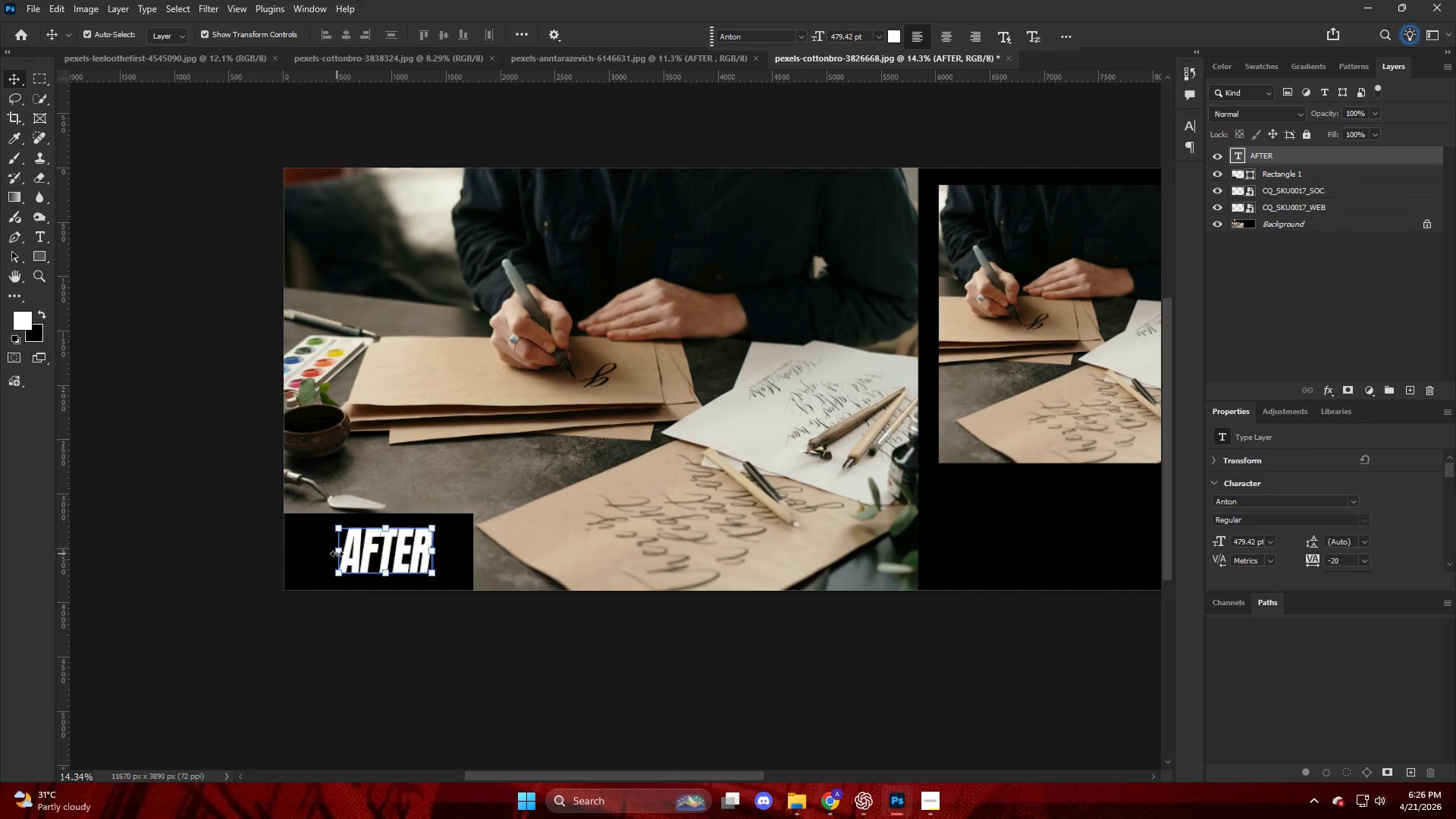 
left_click_drag(start_coordinate=[344, 553], to_coordinate=[323, 554])
 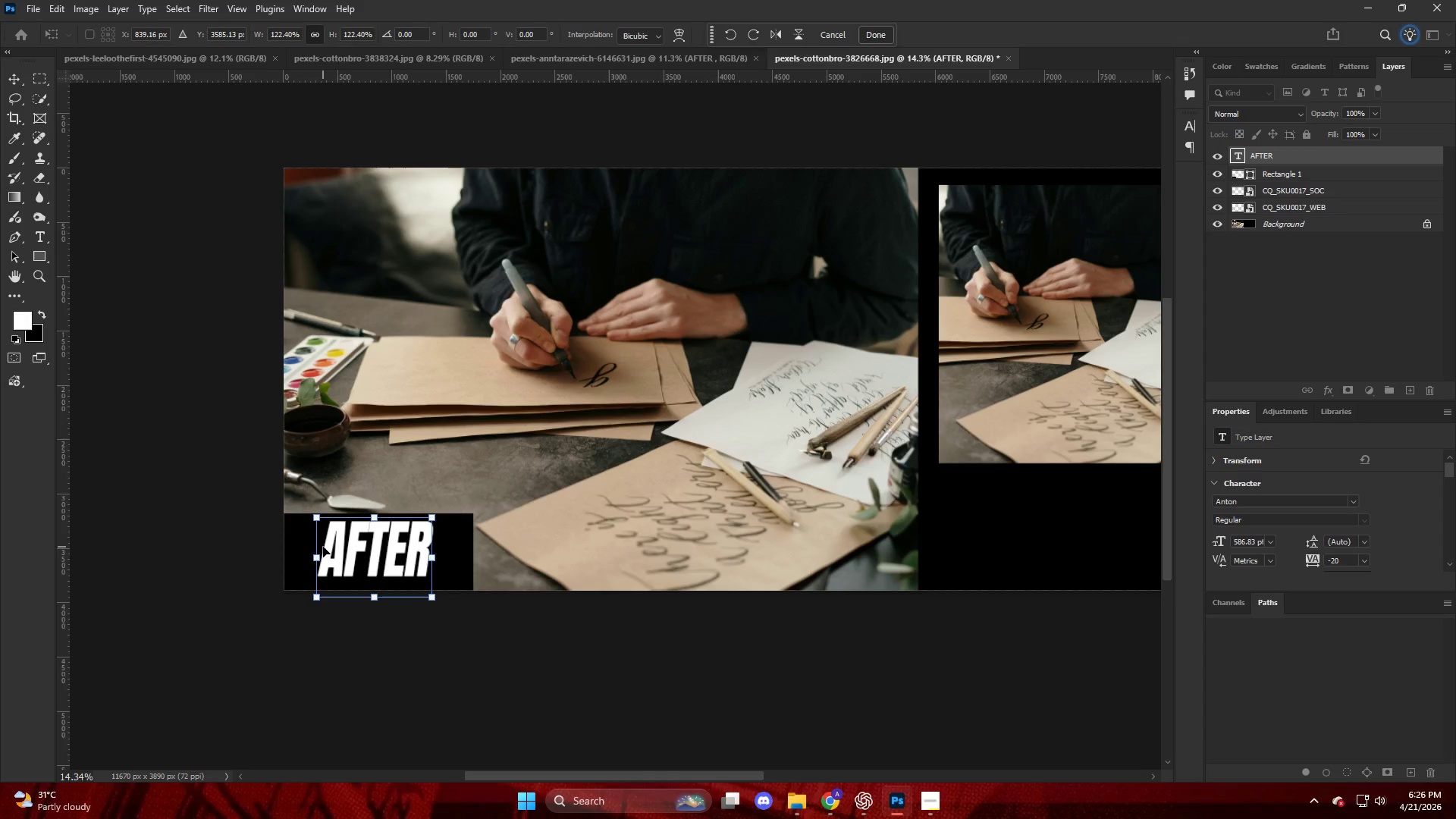 
key(NumpadEnter)
 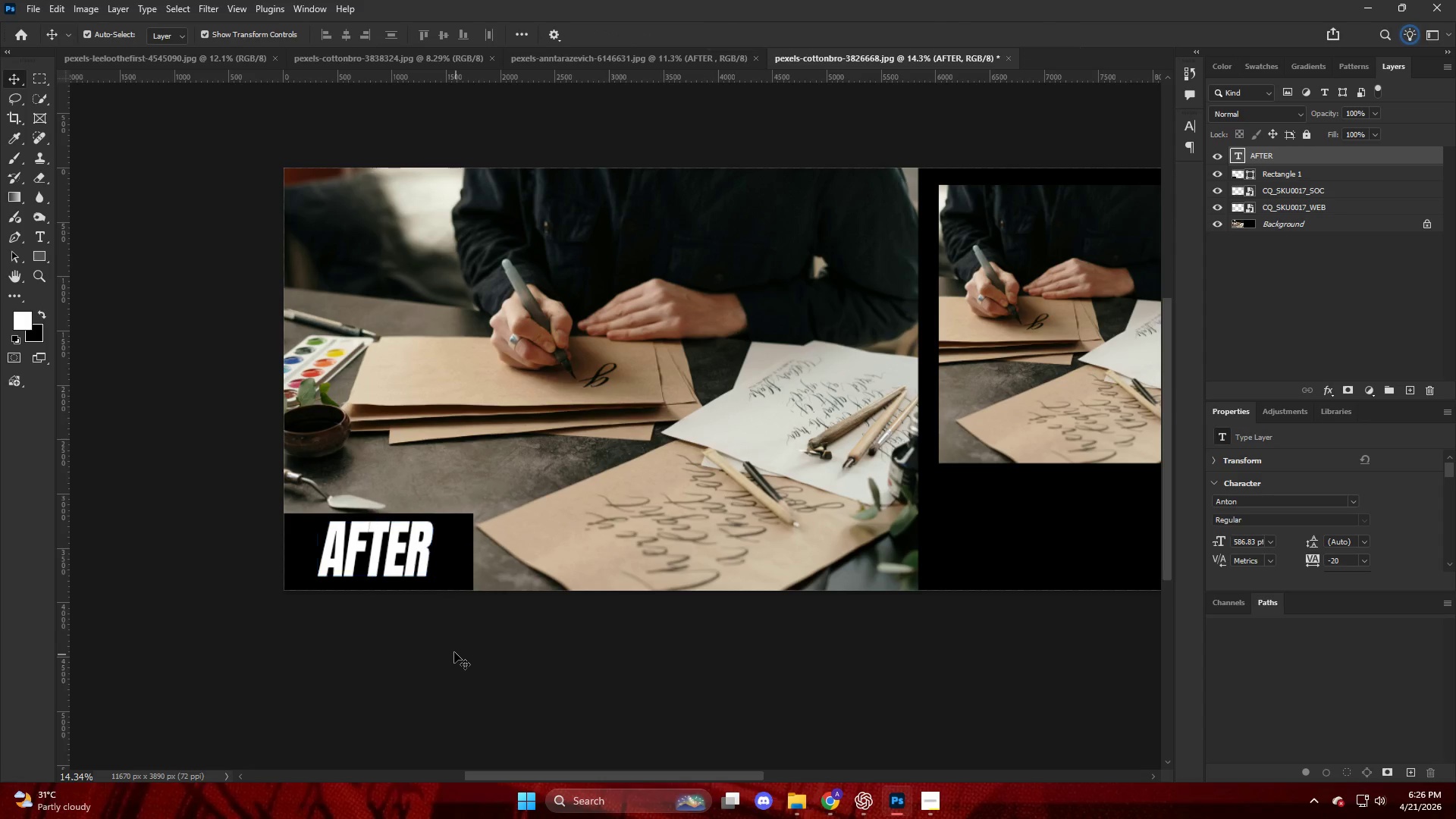 
type(vt)
 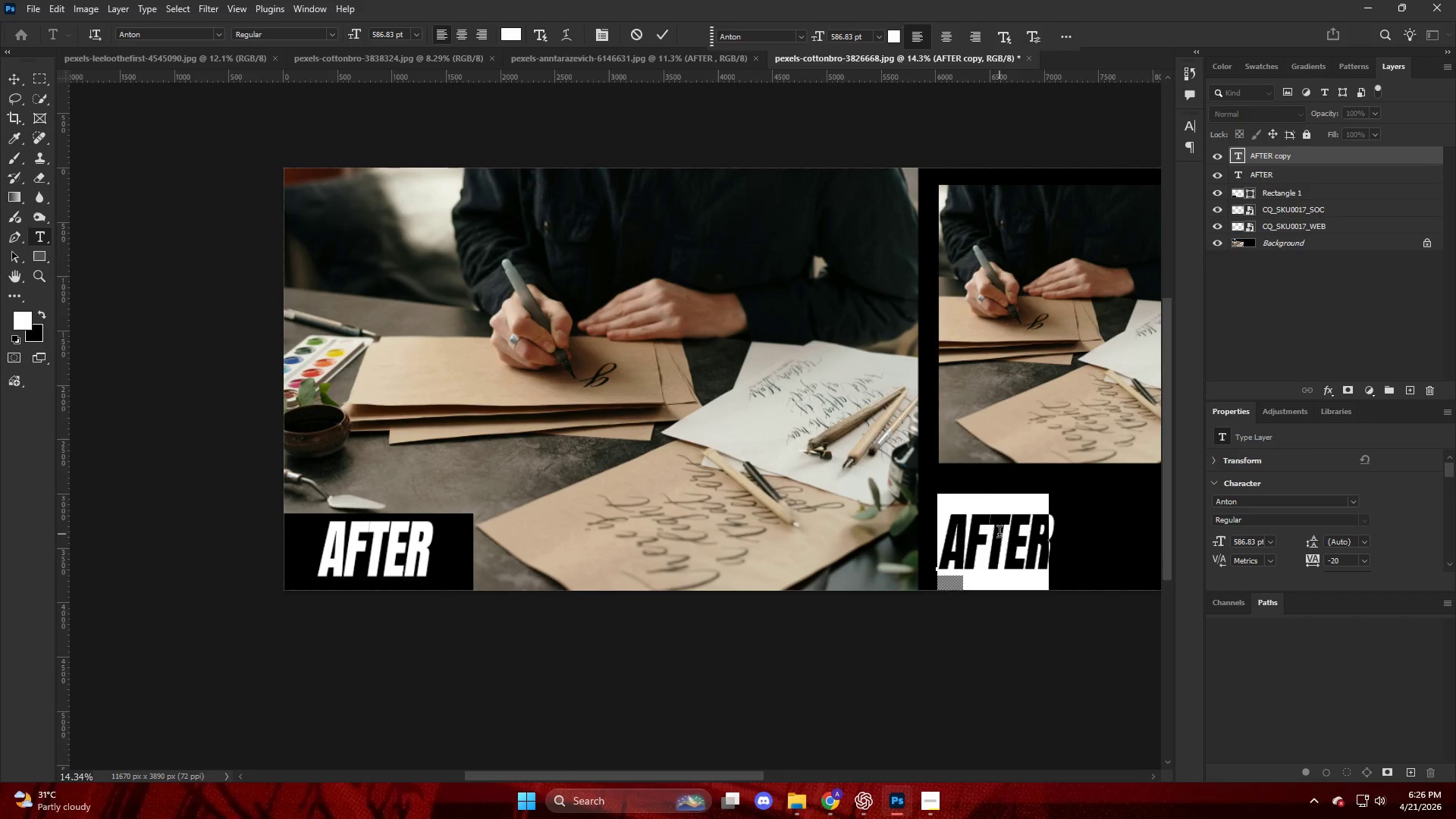 
hold_key(key=AltLeft, duration=1.69)
left_click_drag(start_coordinate=[406, 548], to_coordinate=[1023, 535])
 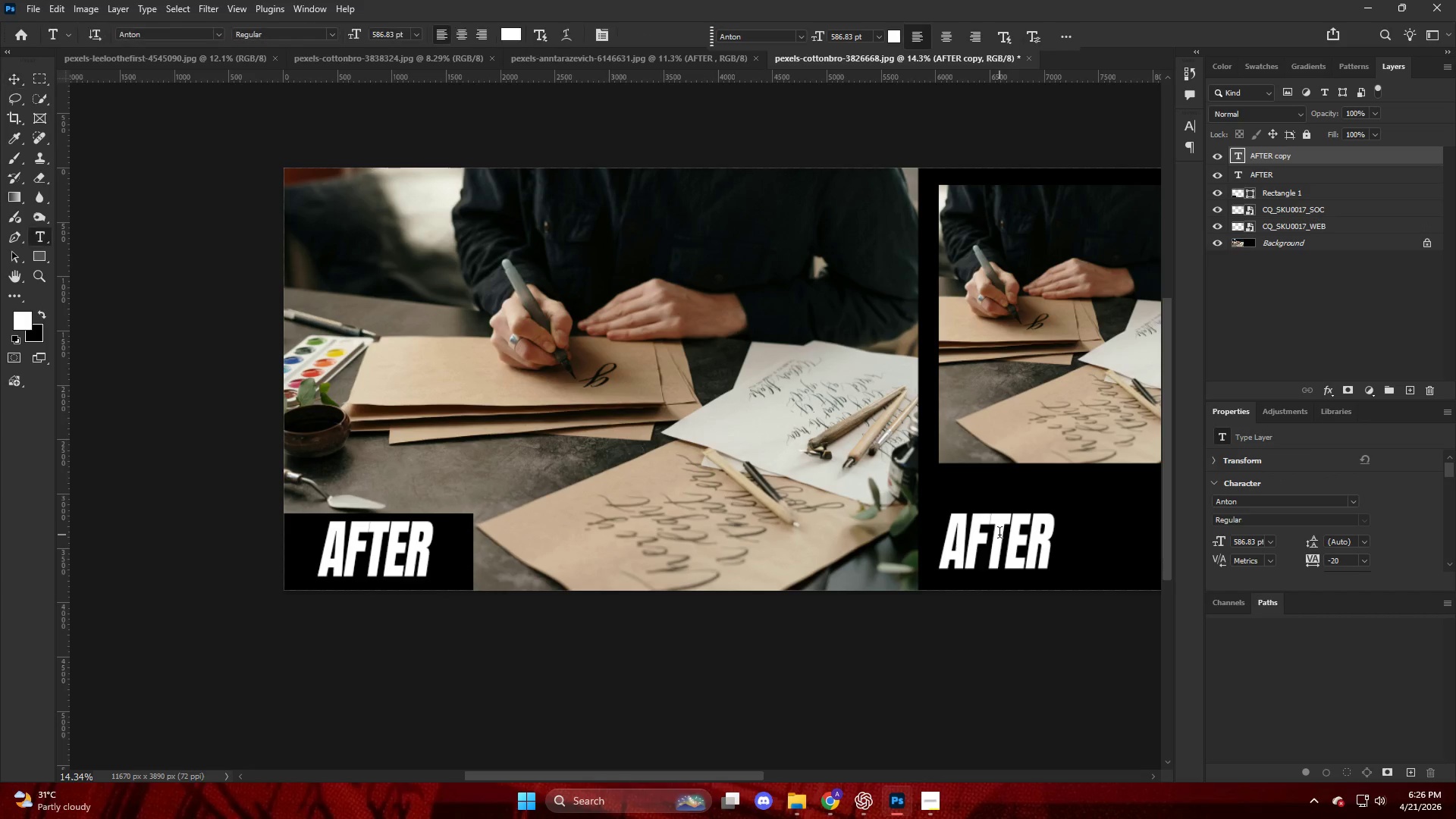 
double_click([999, 534])
 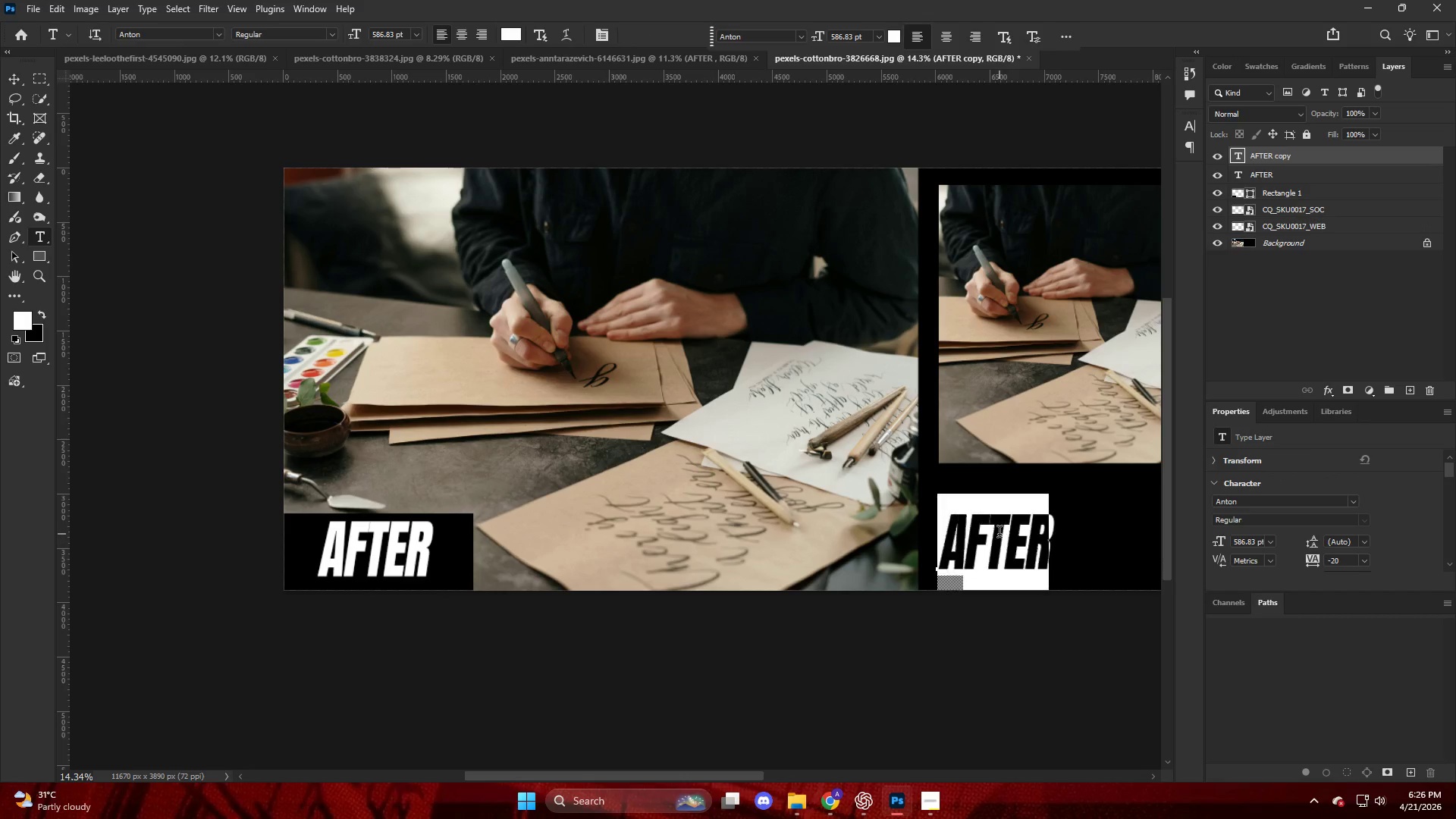 
triple_click([999, 534])
 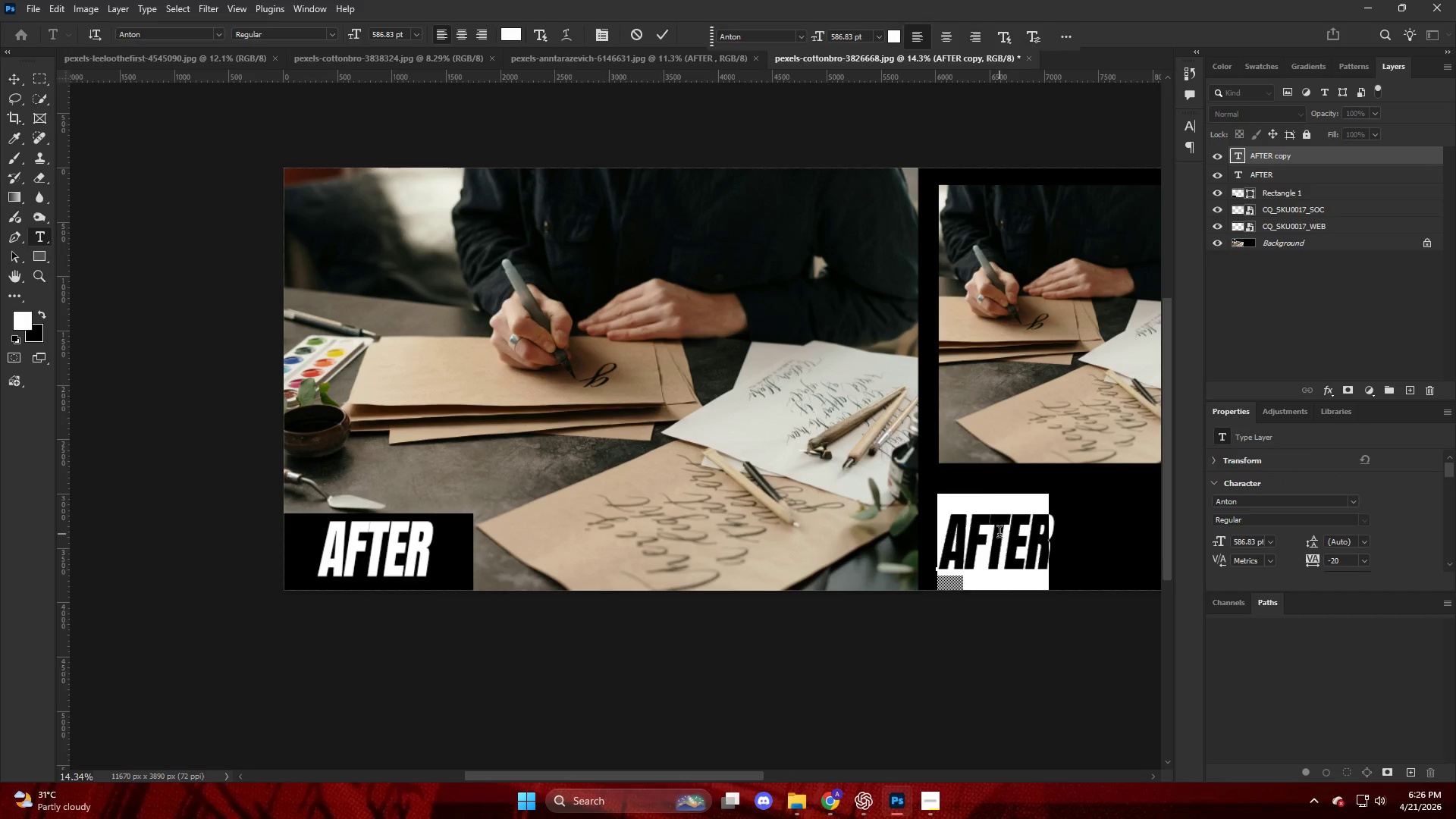 
type(a)
key(Backspace)
type(BEFORE)
key(NumpadEnter)
 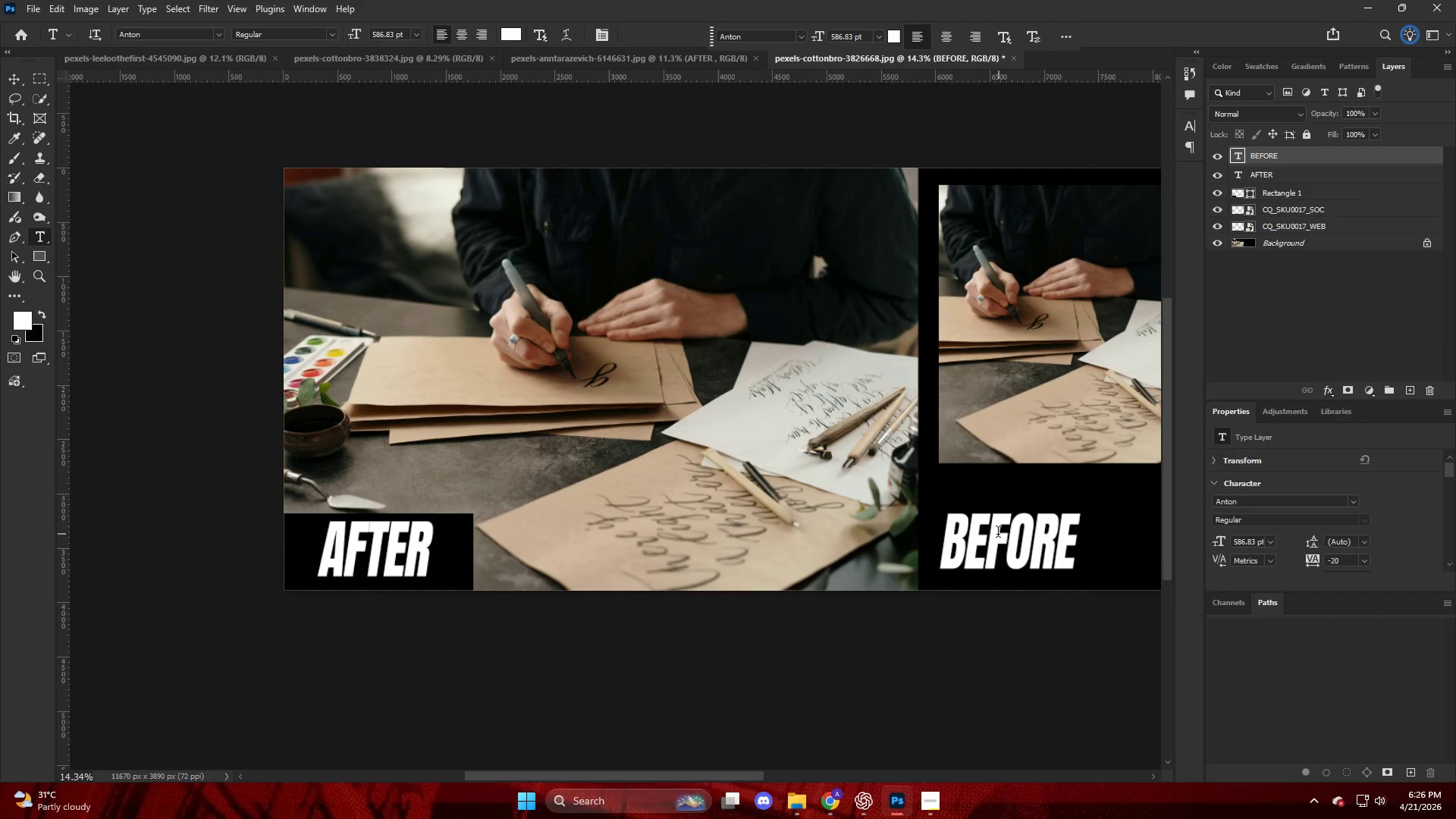 
hold_key(key=AltLeft, duration=0.34)
 